 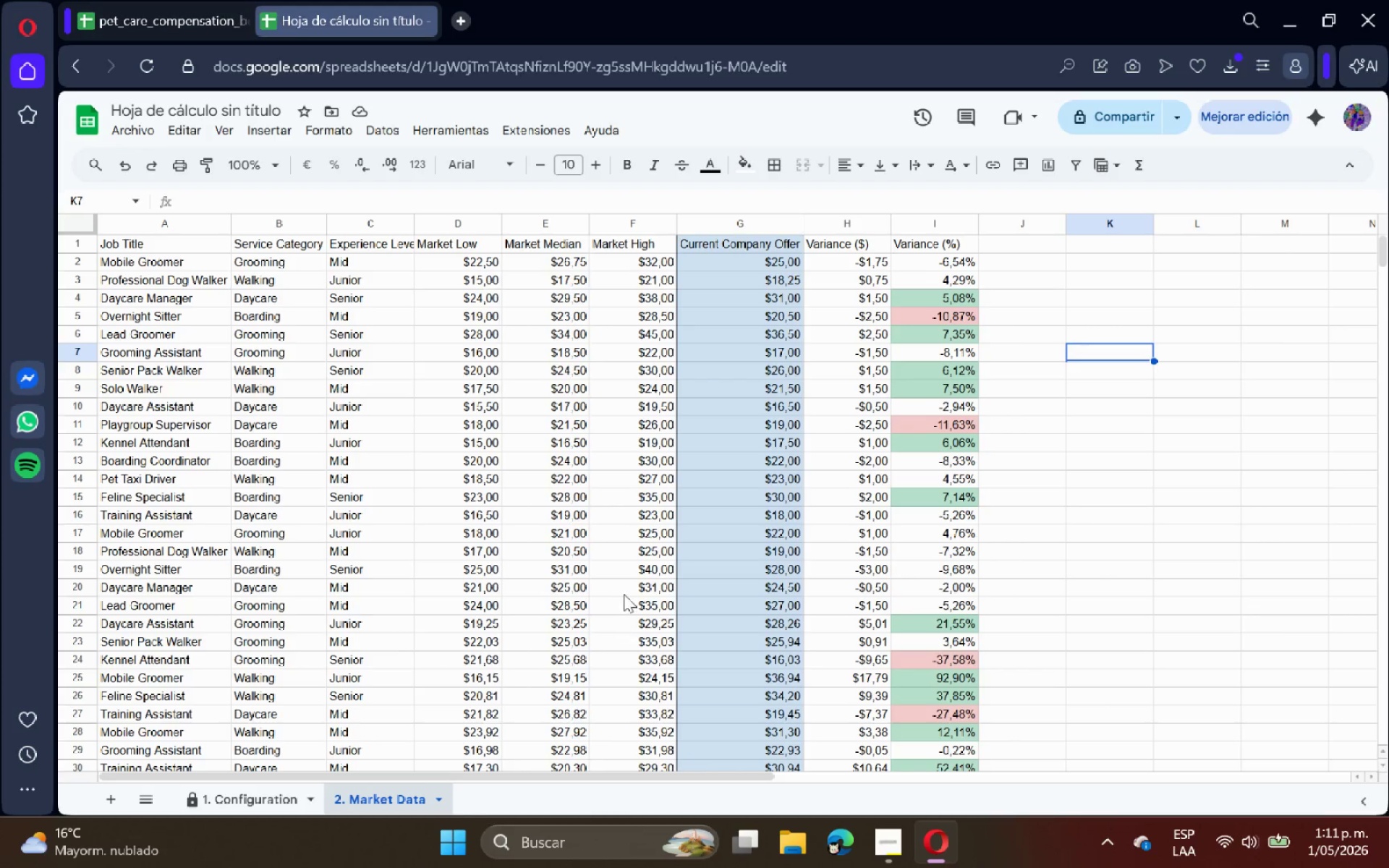 
scroll: coordinate [706, 425], scroll_direction: up, amount: 1.0
 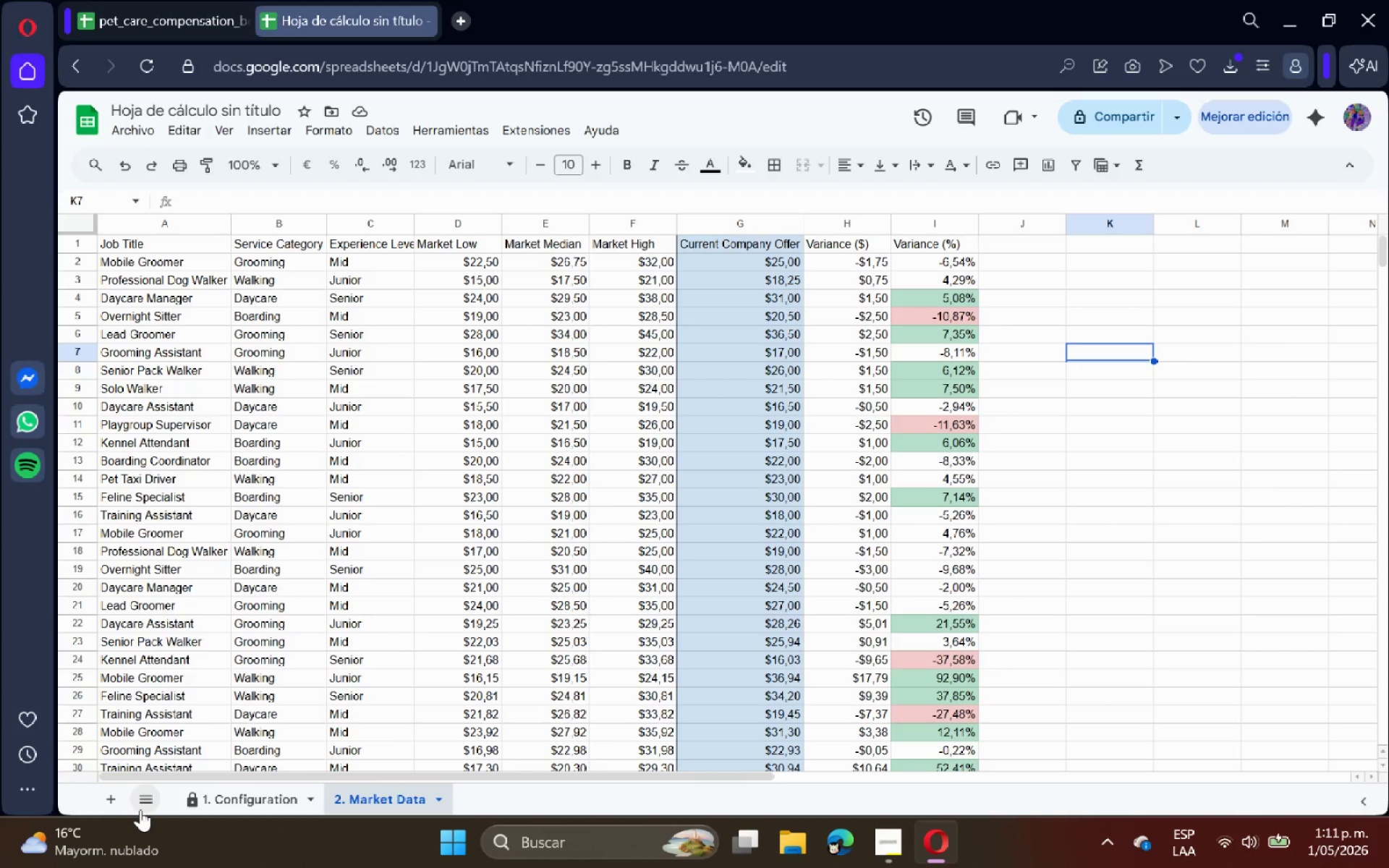 
left_click([117, 806])
 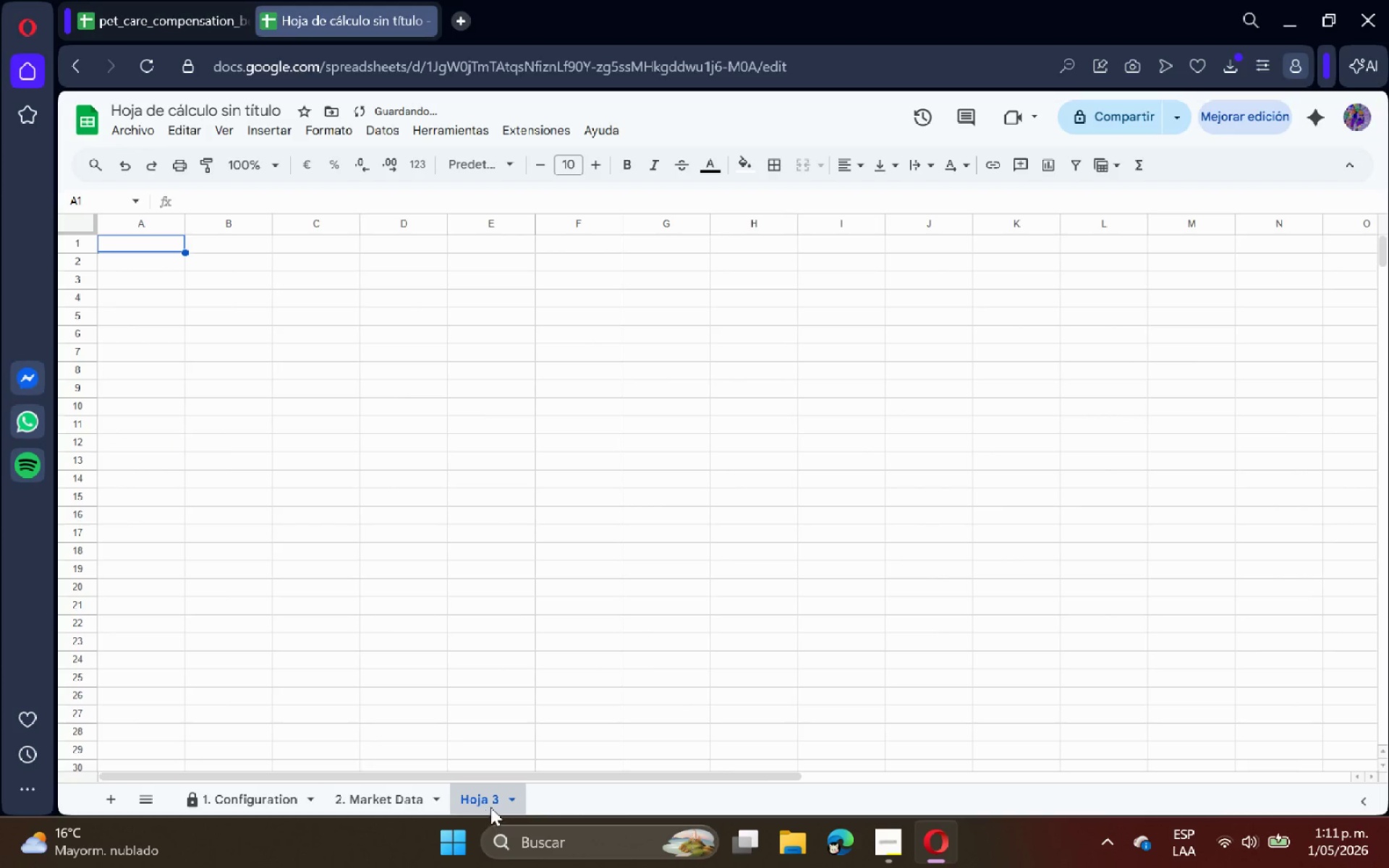 
double_click([486, 804])
 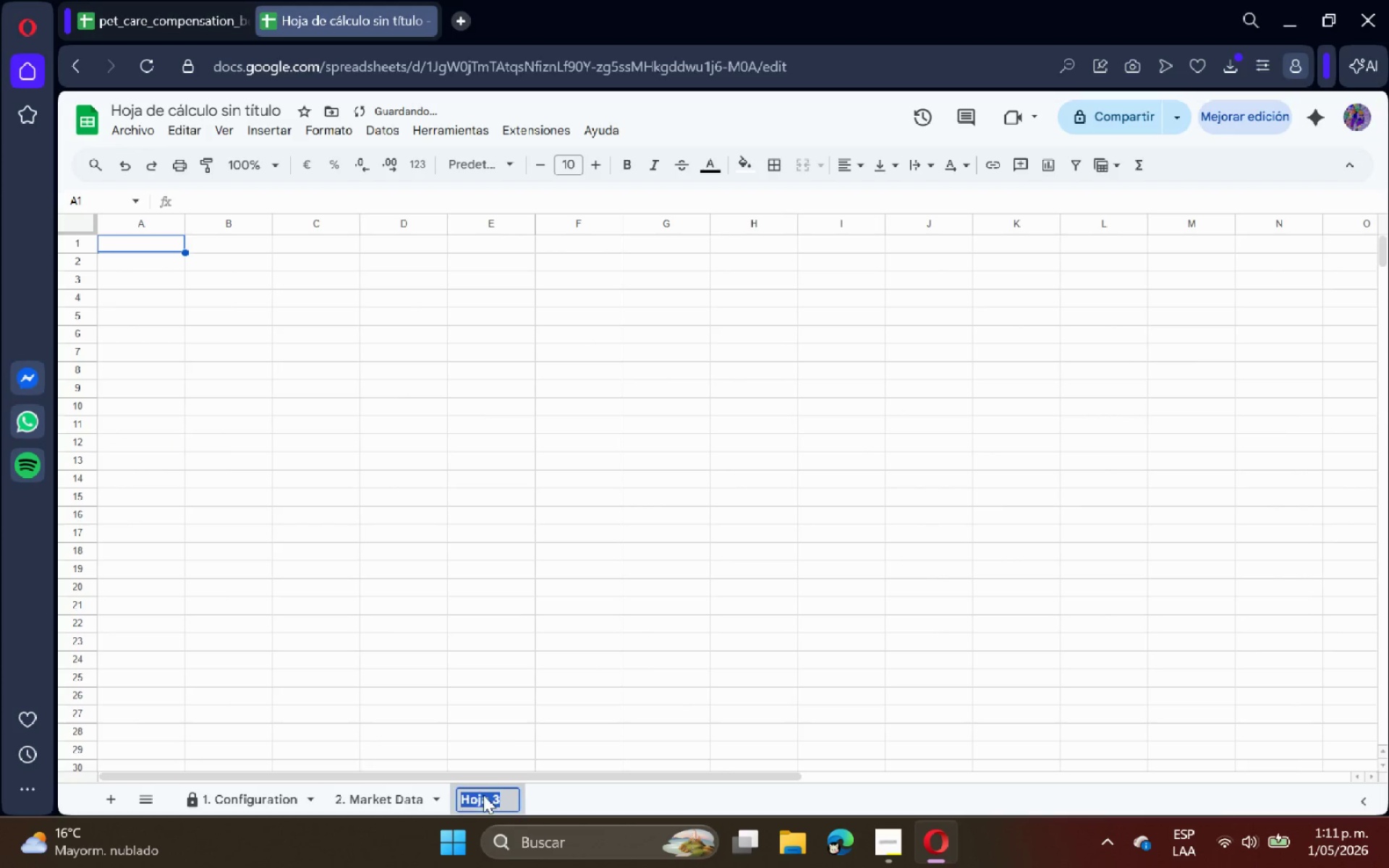 
type(3. eXU)
key(Backspace)
key(Backspace)
key(Backspace)
type(Executive )
 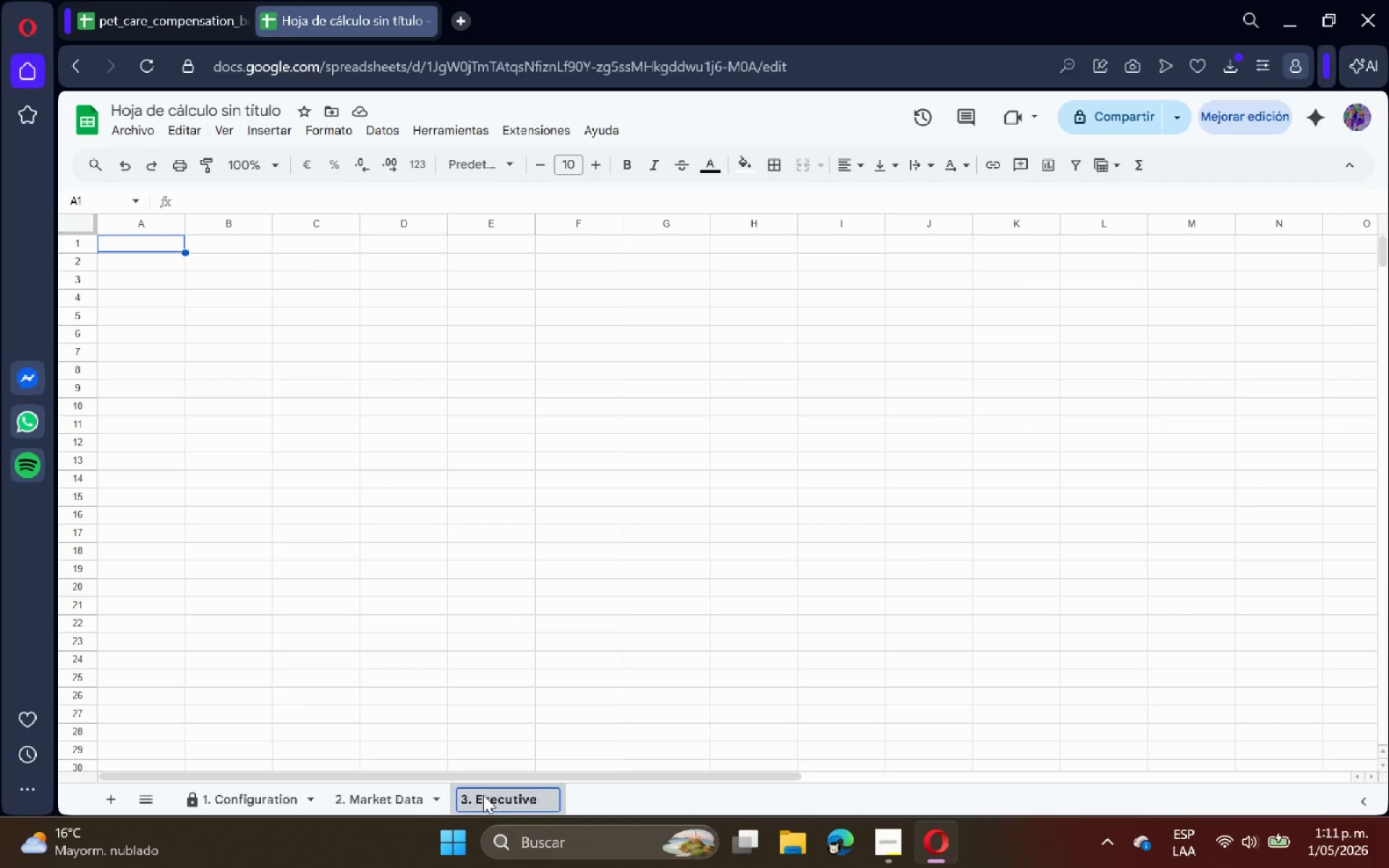 
type(Dashboard)
 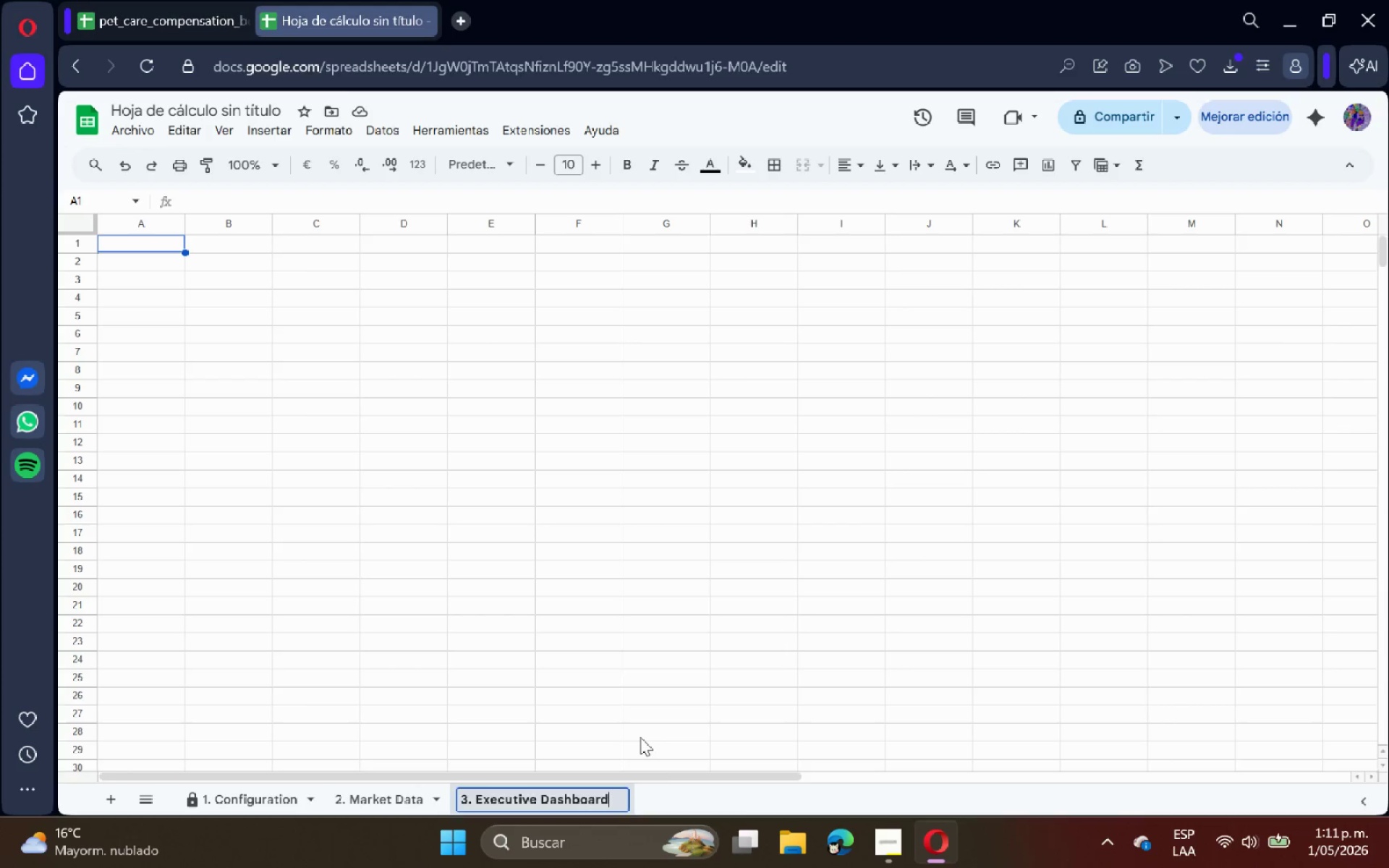 
key(Enter)
 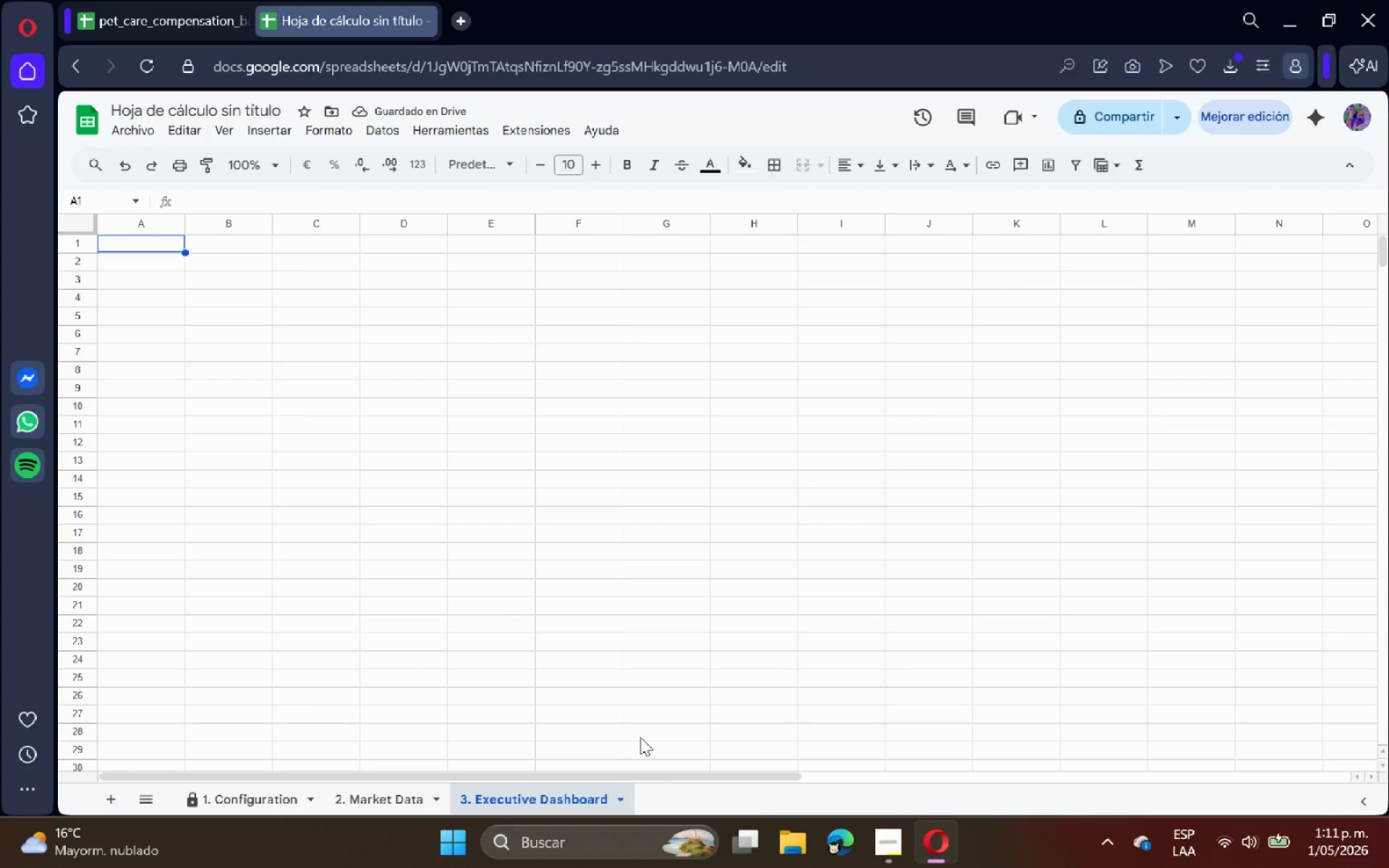 
wait(8.58)
 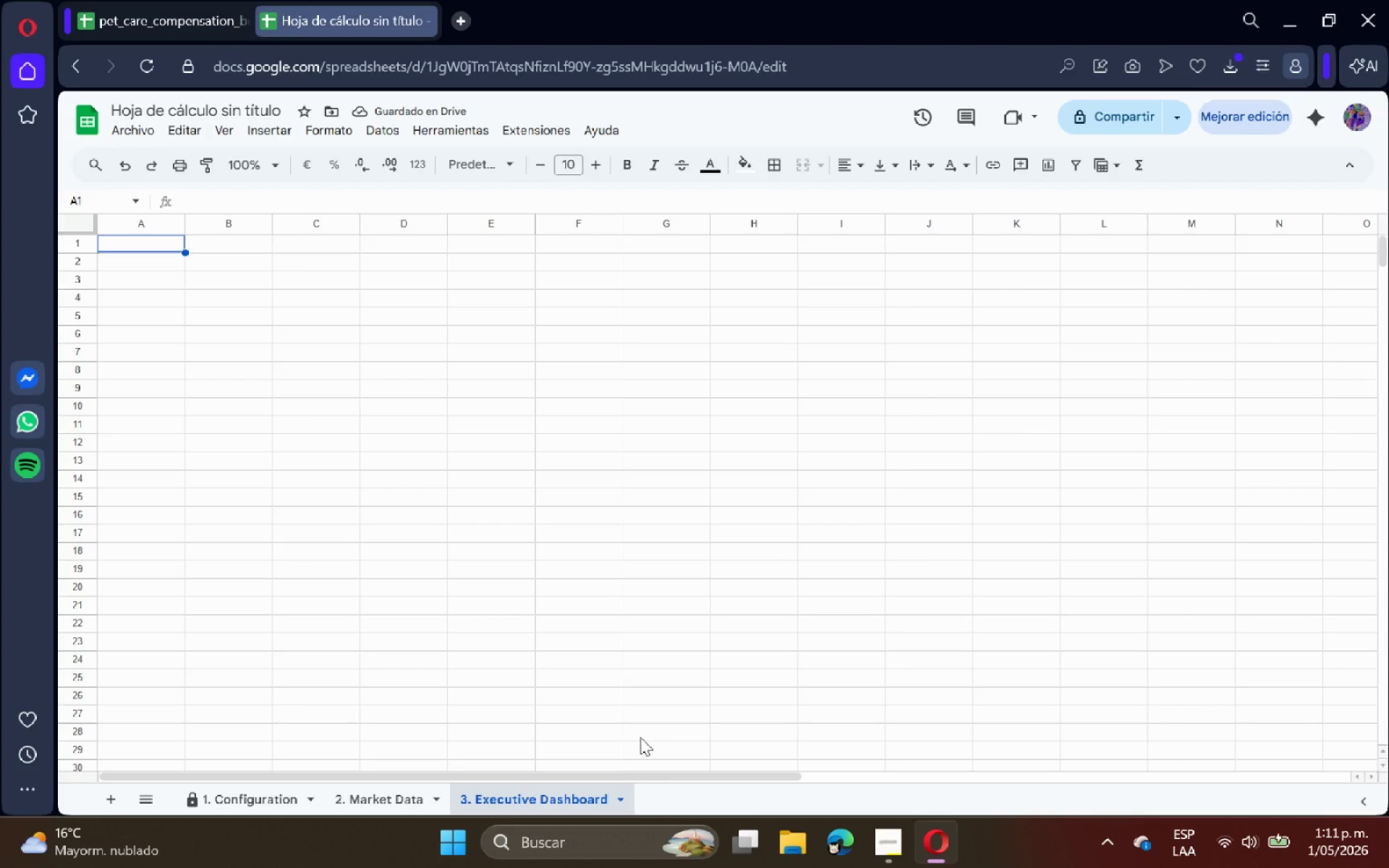 
left_click_drag(start_coordinate=[465, 568], to_coordinate=[463, 563])
 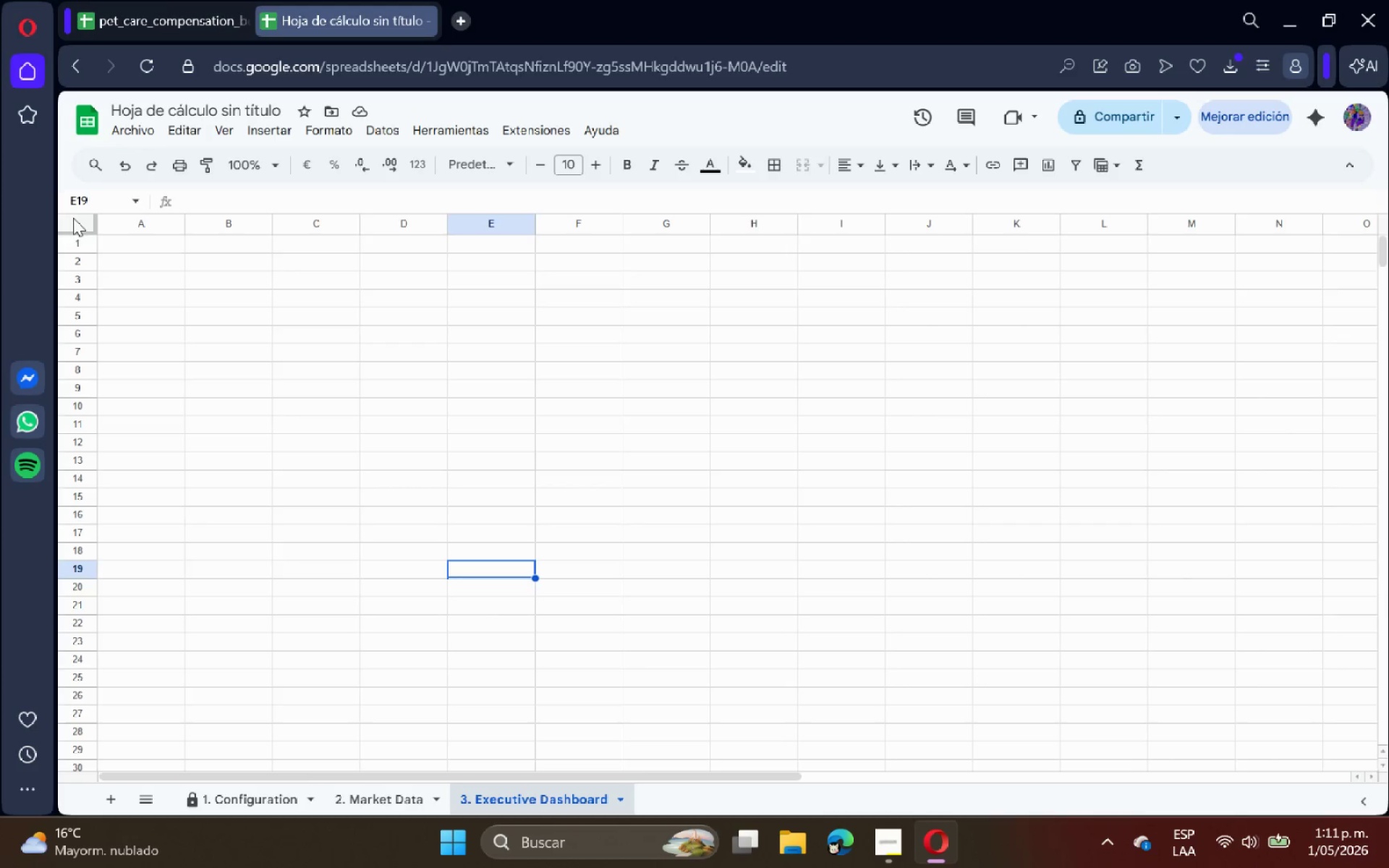 
left_click([77, 227])
 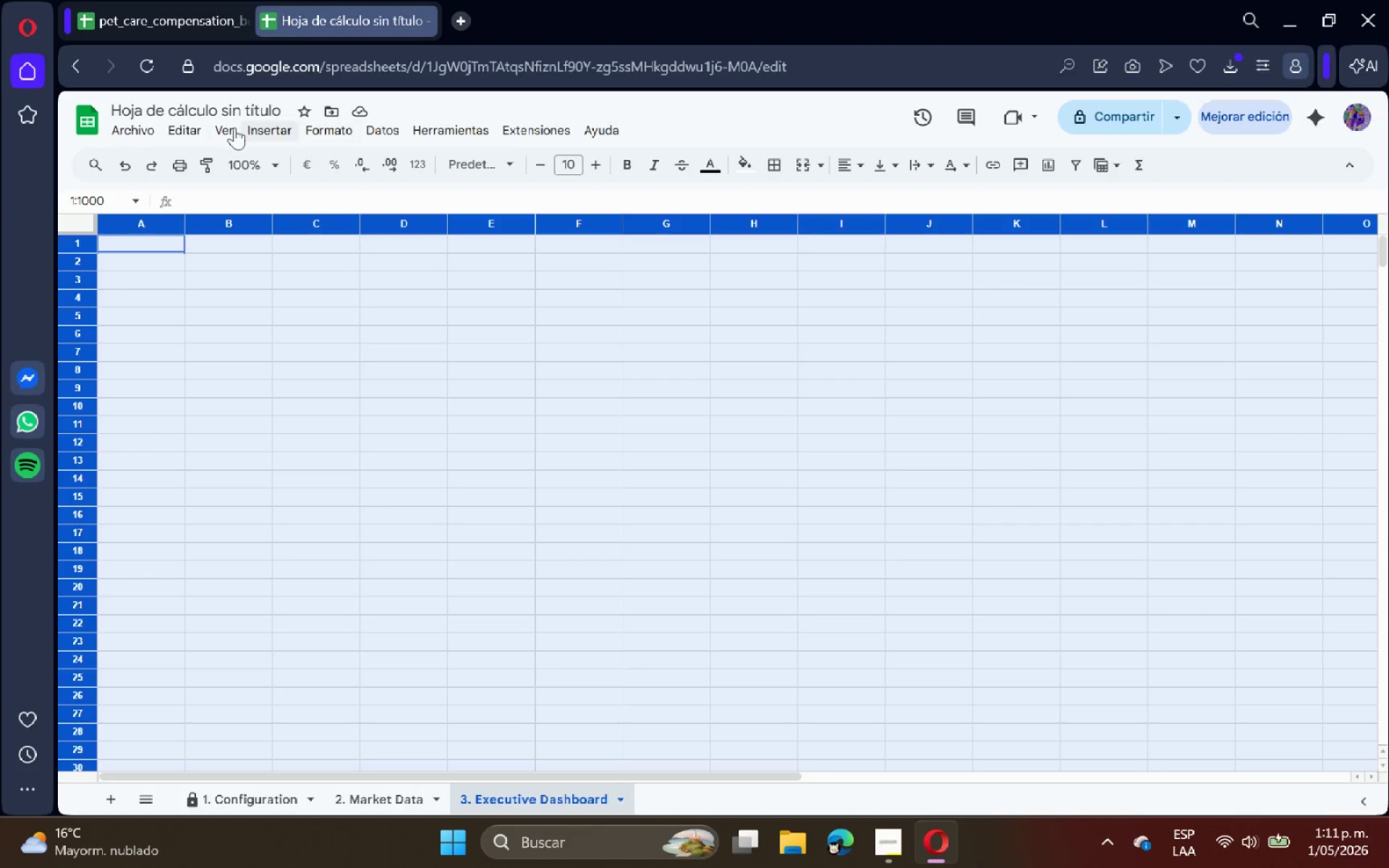 
left_click([218, 127])
 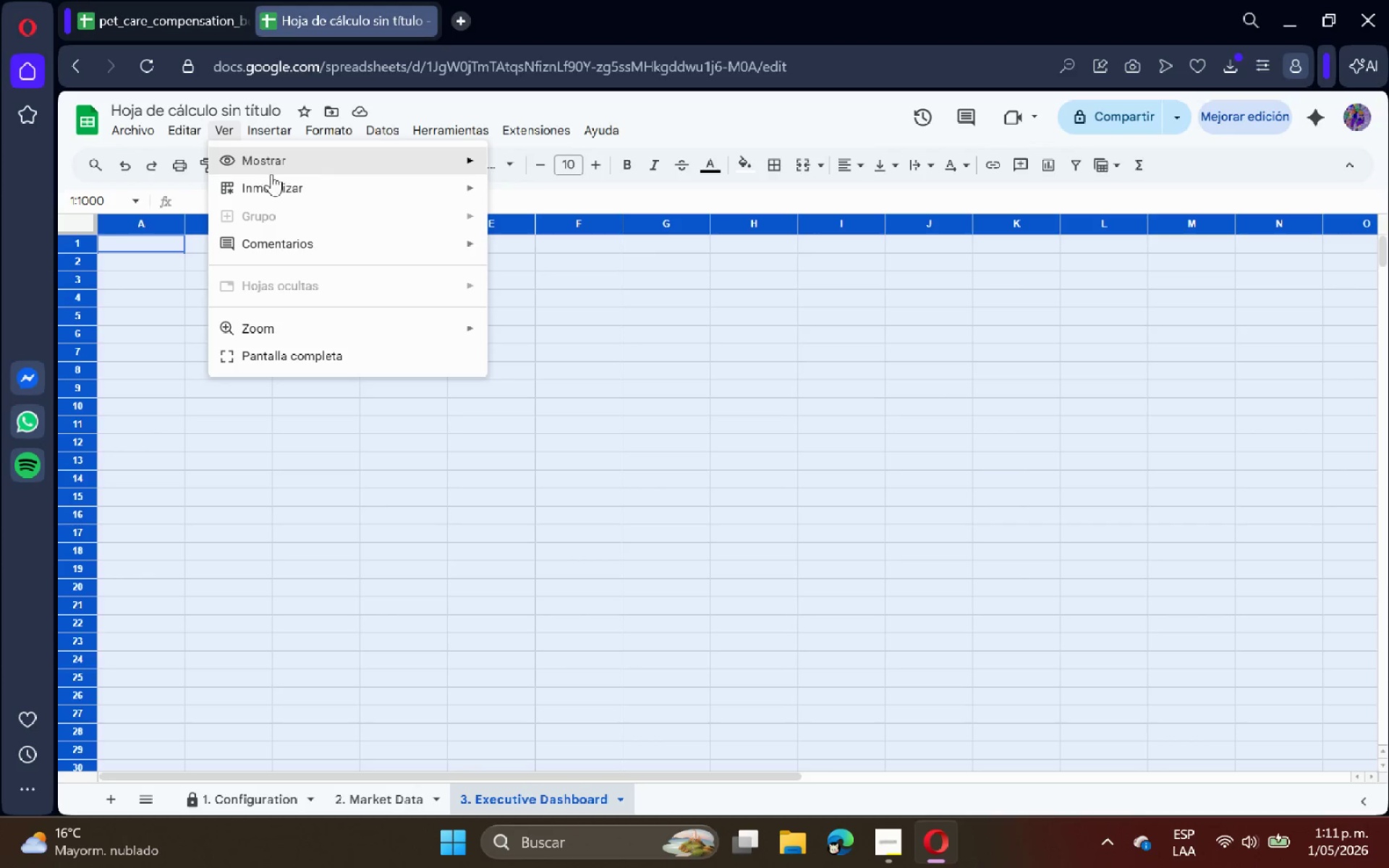 
left_click([280, 176])
 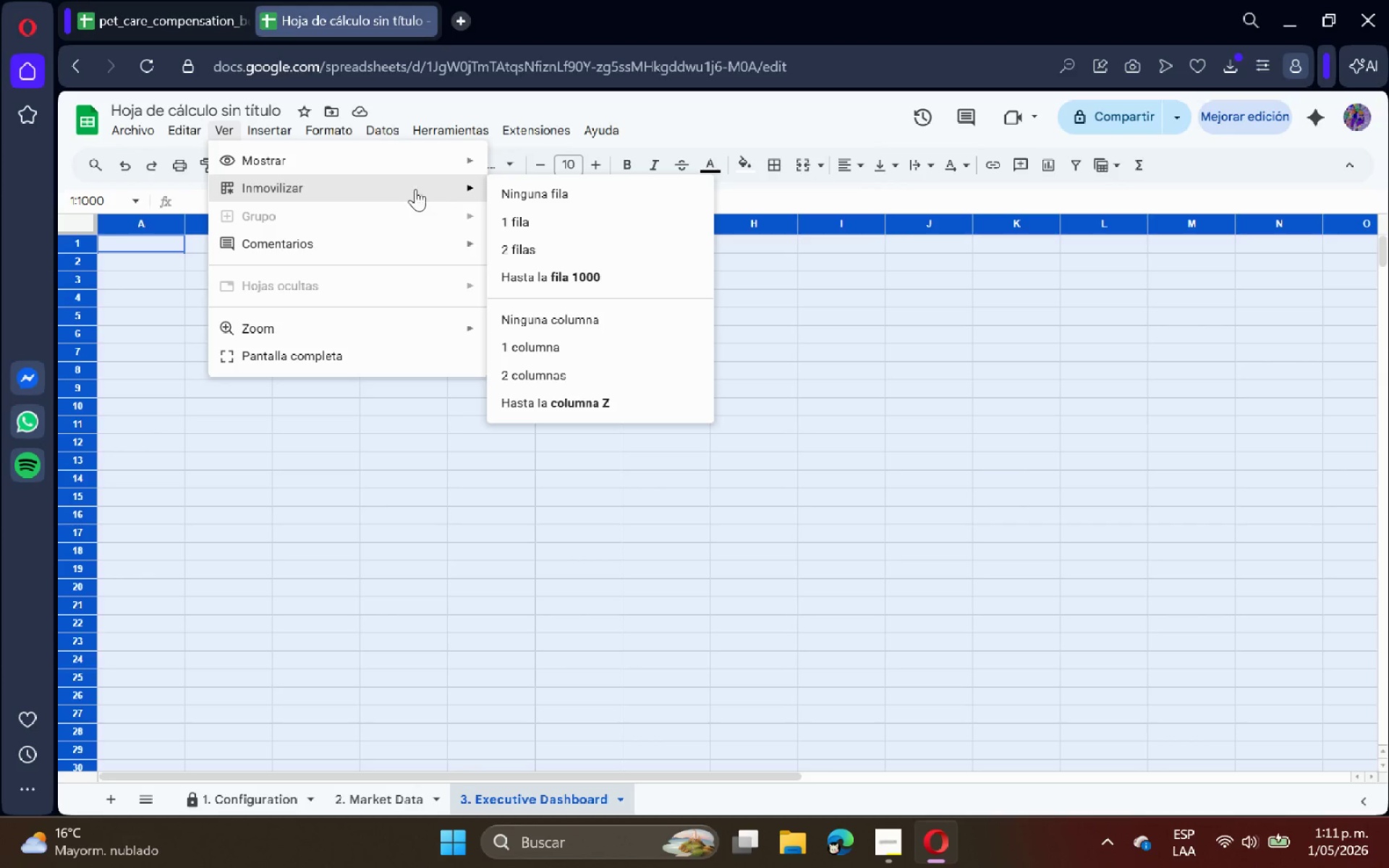 
left_click([373, 166])
 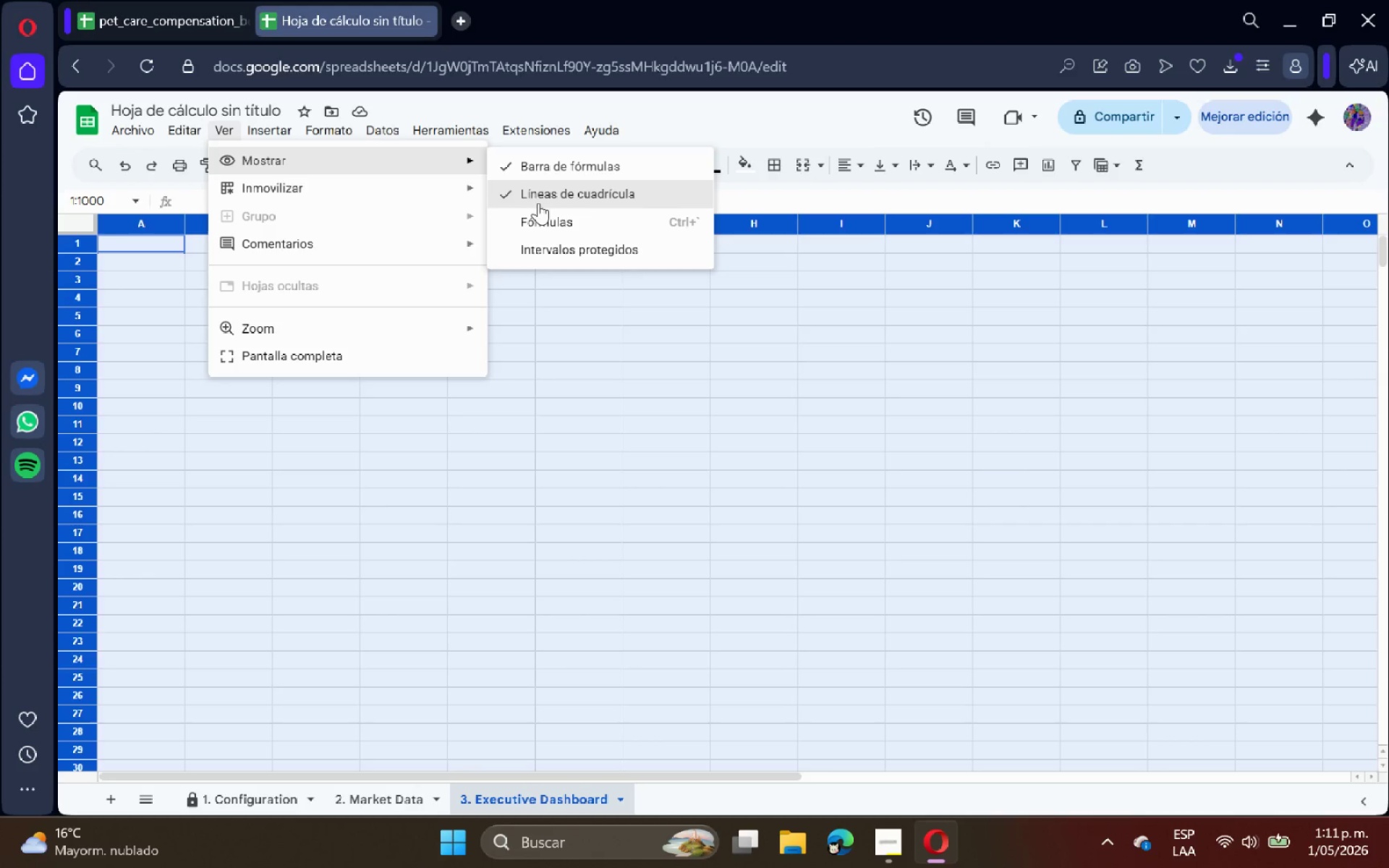 
left_click([548, 199])
 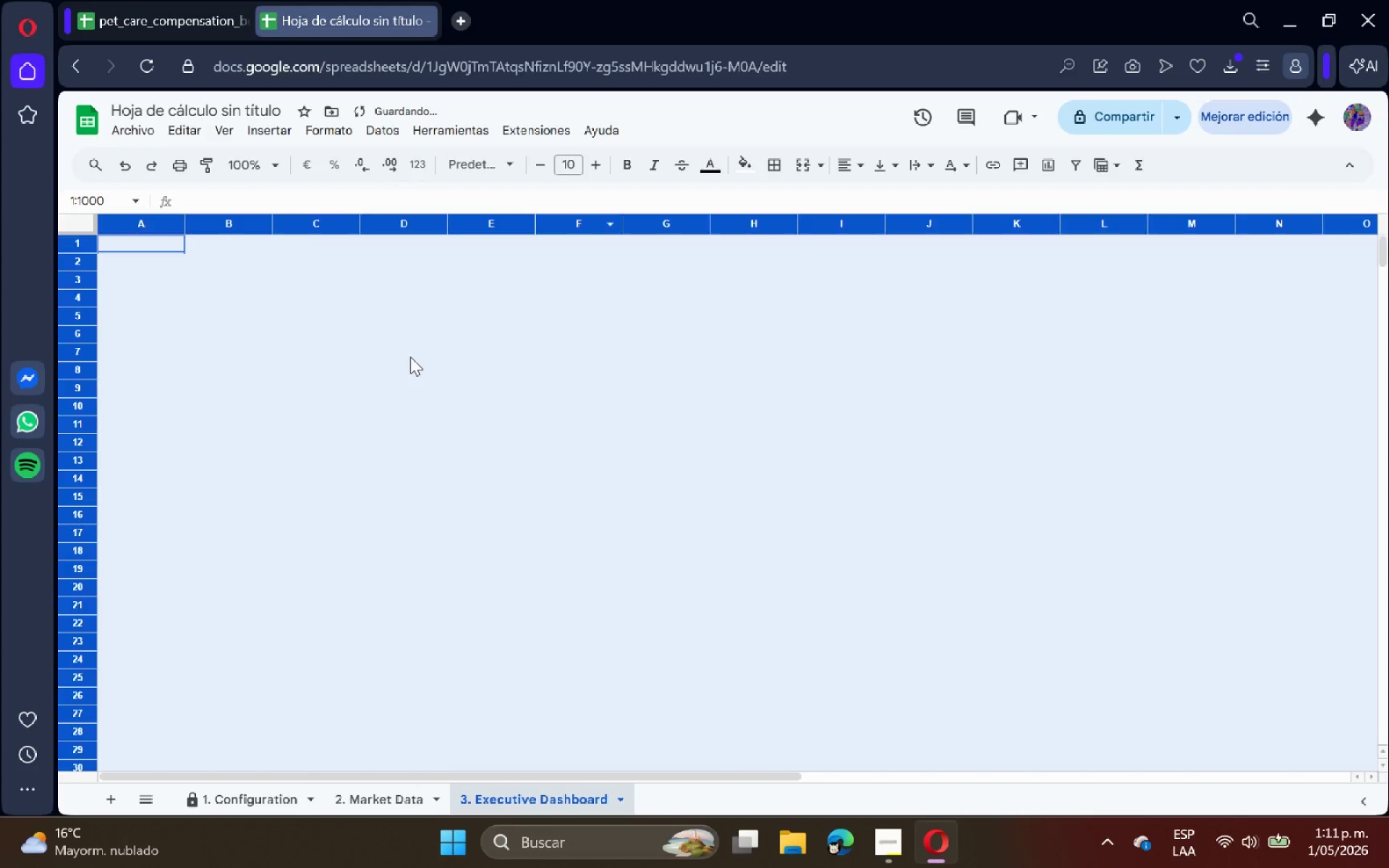 
left_click([407, 359])
 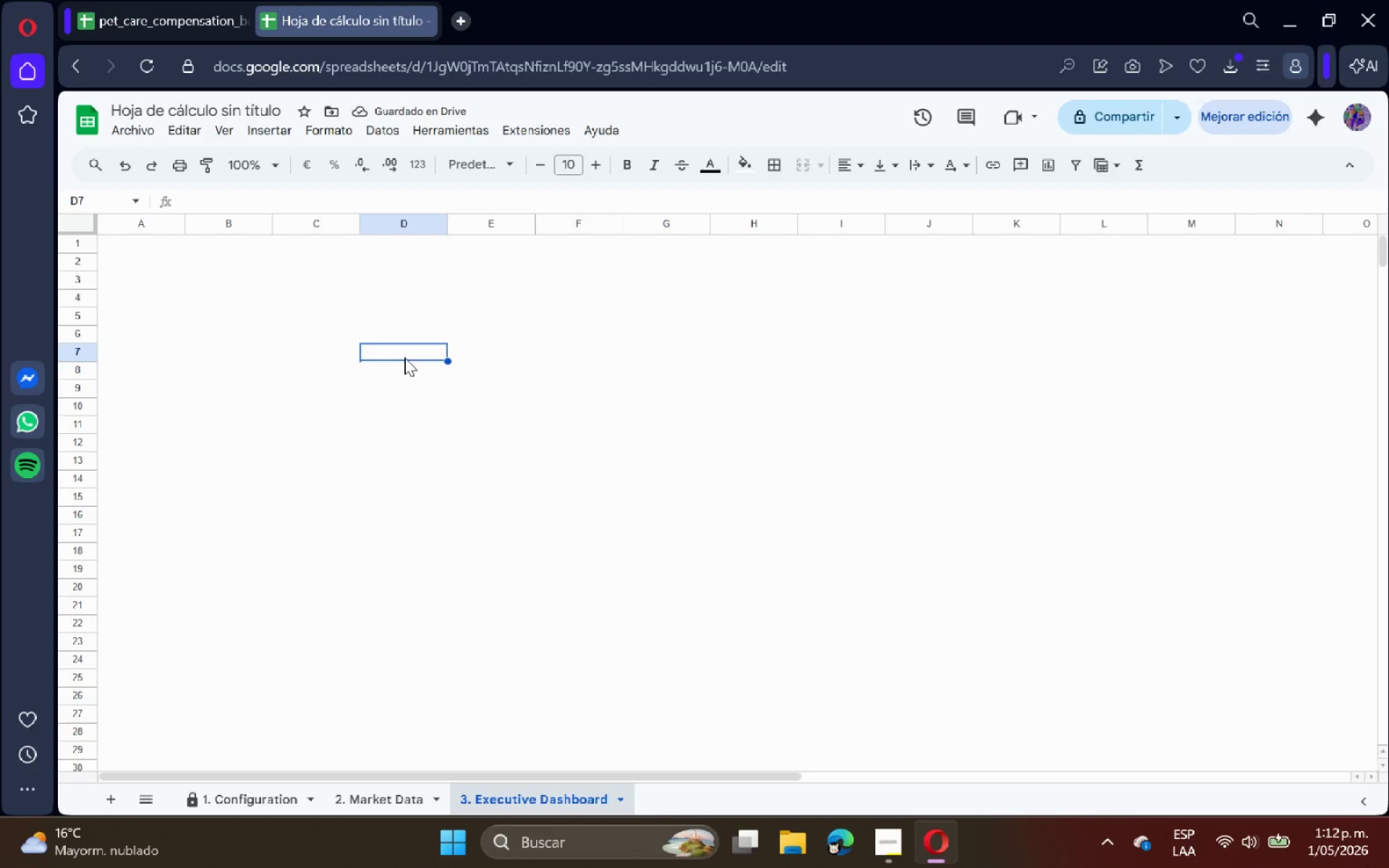 
left_click([82, 222])
 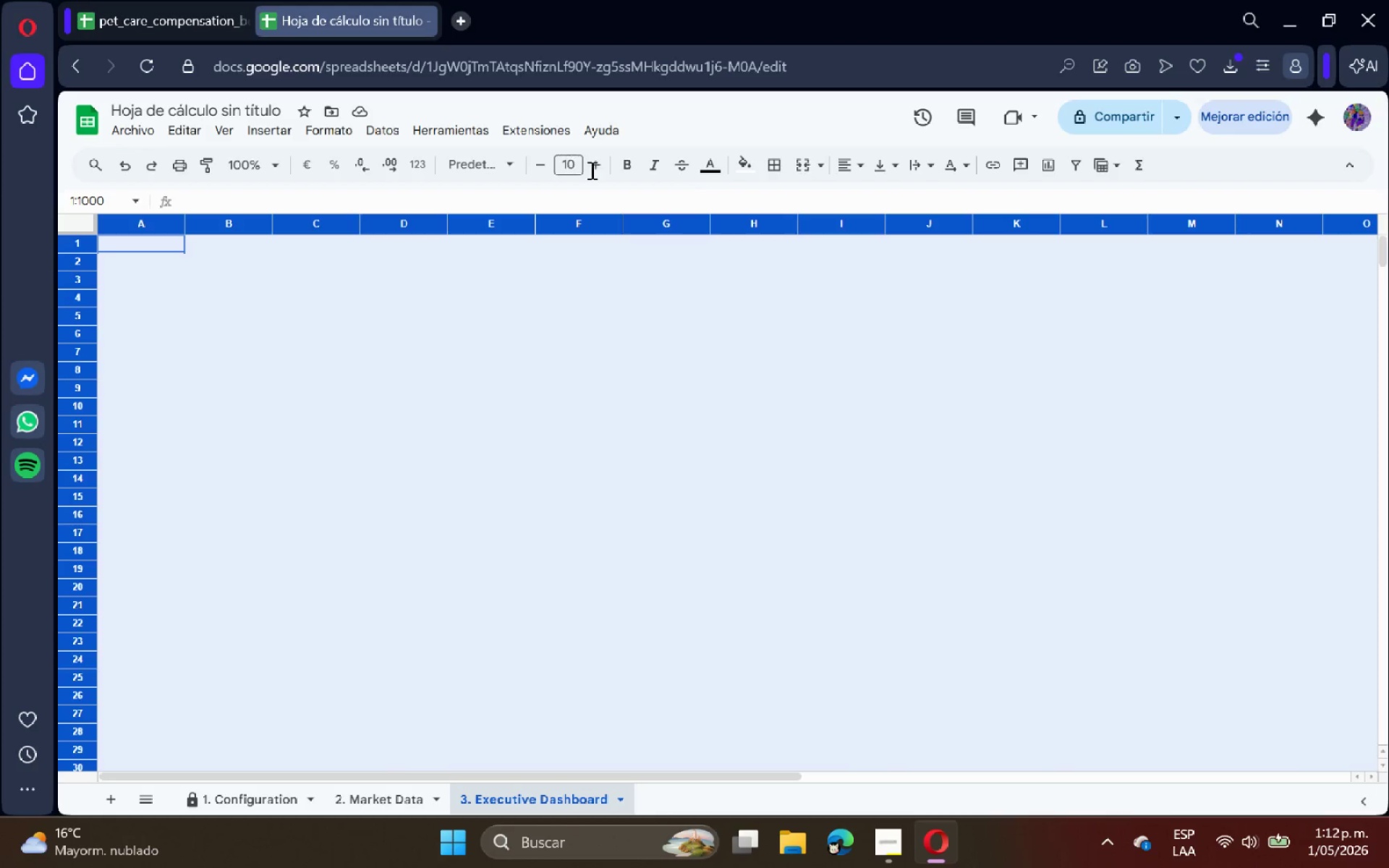 
left_click([737, 167])
 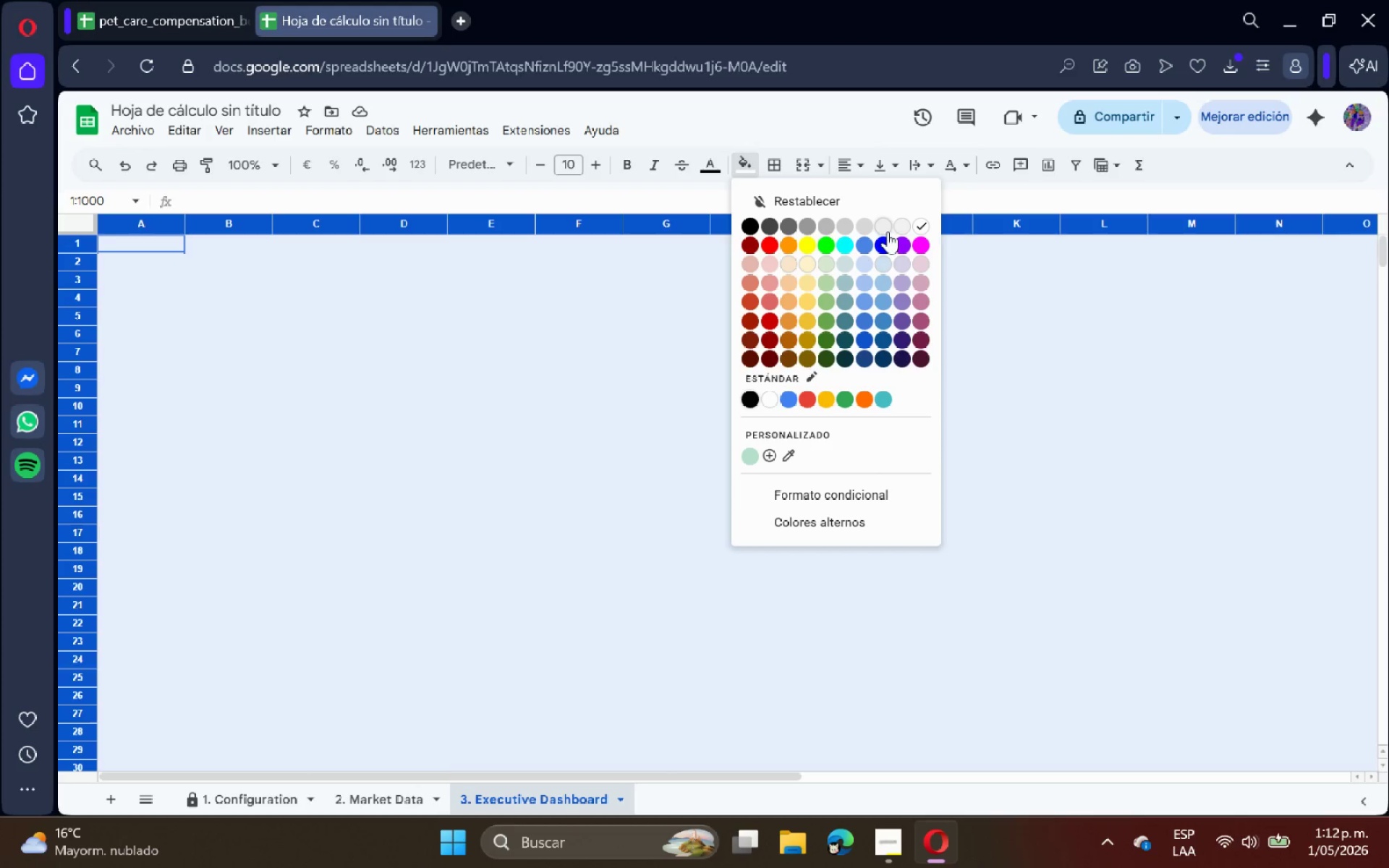 
wait(5.73)
 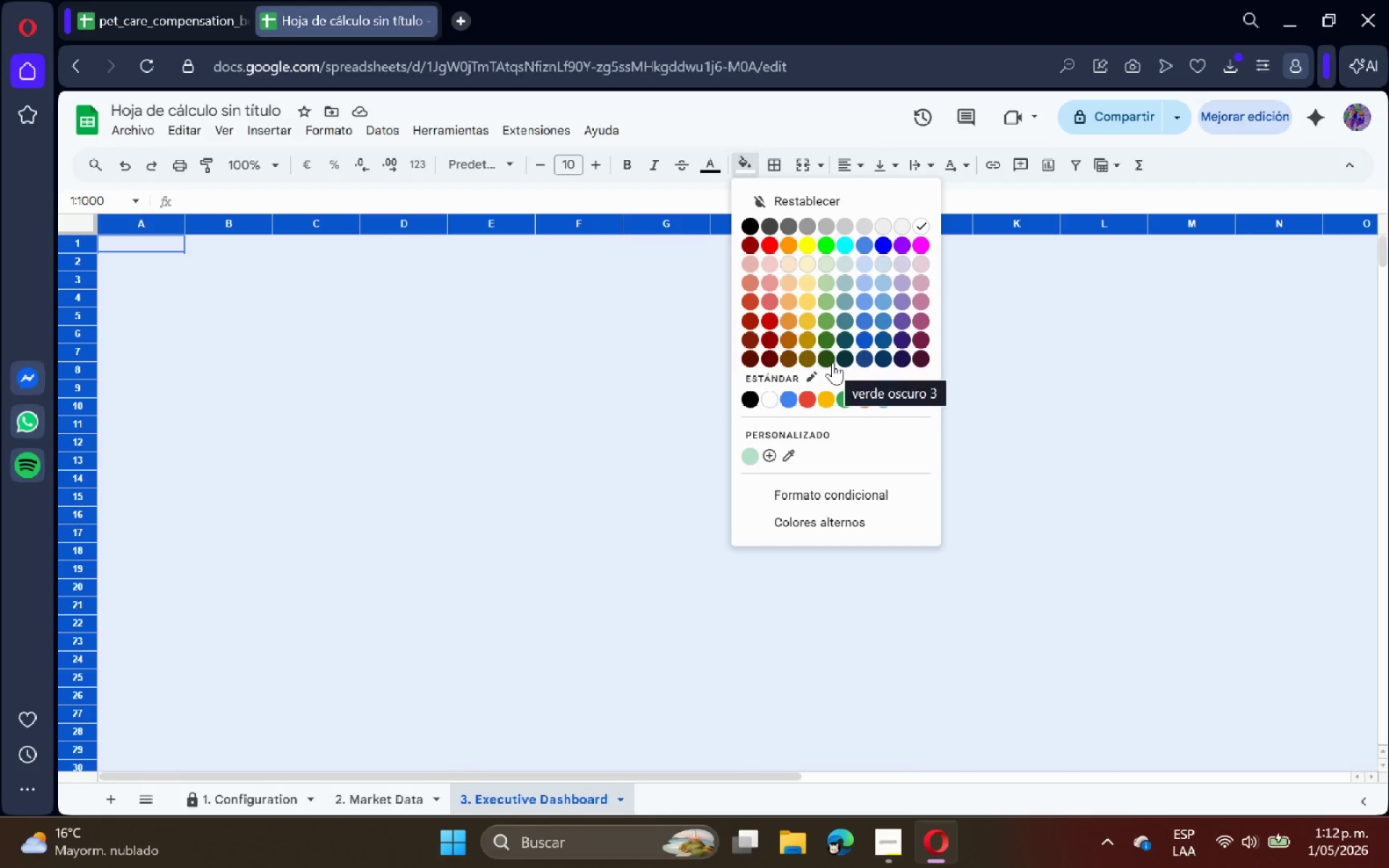 
double_click([682, 321])
 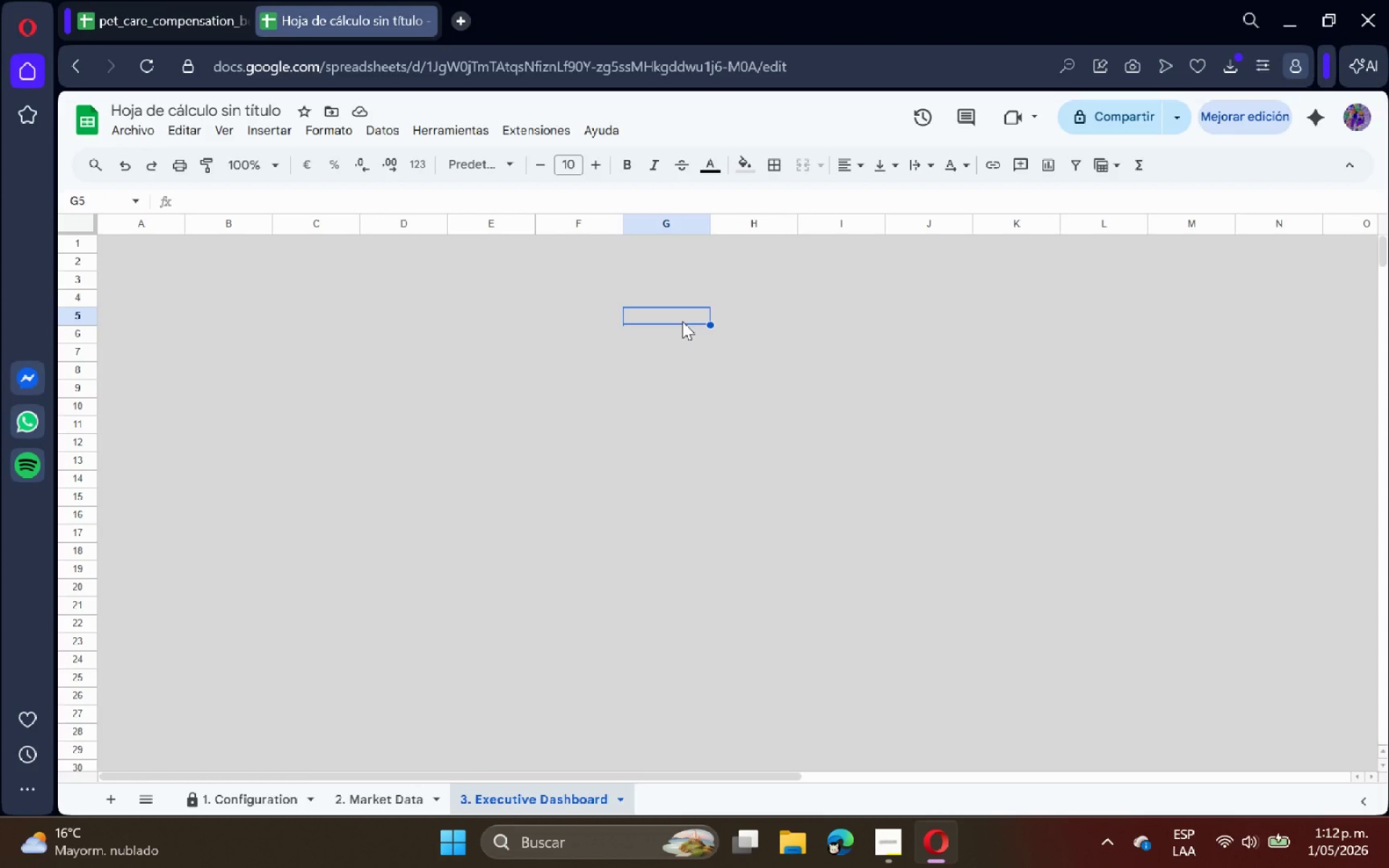 
wait(13.33)
 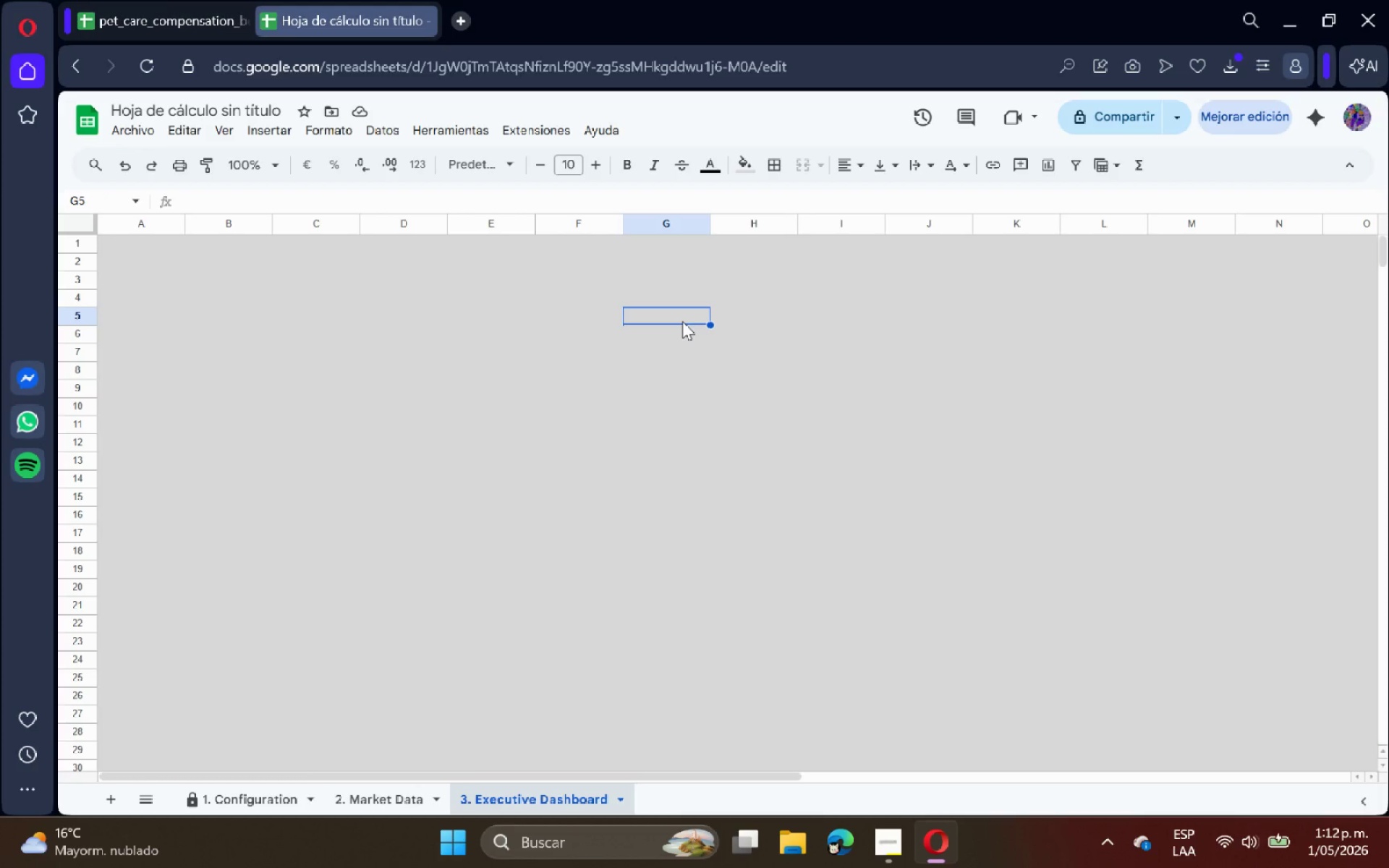 
left_click([89, 225])
 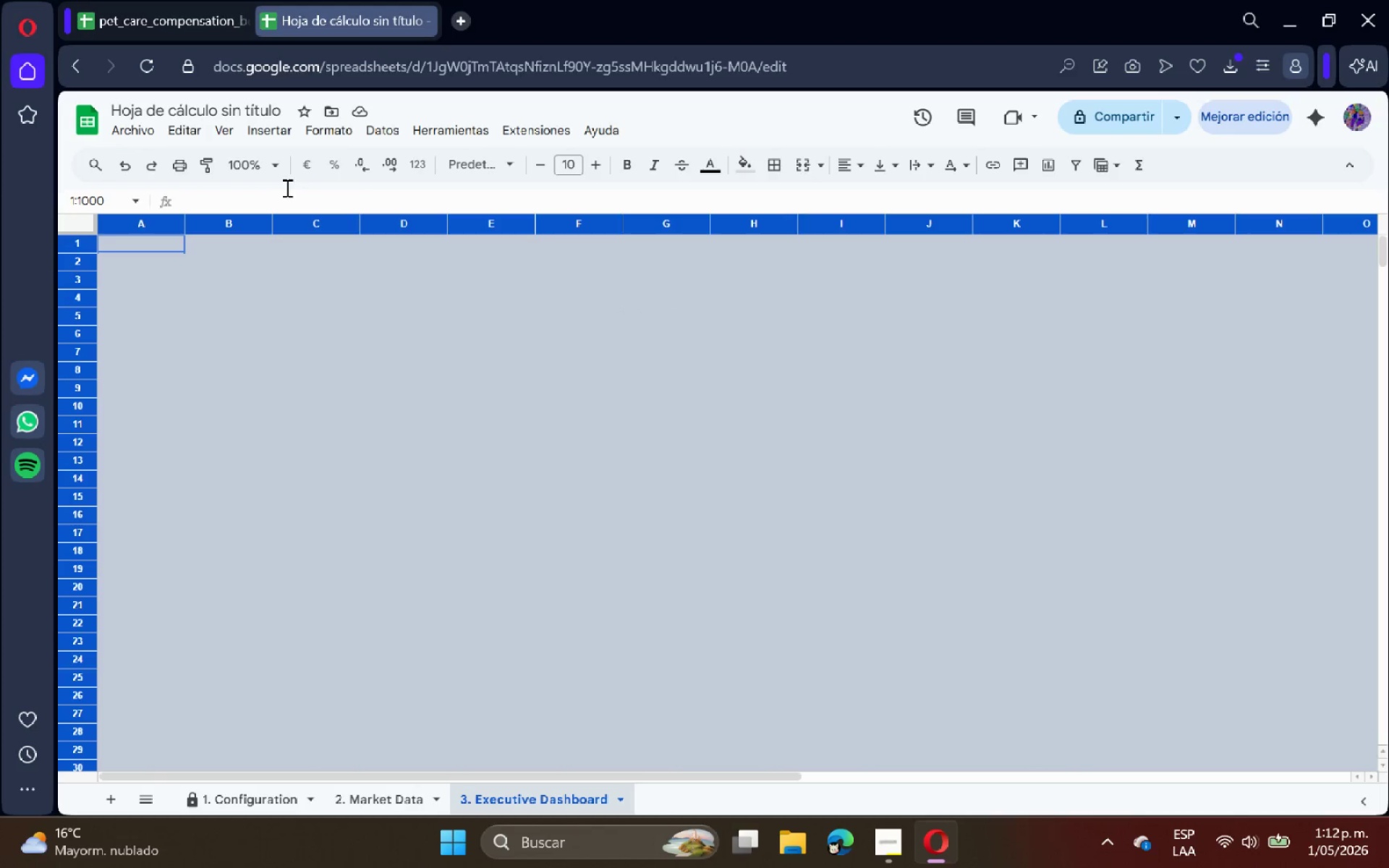 
left_click([375, 135])
 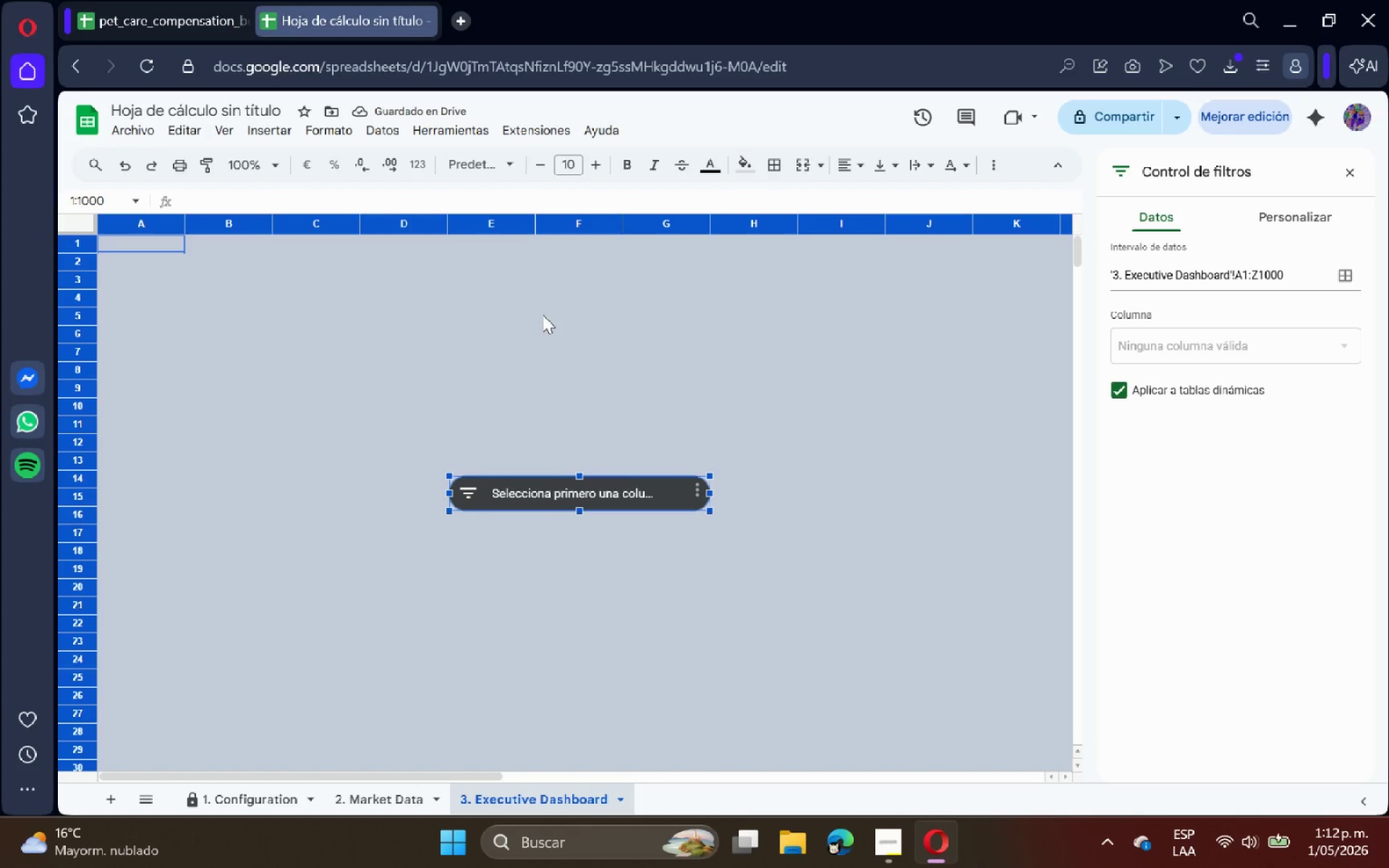 
wait(10.11)
 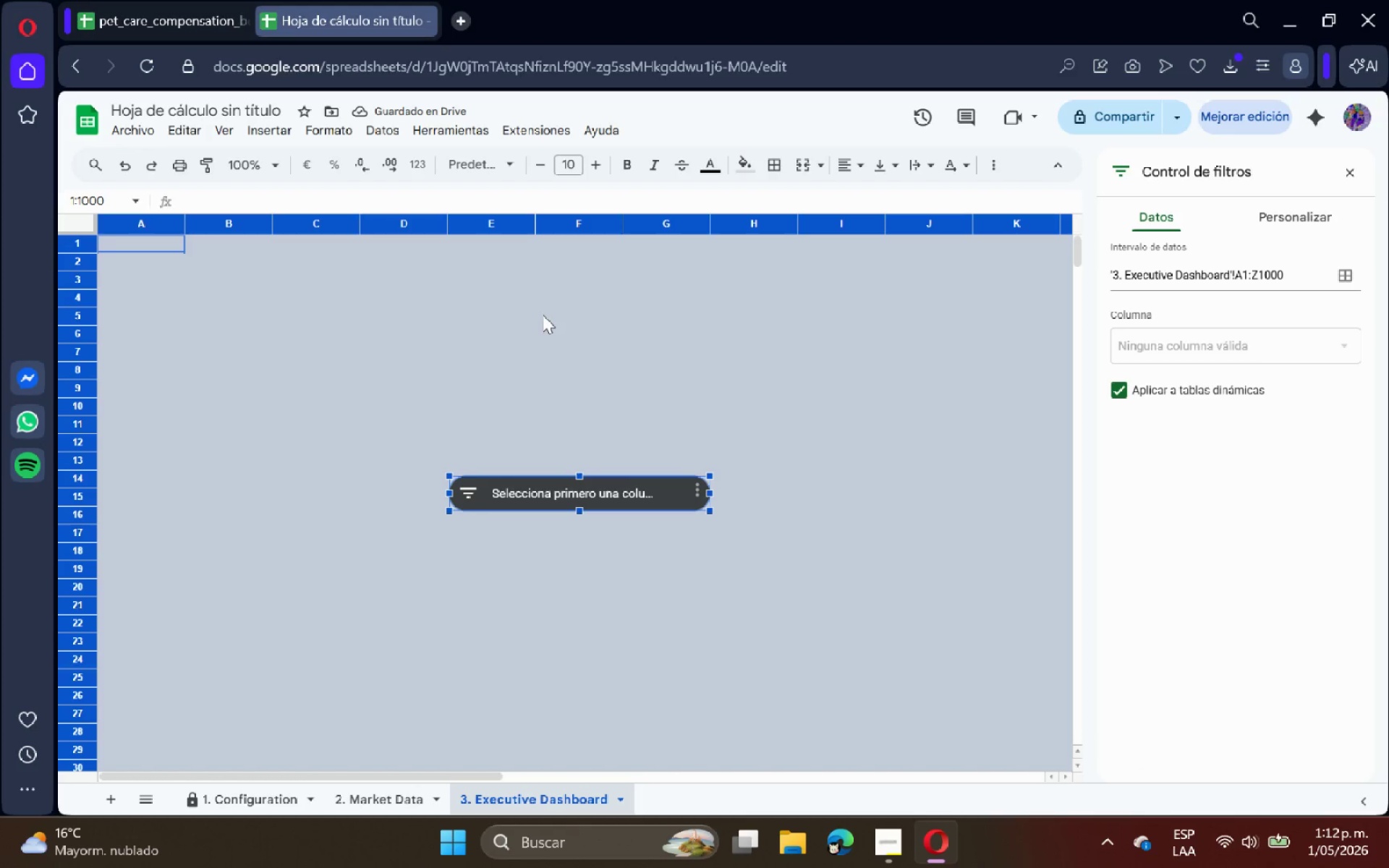 
left_click([1280, 339])
 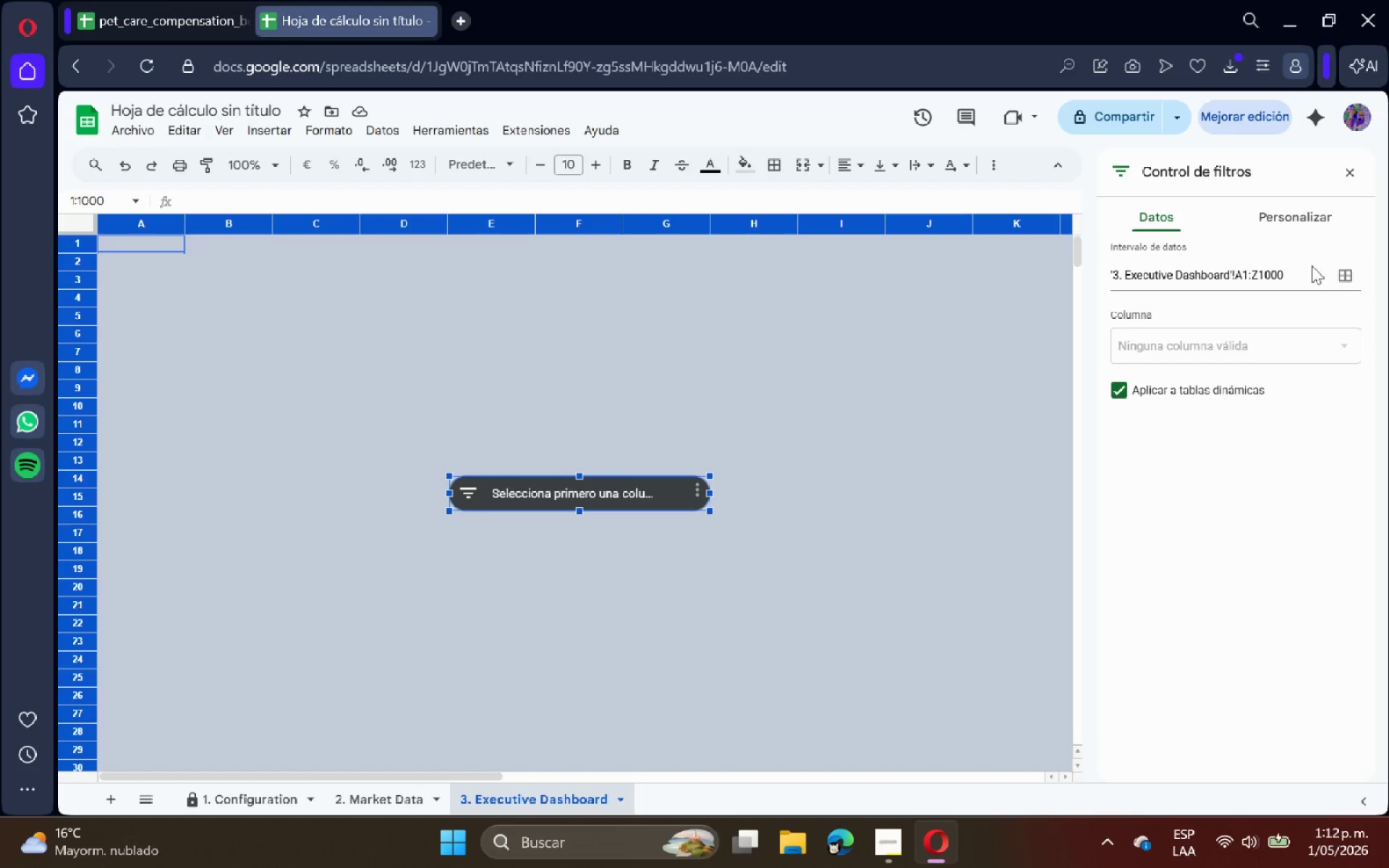 
left_click([1303, 273])
 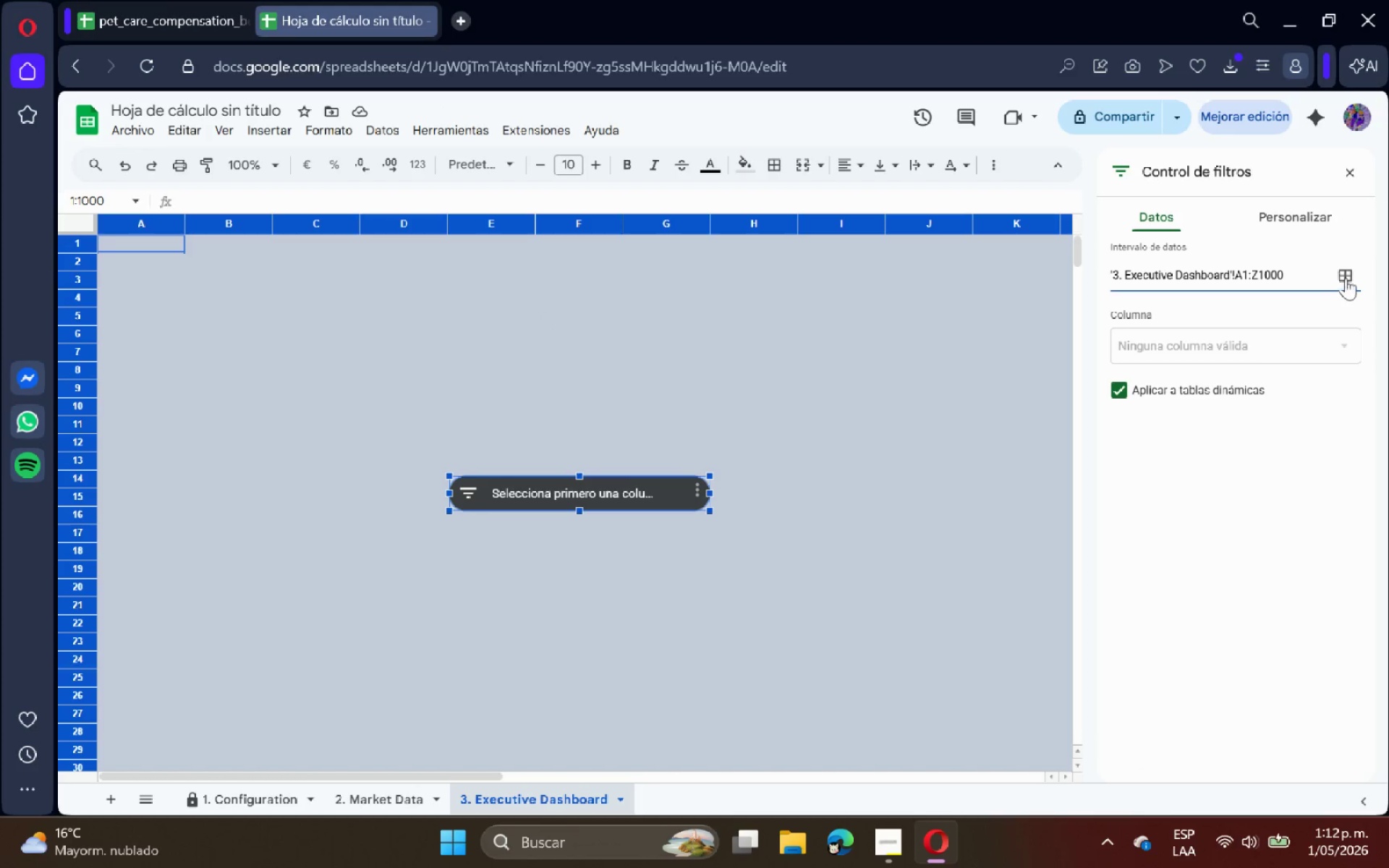 
left_click([1346, 278])
 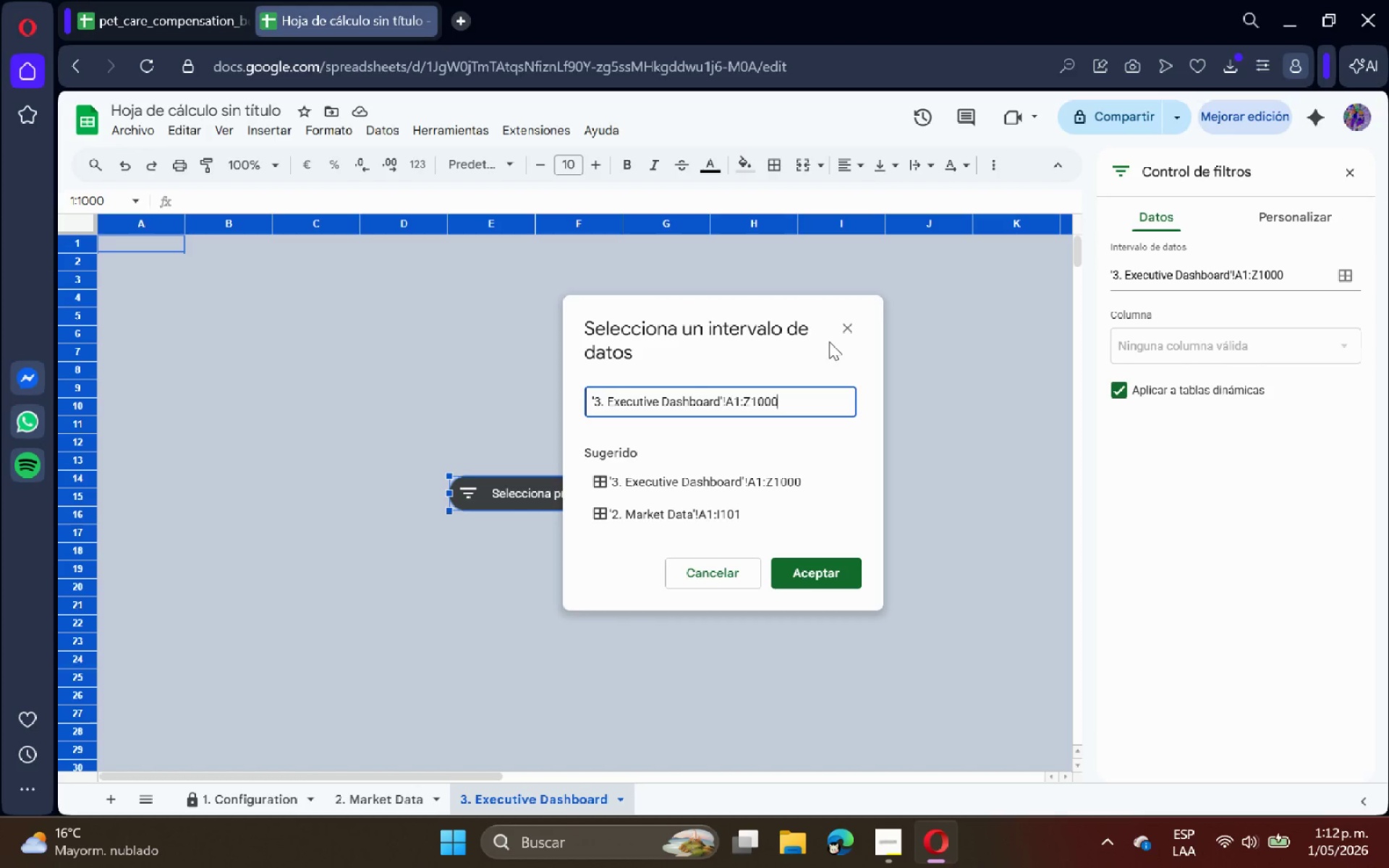 
left_click([857, 326])
 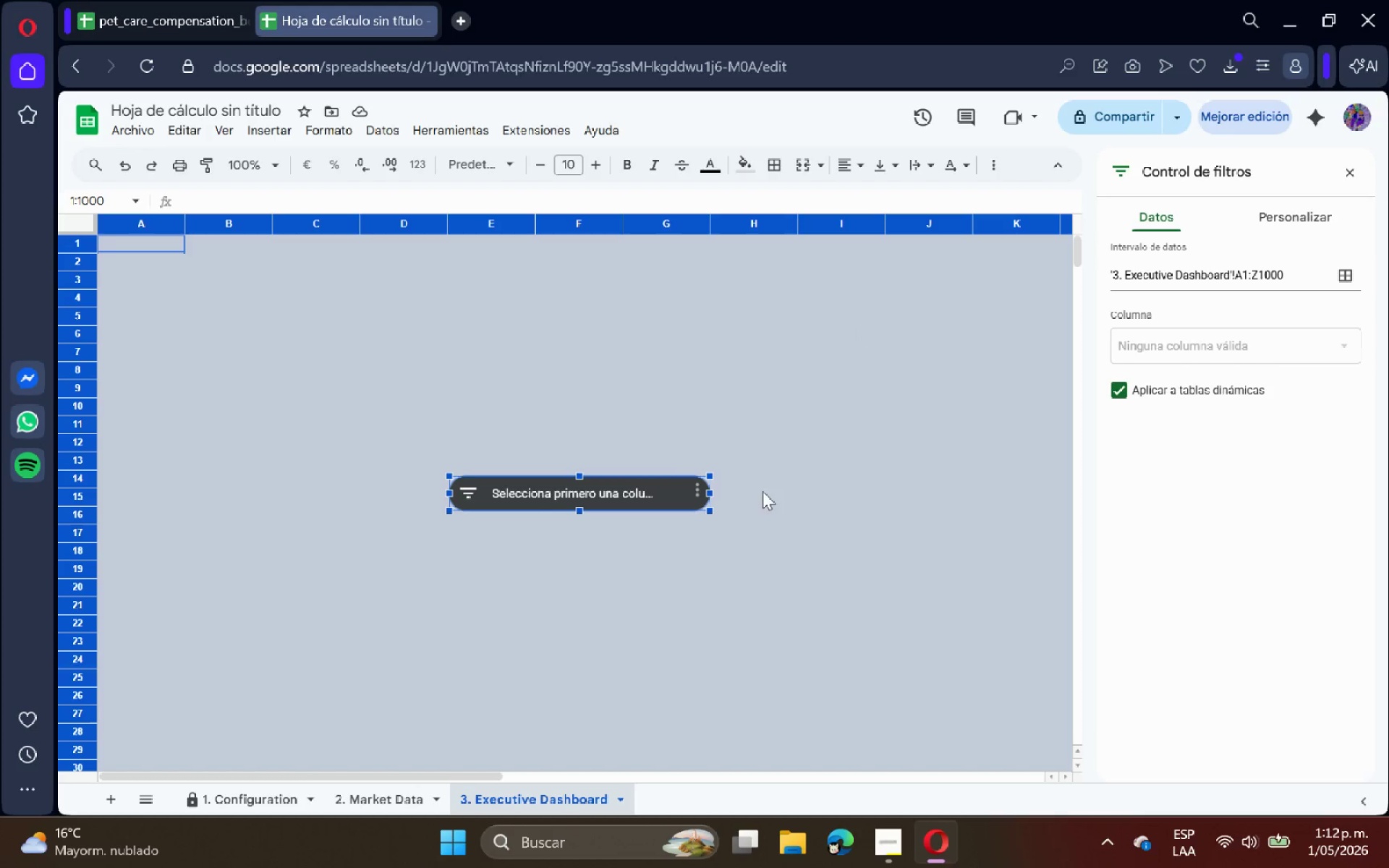 
double_click([1294, 233])
 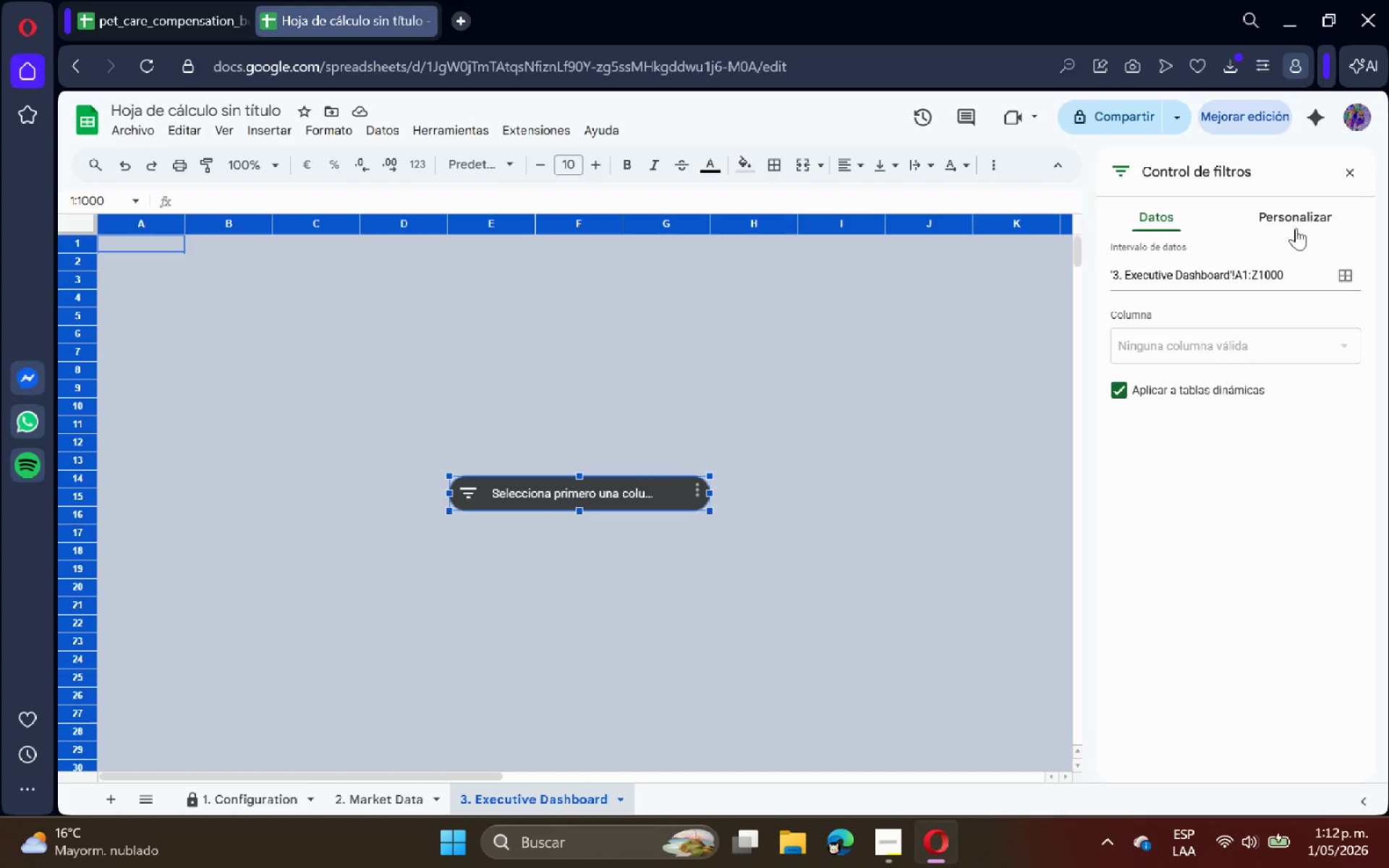 
triple_click([1299, 218])
 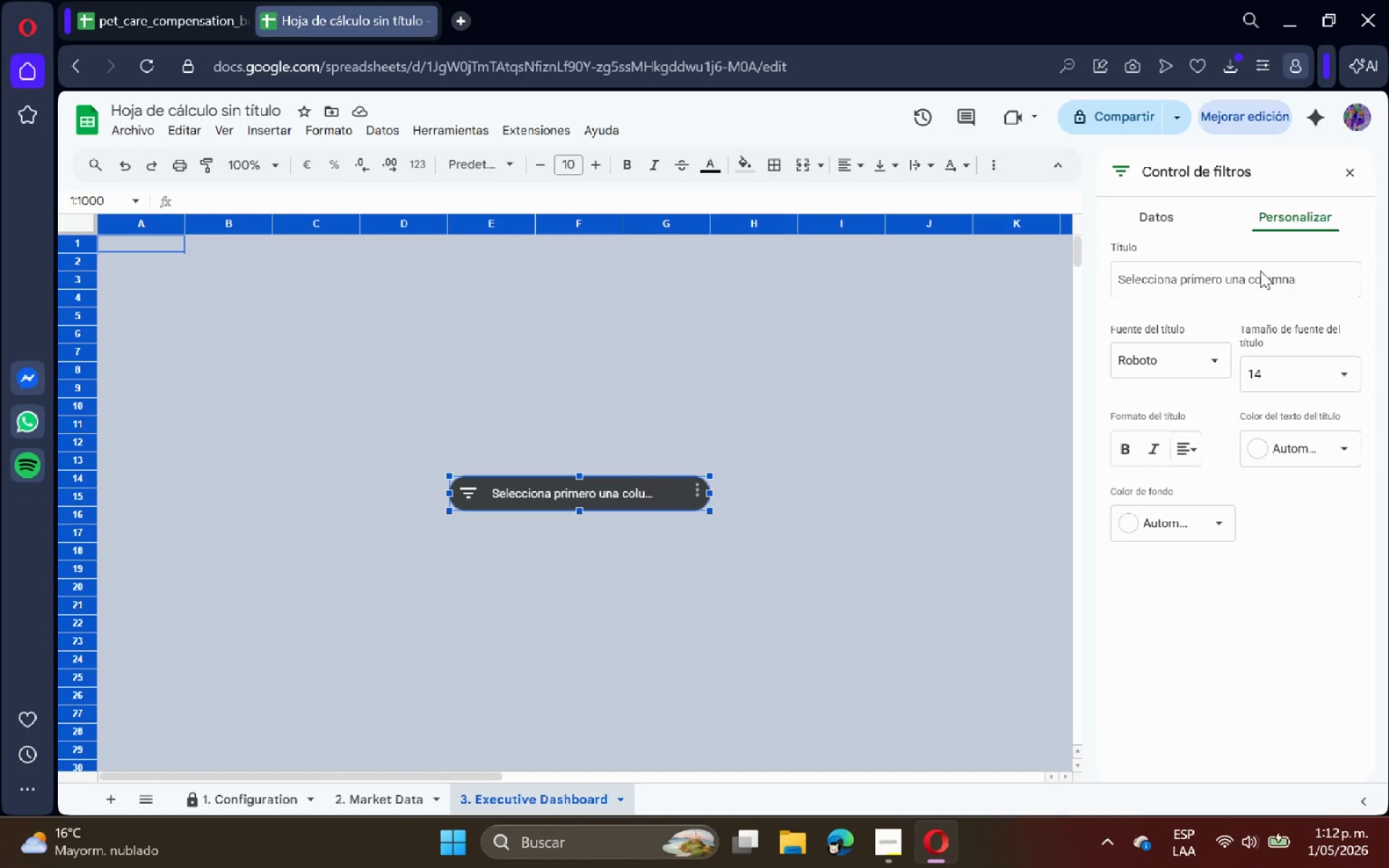 
left_click([1164, 219])
 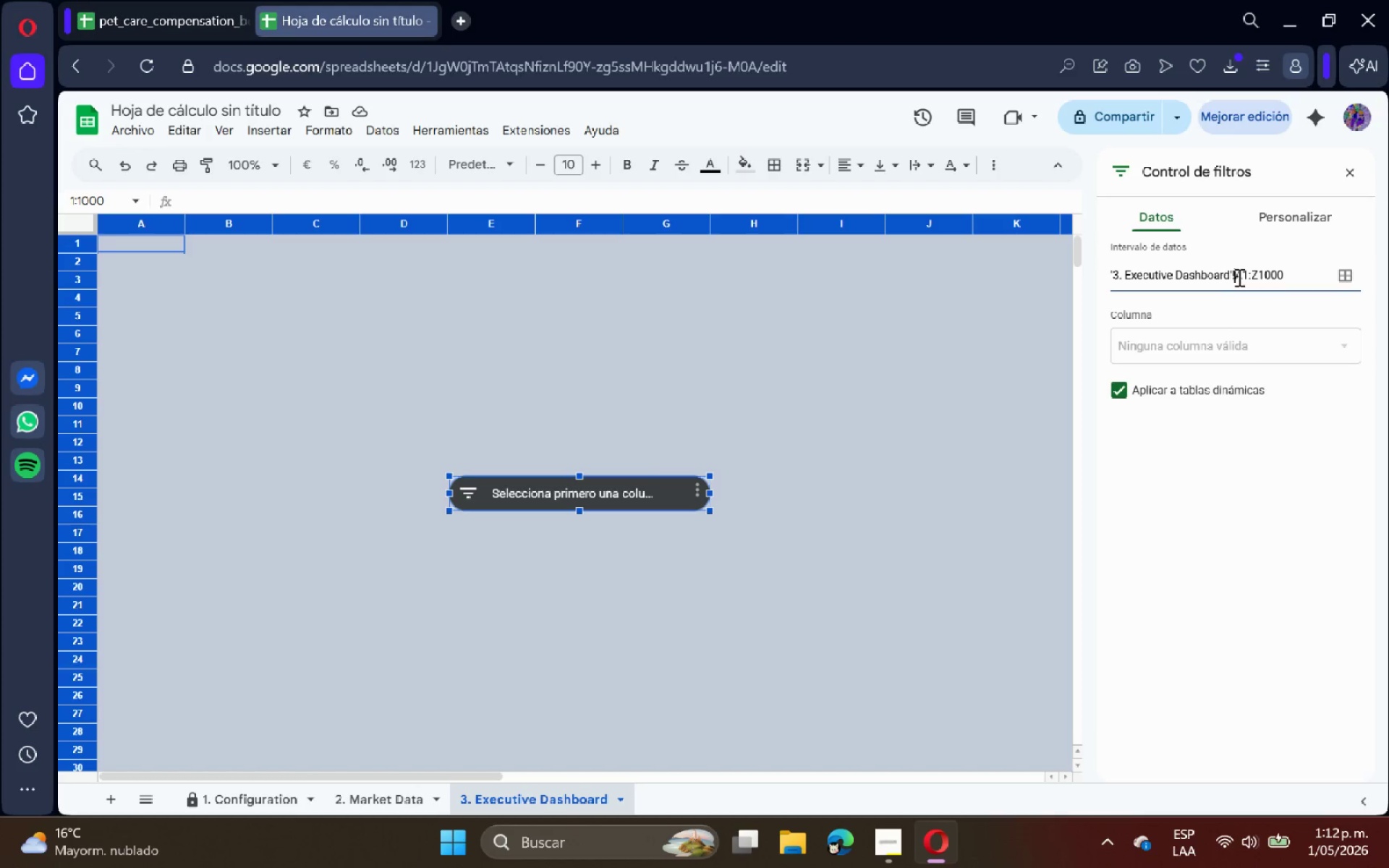 
double_click([1297, 276])
 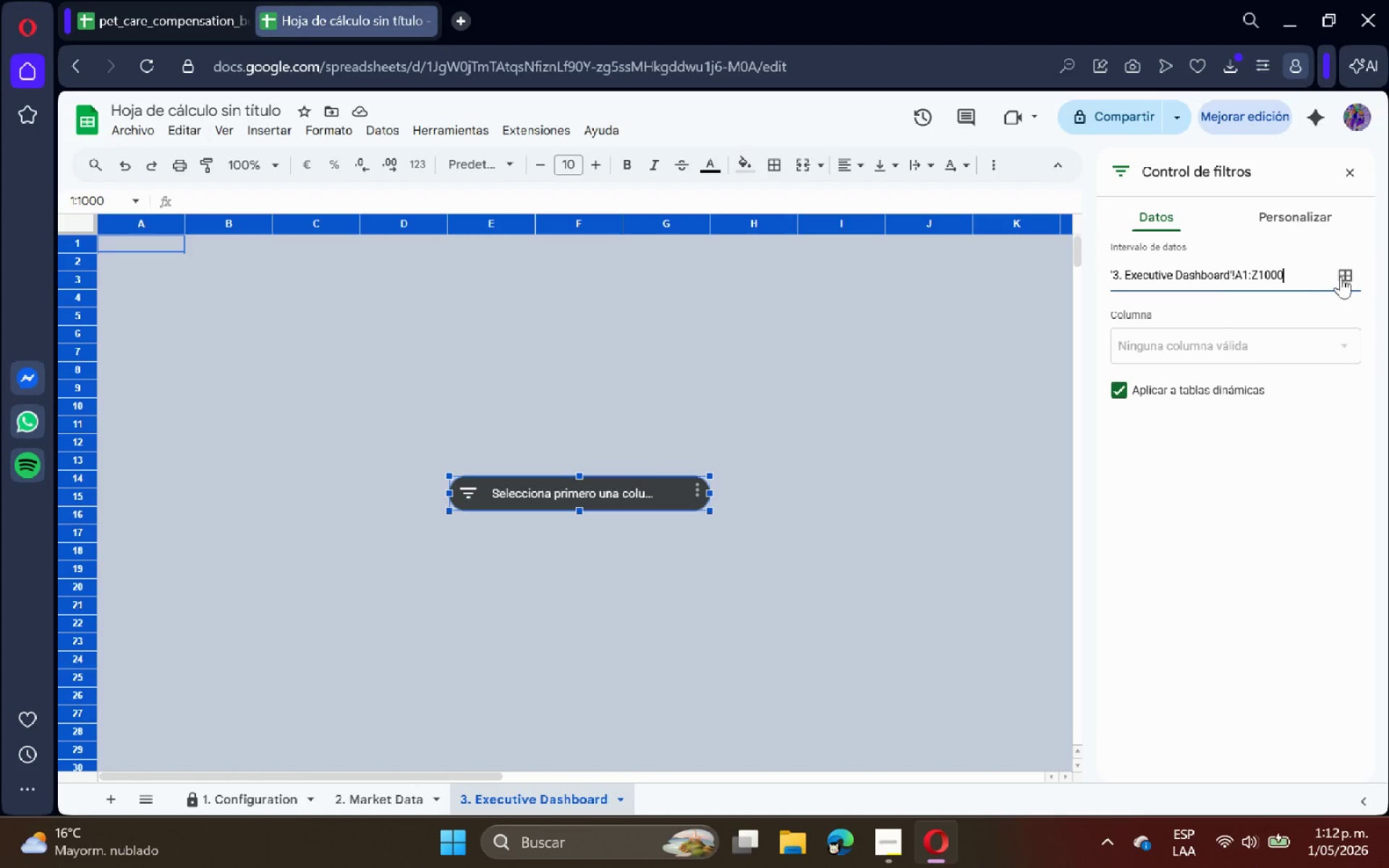 
triple_click([1348, 276])
 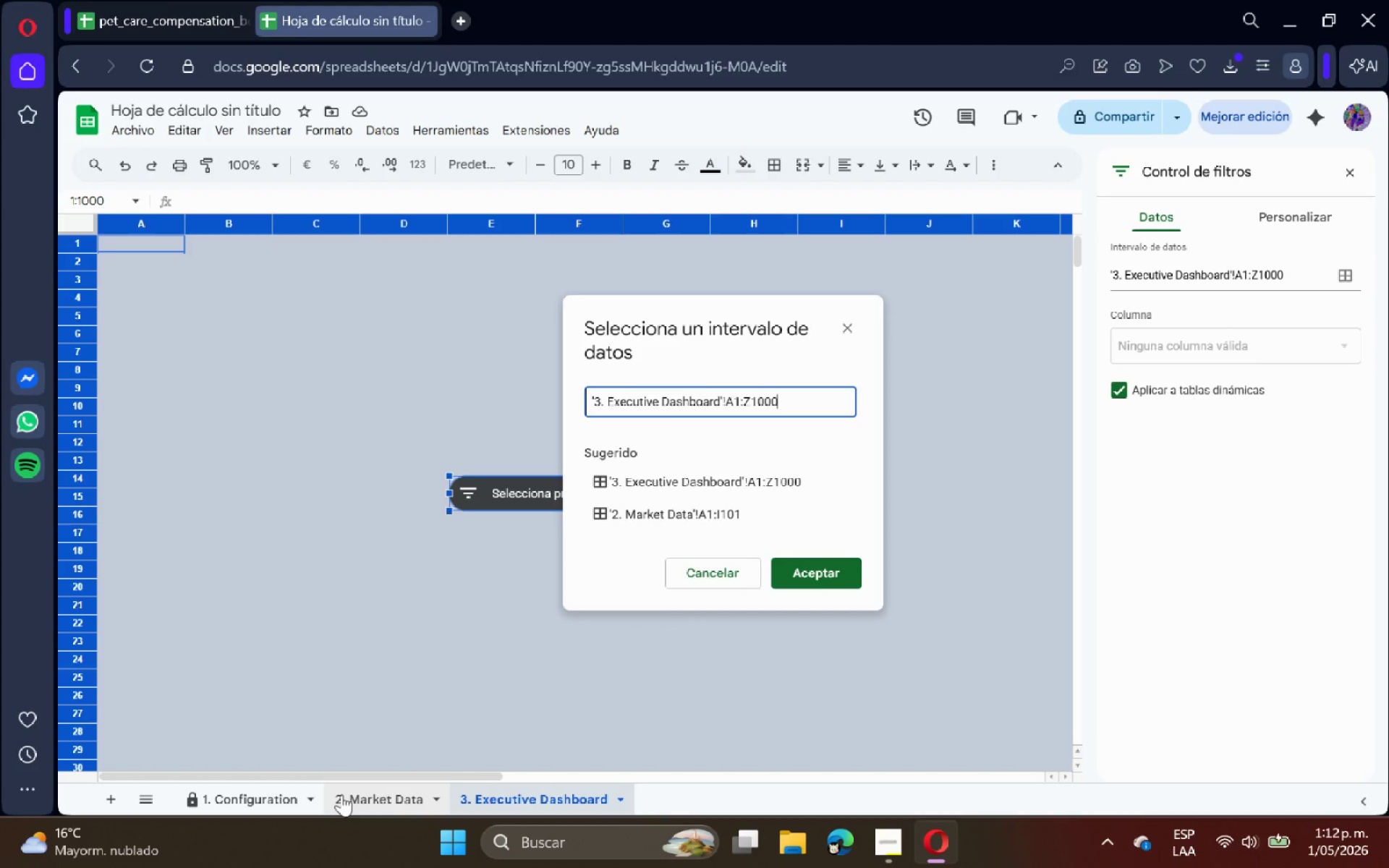 
left_click([345, 792])
 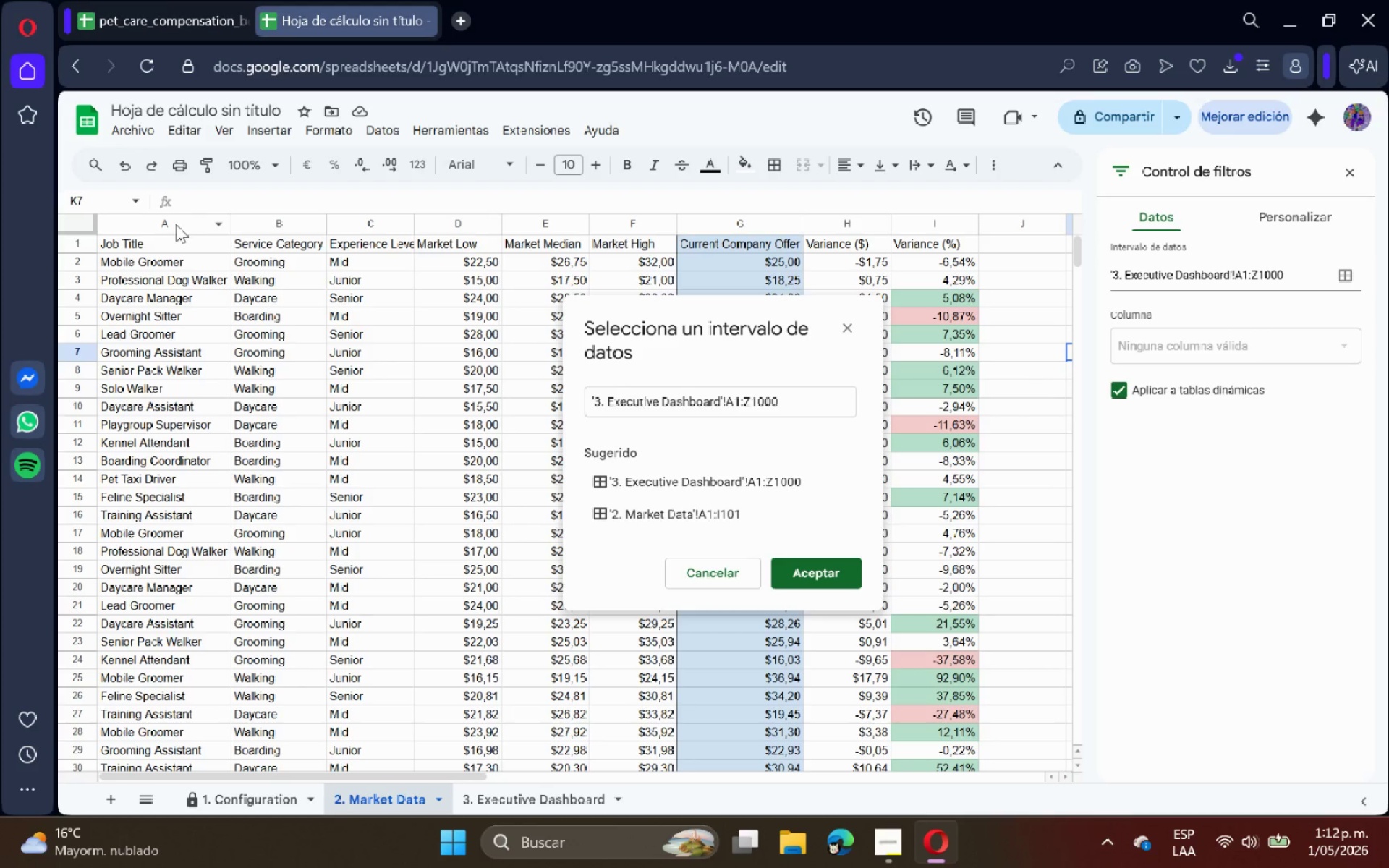 
left_click_drag(start_coordinate=[171, 221], to_coordinate=[923, 242])
 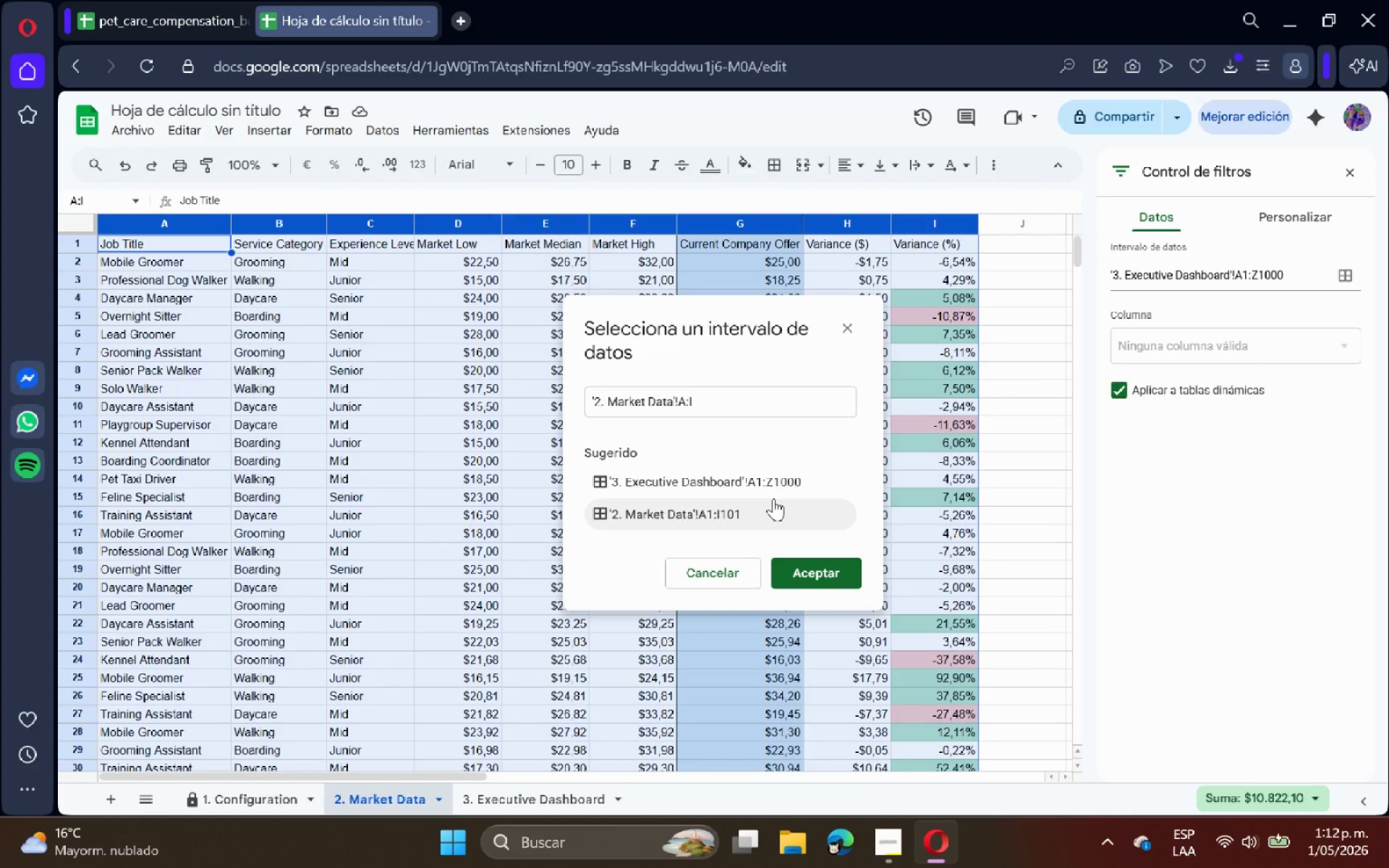 
left_click([808, 567])
 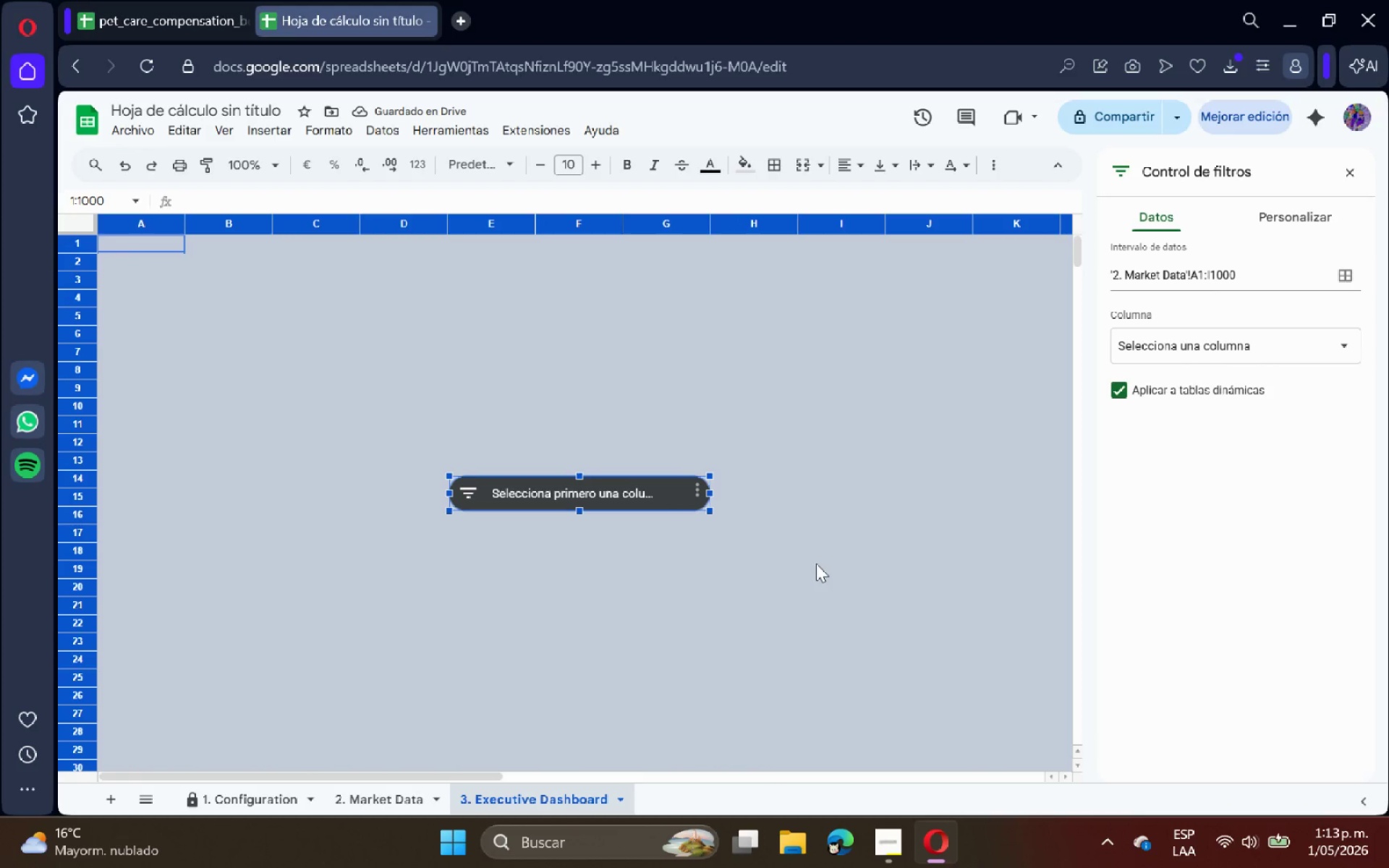 
wait(6.3)
 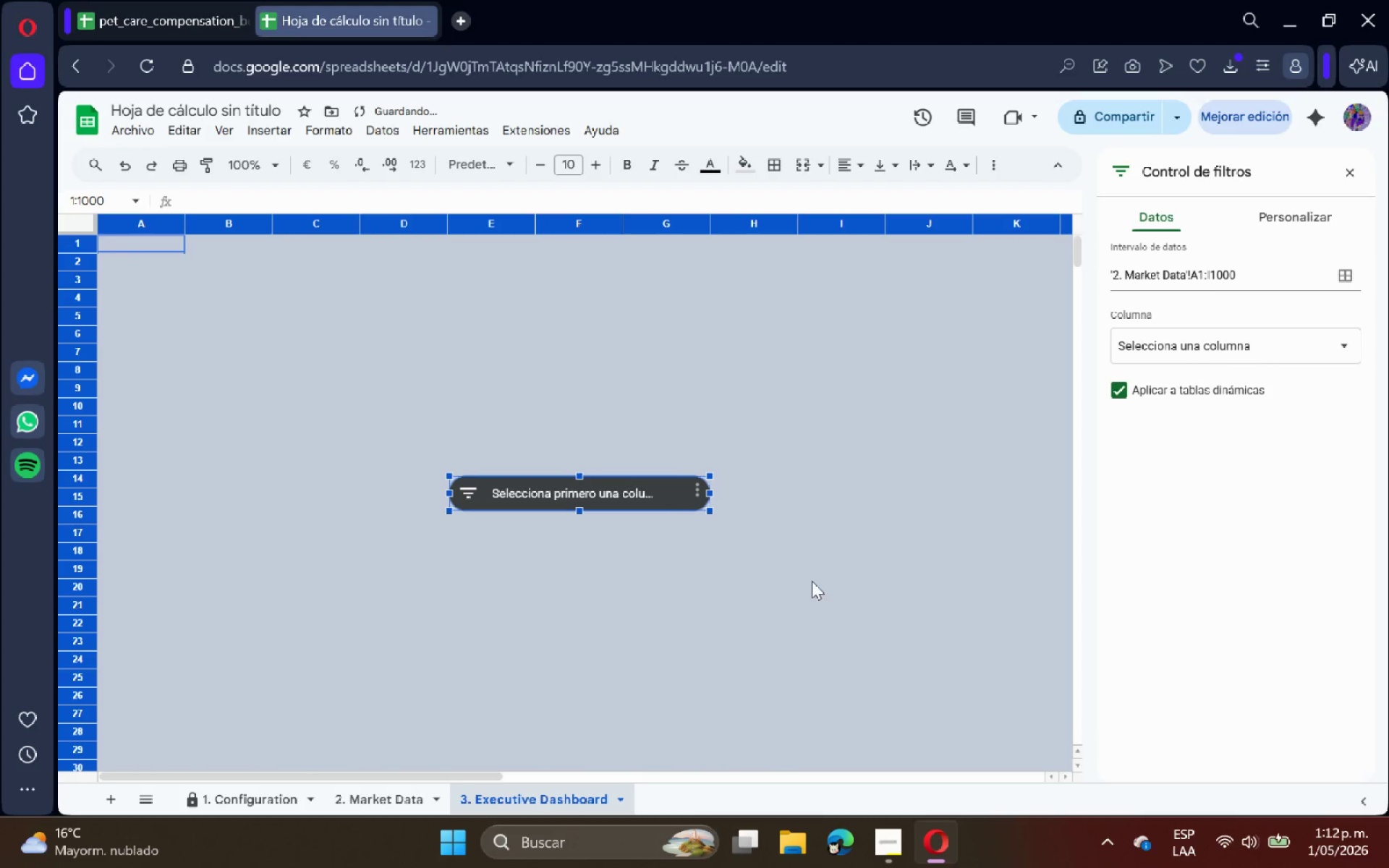 
left_click([1289, 338])
 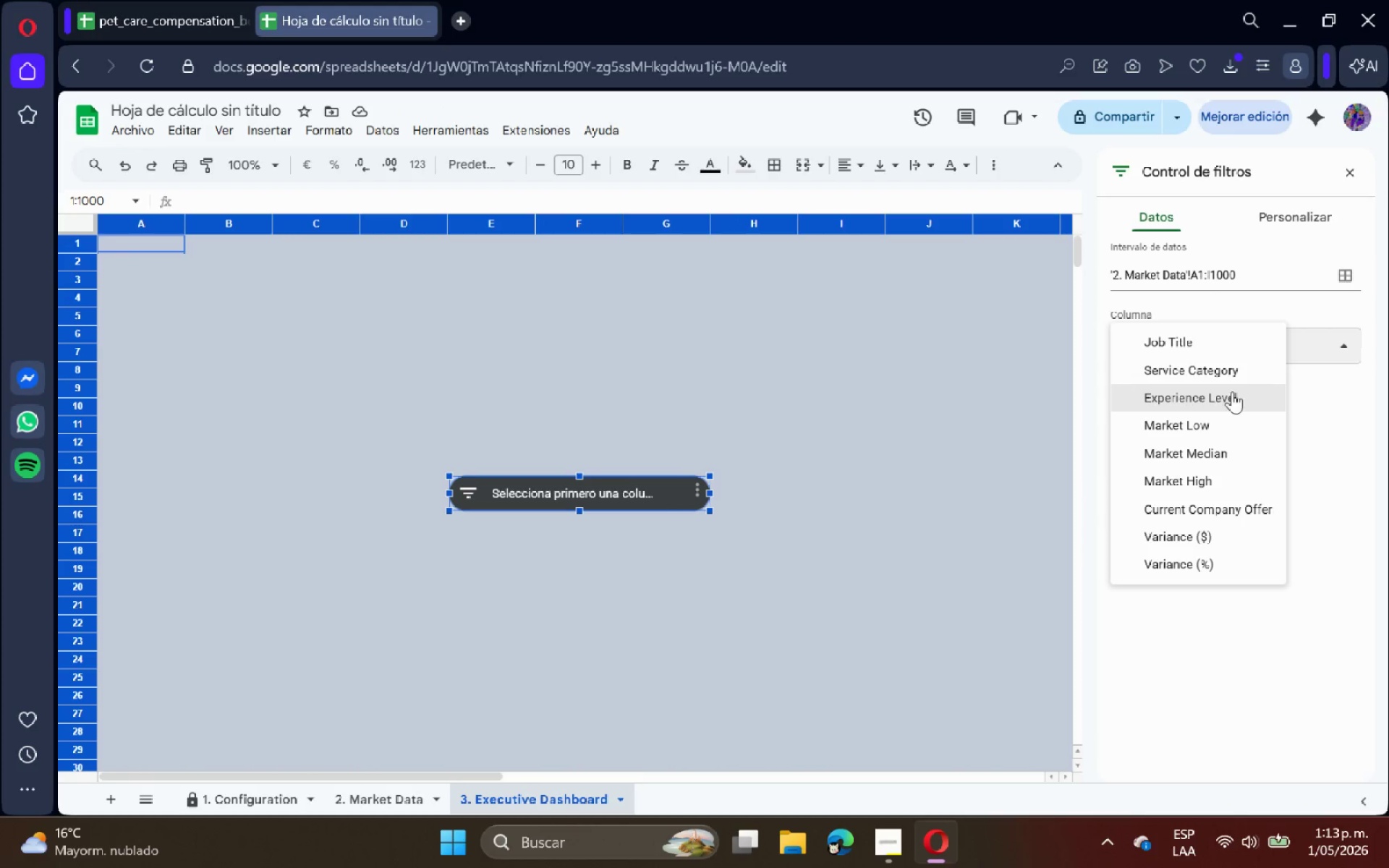 
left_click([1231, 377])
 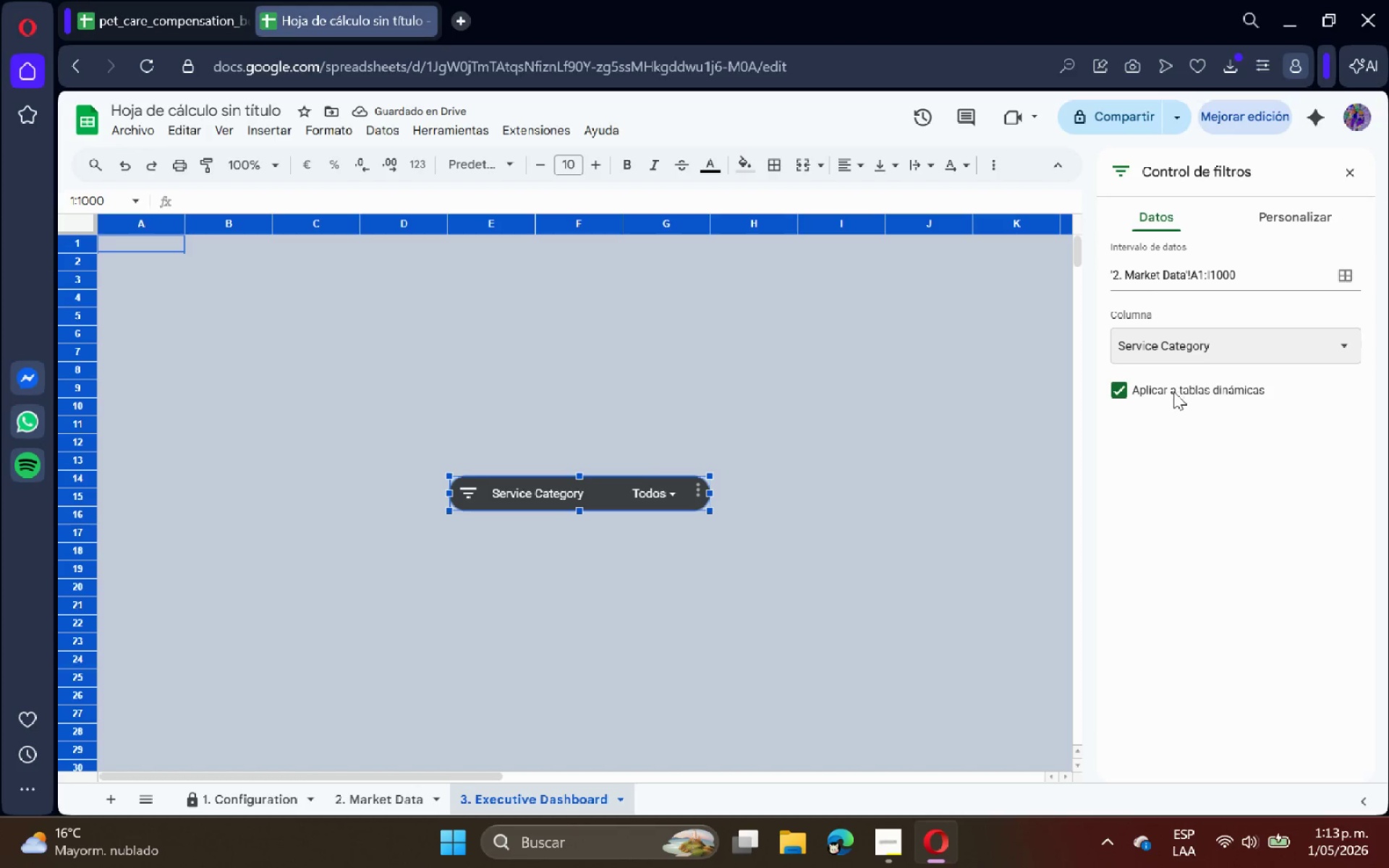 
left_click([769, 554])
 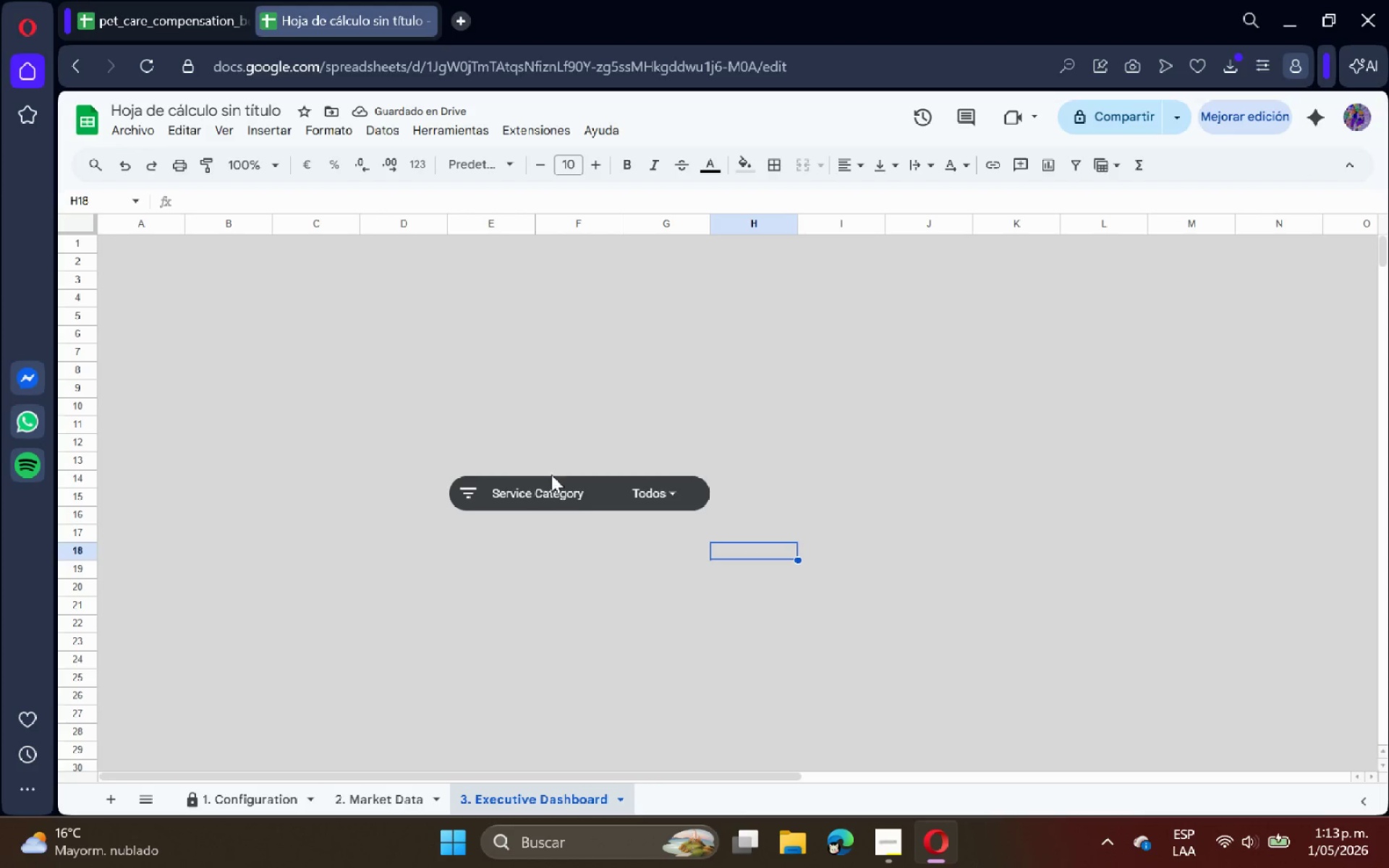 
left_click([571, 485])
 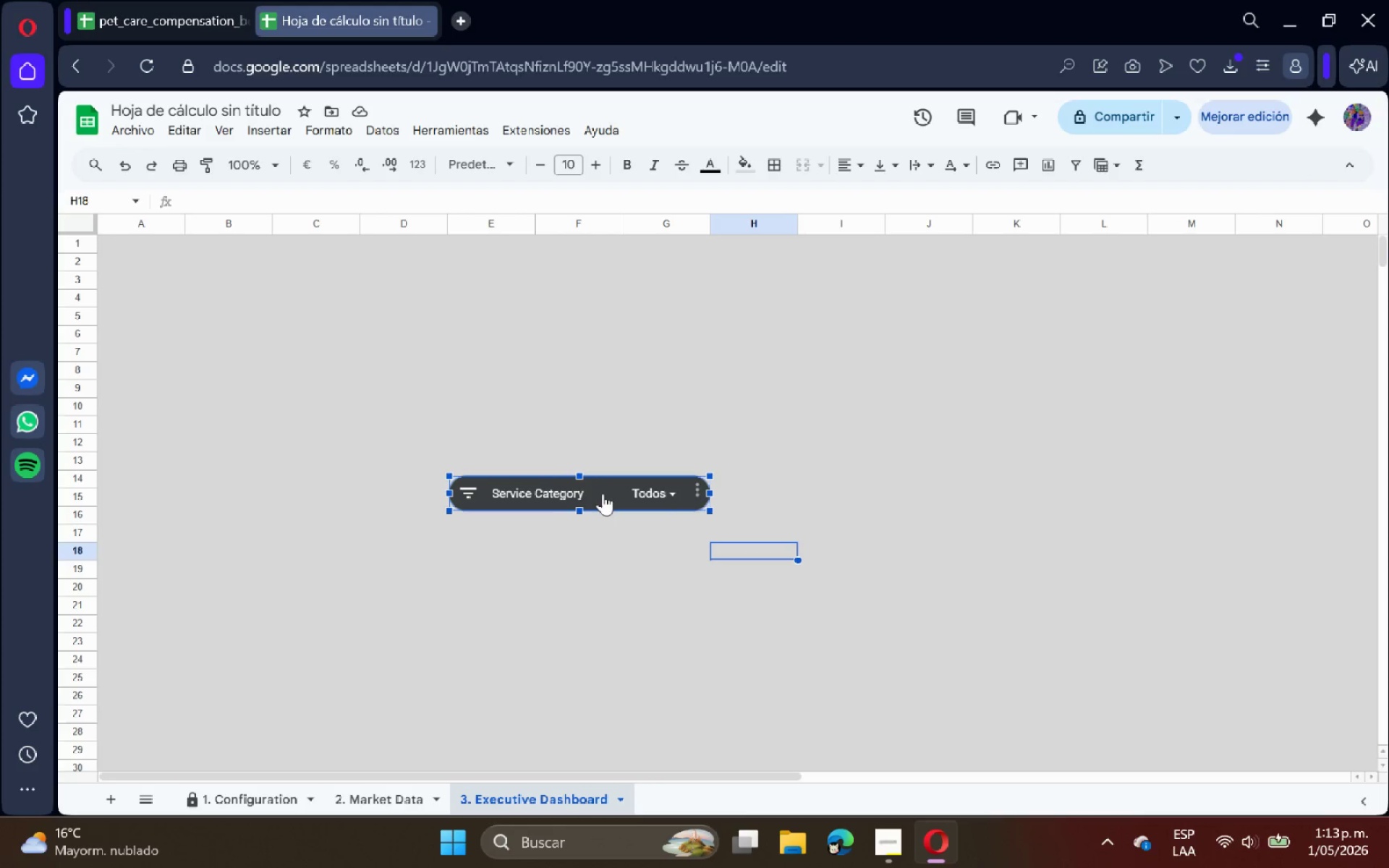 
left_click_drag(start_coordinate=[603, 493], to_coordinate=[234, 264])
 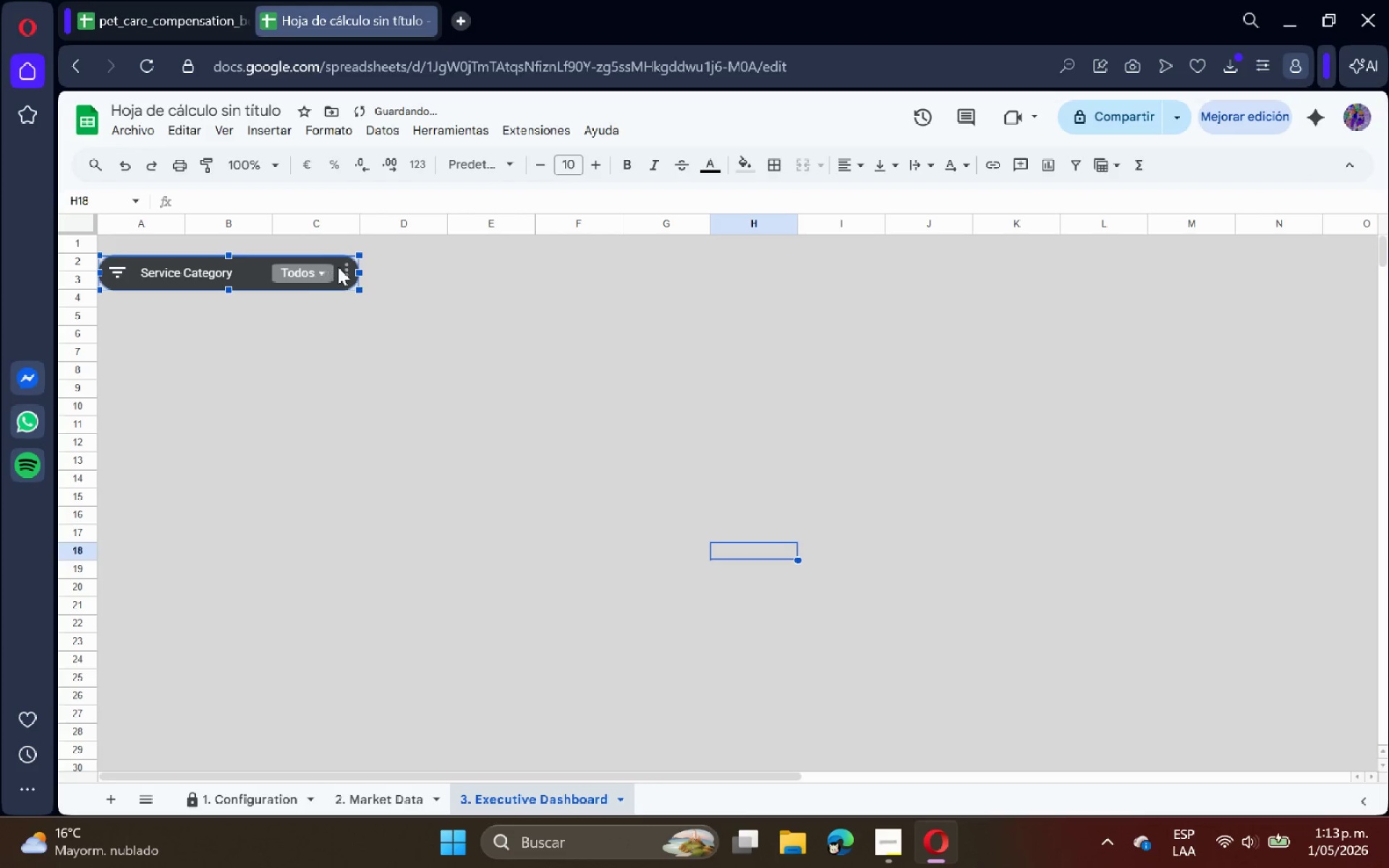 
left_click([342, 267])
 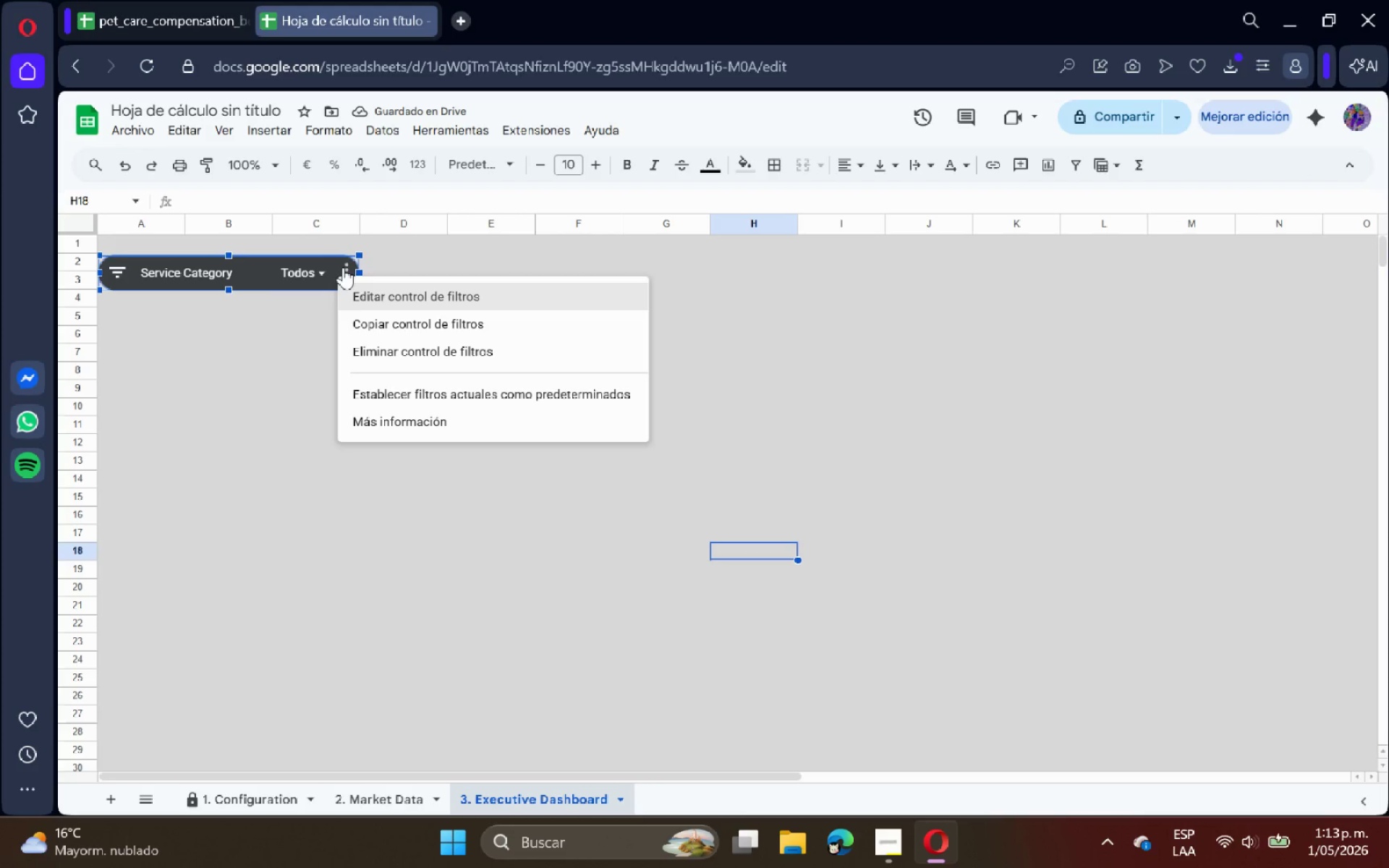 
left_click([343, 267])
 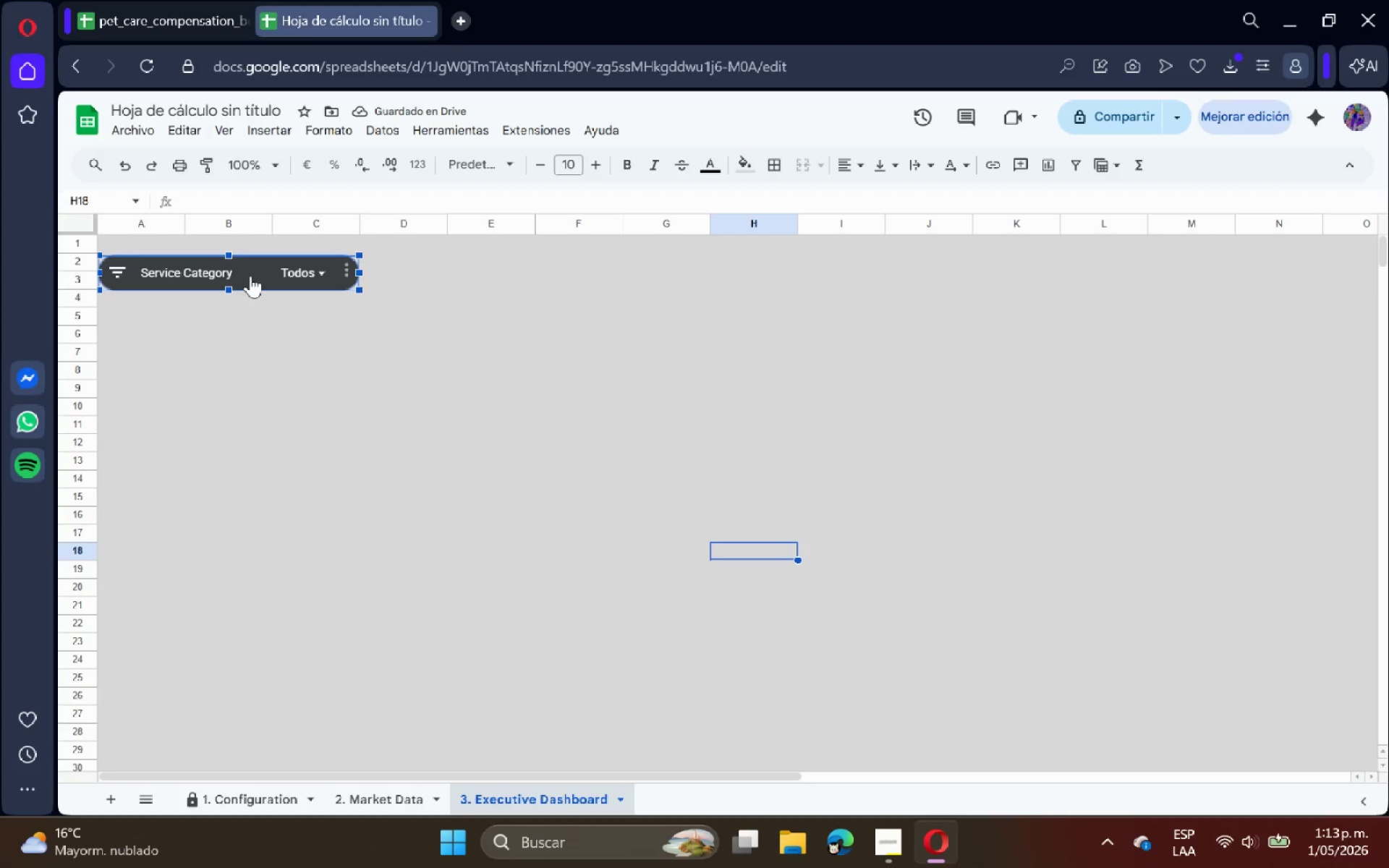 
right_click([250, 276])
 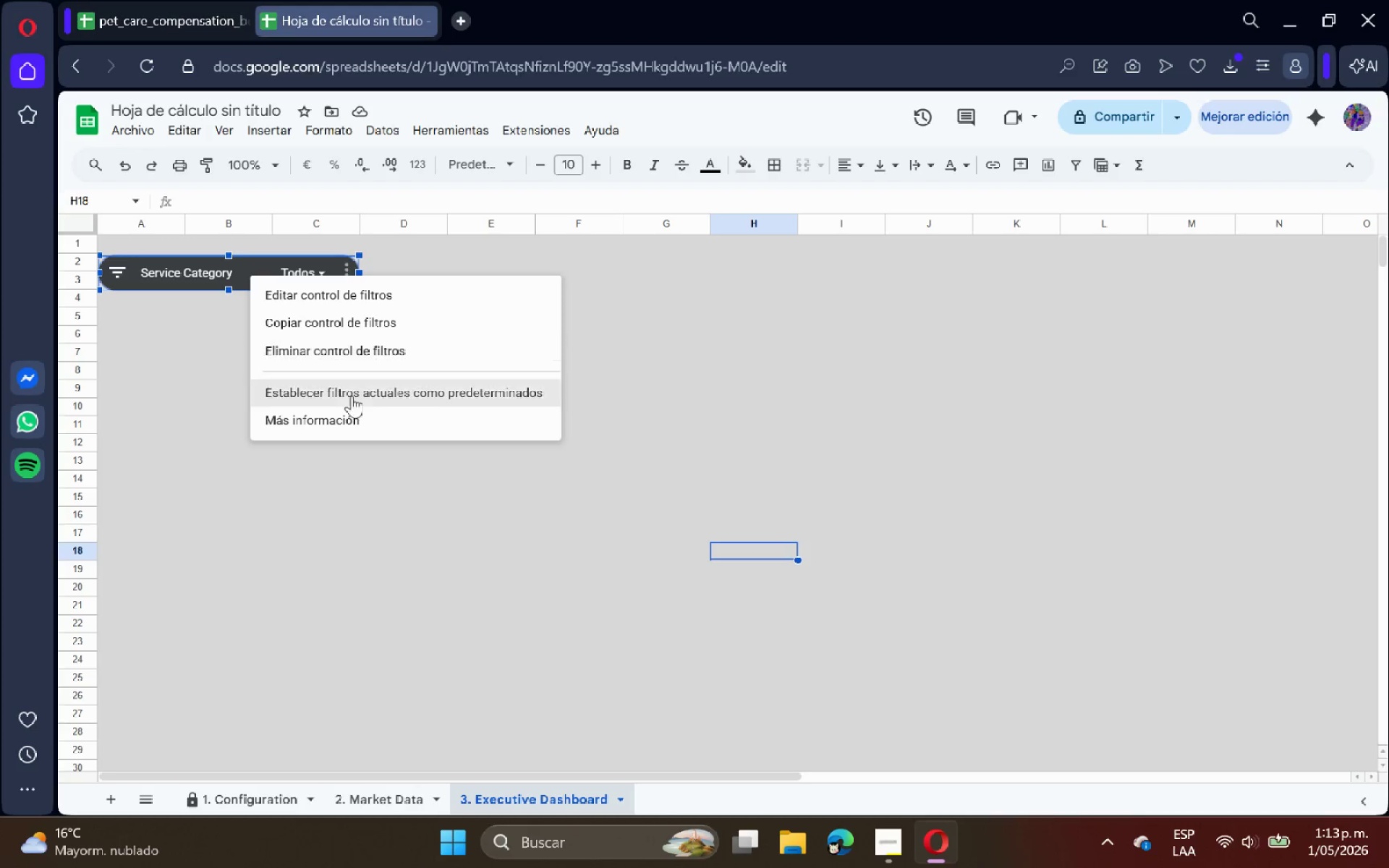 
left_click([354, 405])
 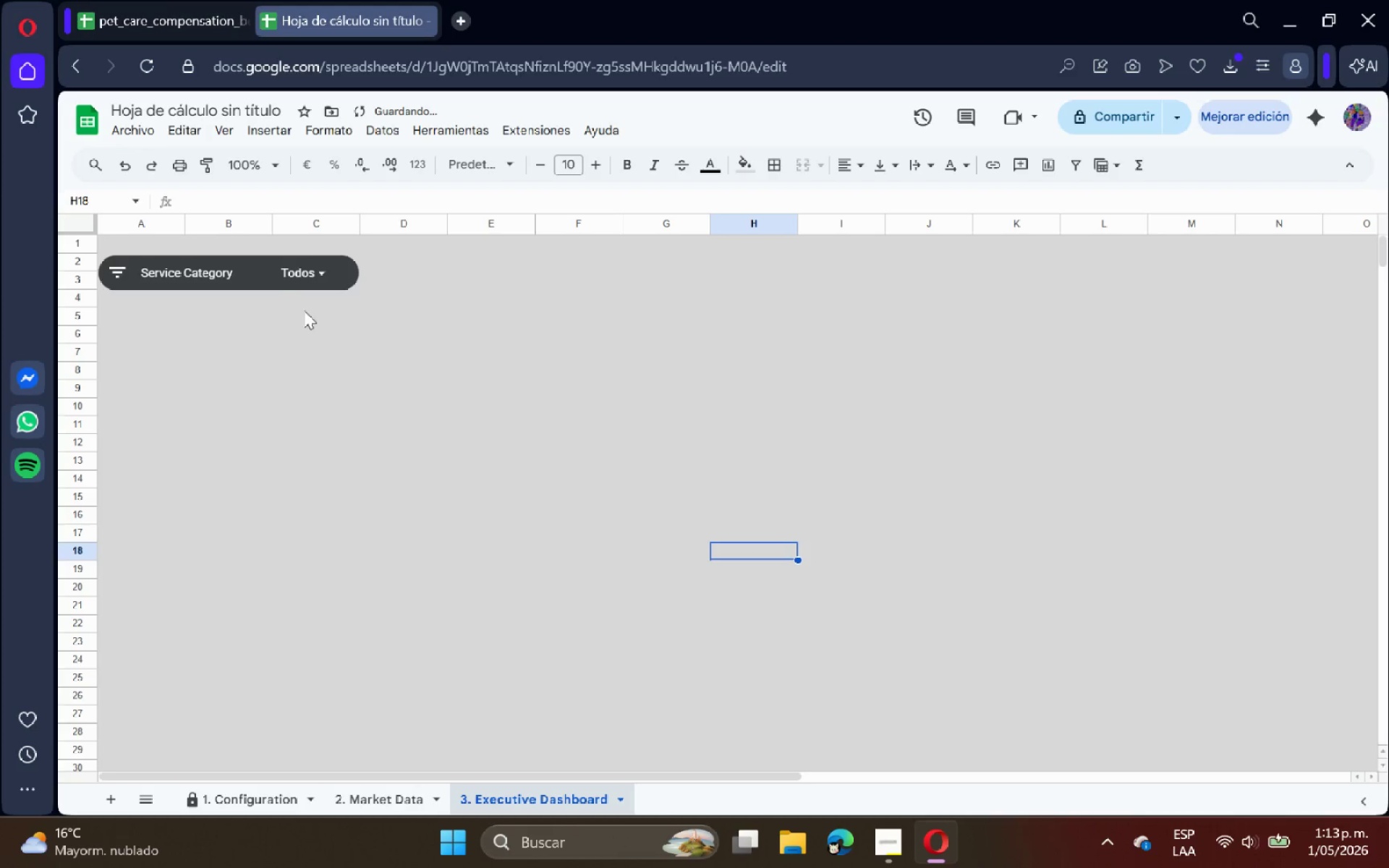 
left_click([264, 281])
 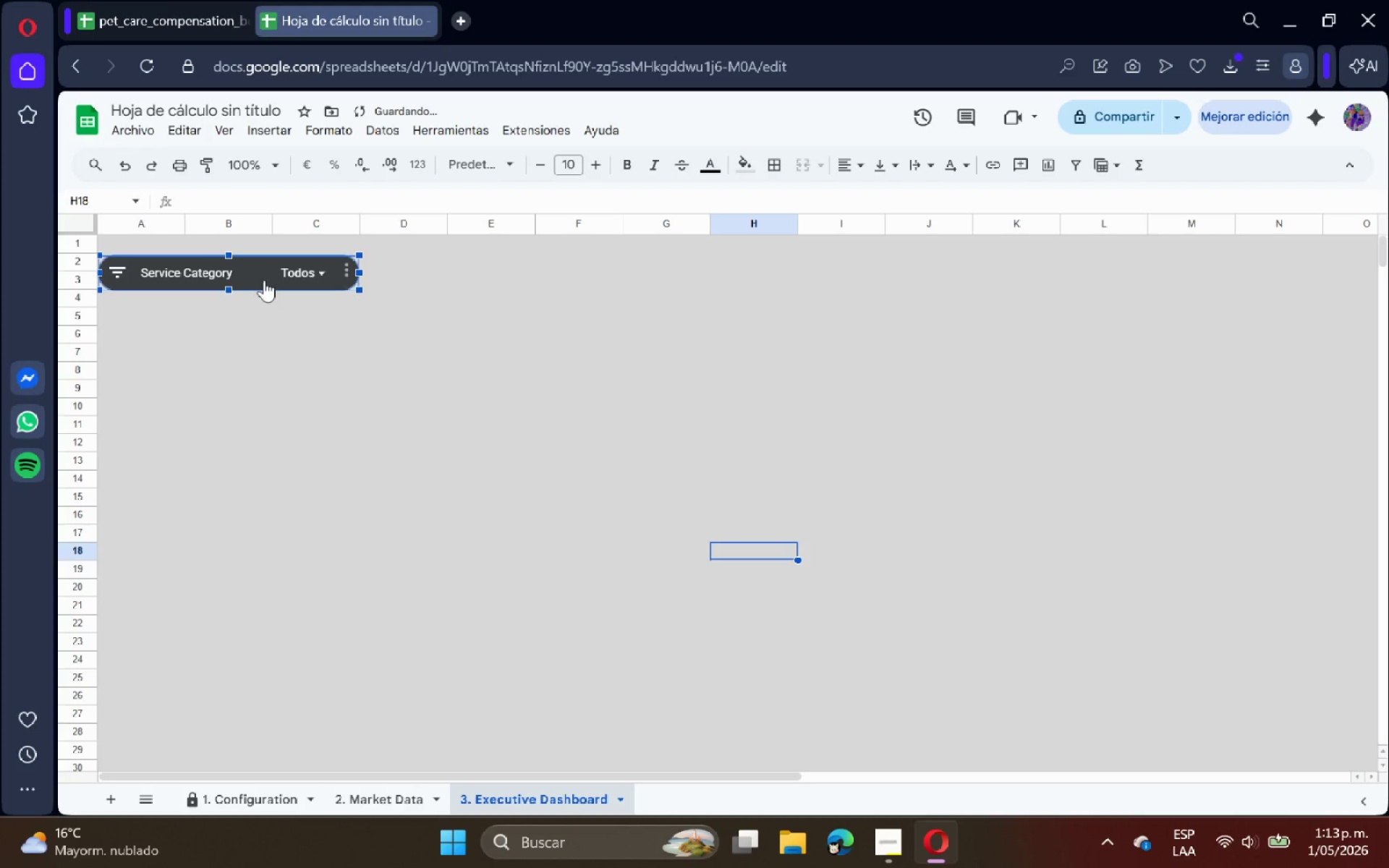 
right_click([251, 271])
 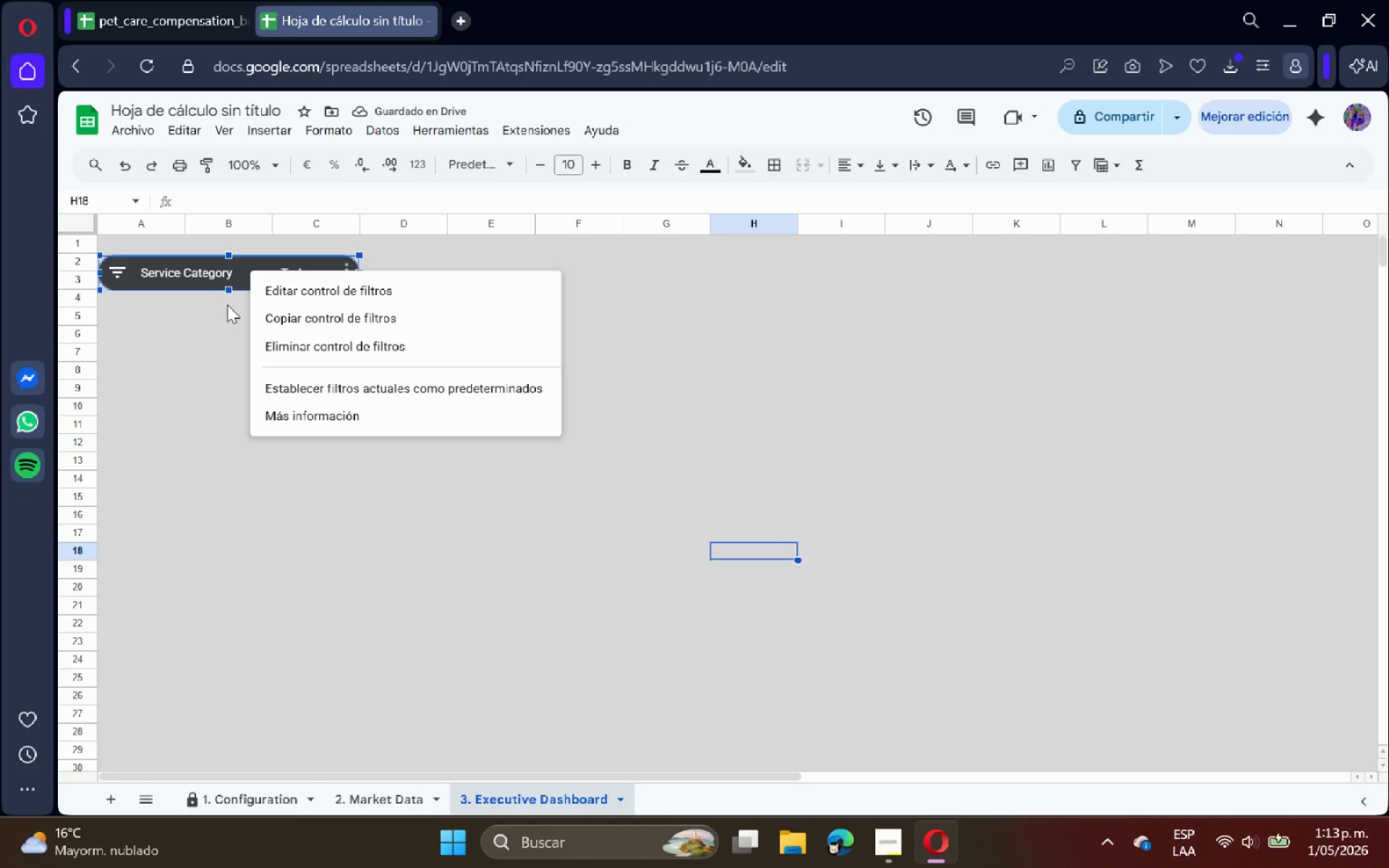 
left_click([222, 315])
 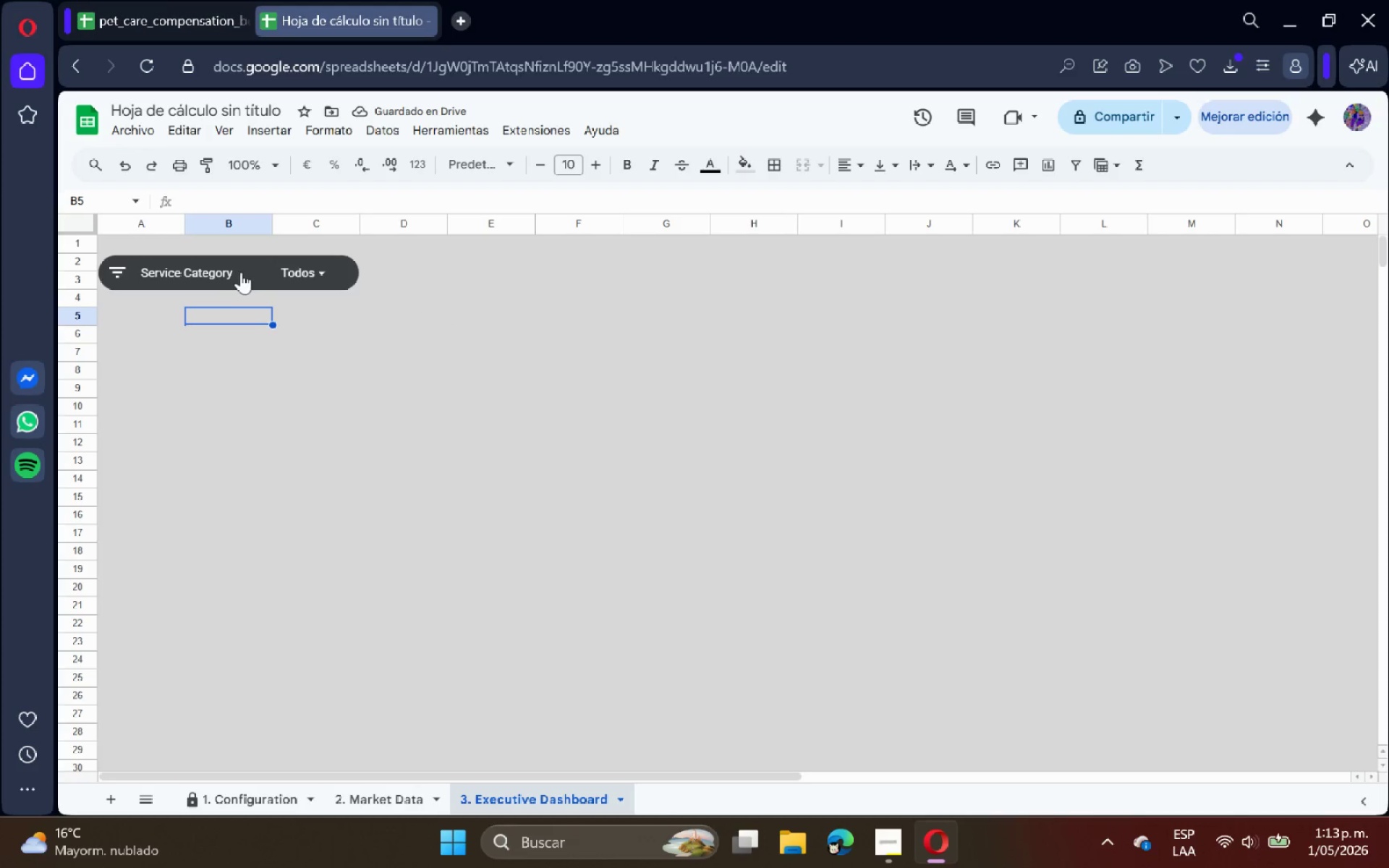 
left_click_drag(start_coordinate=[246, 271], to_coordinate=[295, 282])
 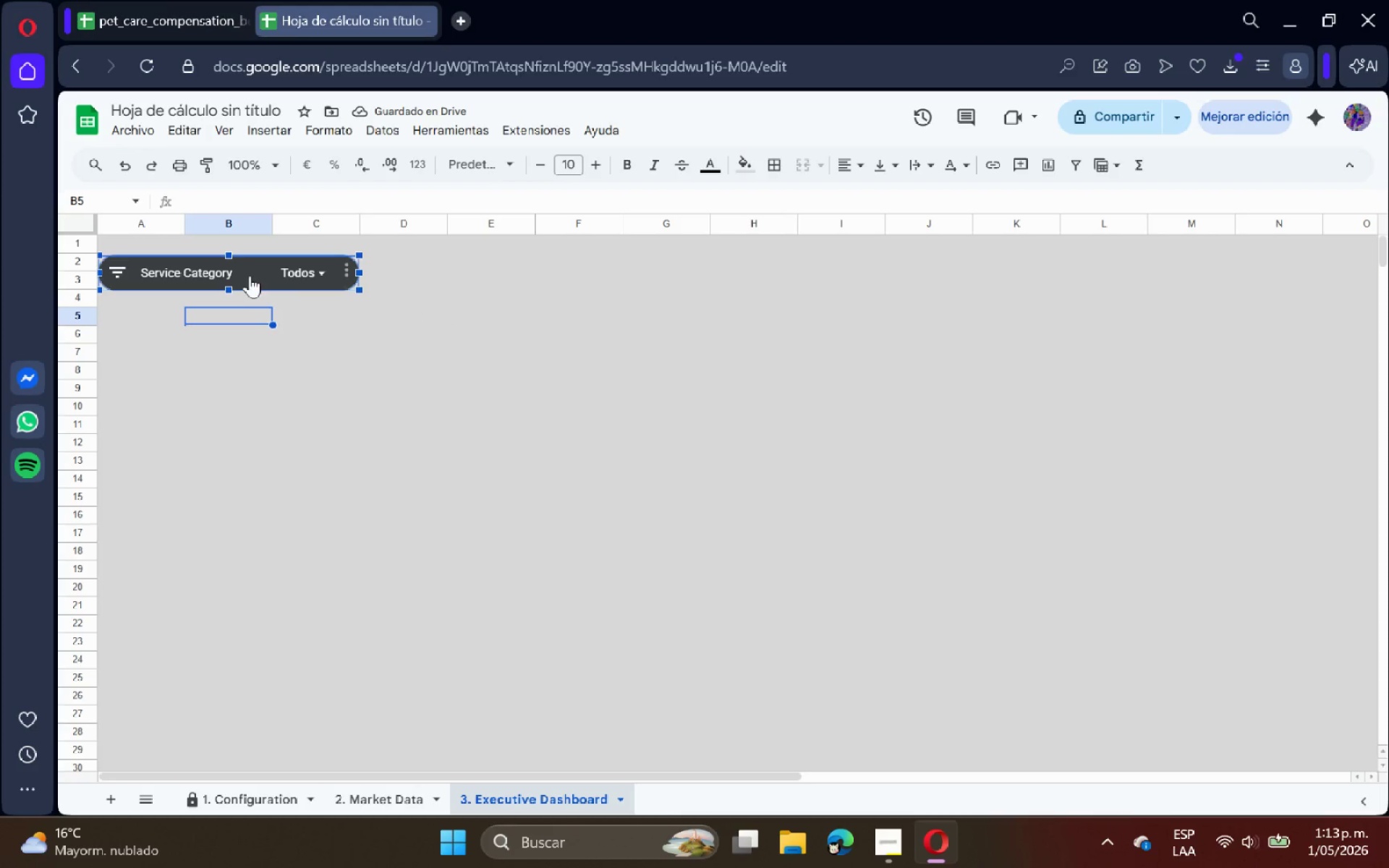 
left_click_drag(start_coordinate=[250, 276], to_coordinate=[242, 276])
 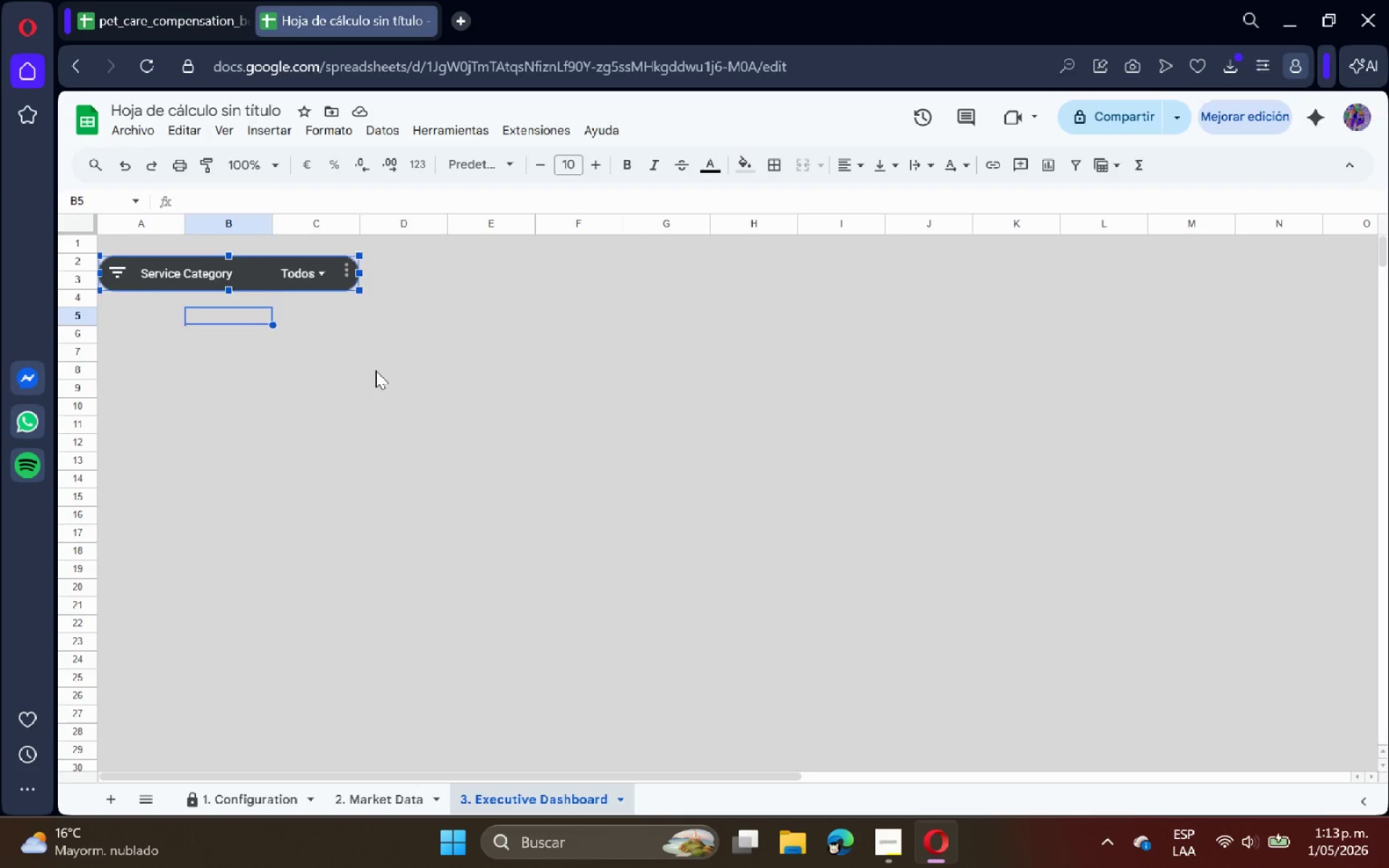 
left_click([375, 370])
 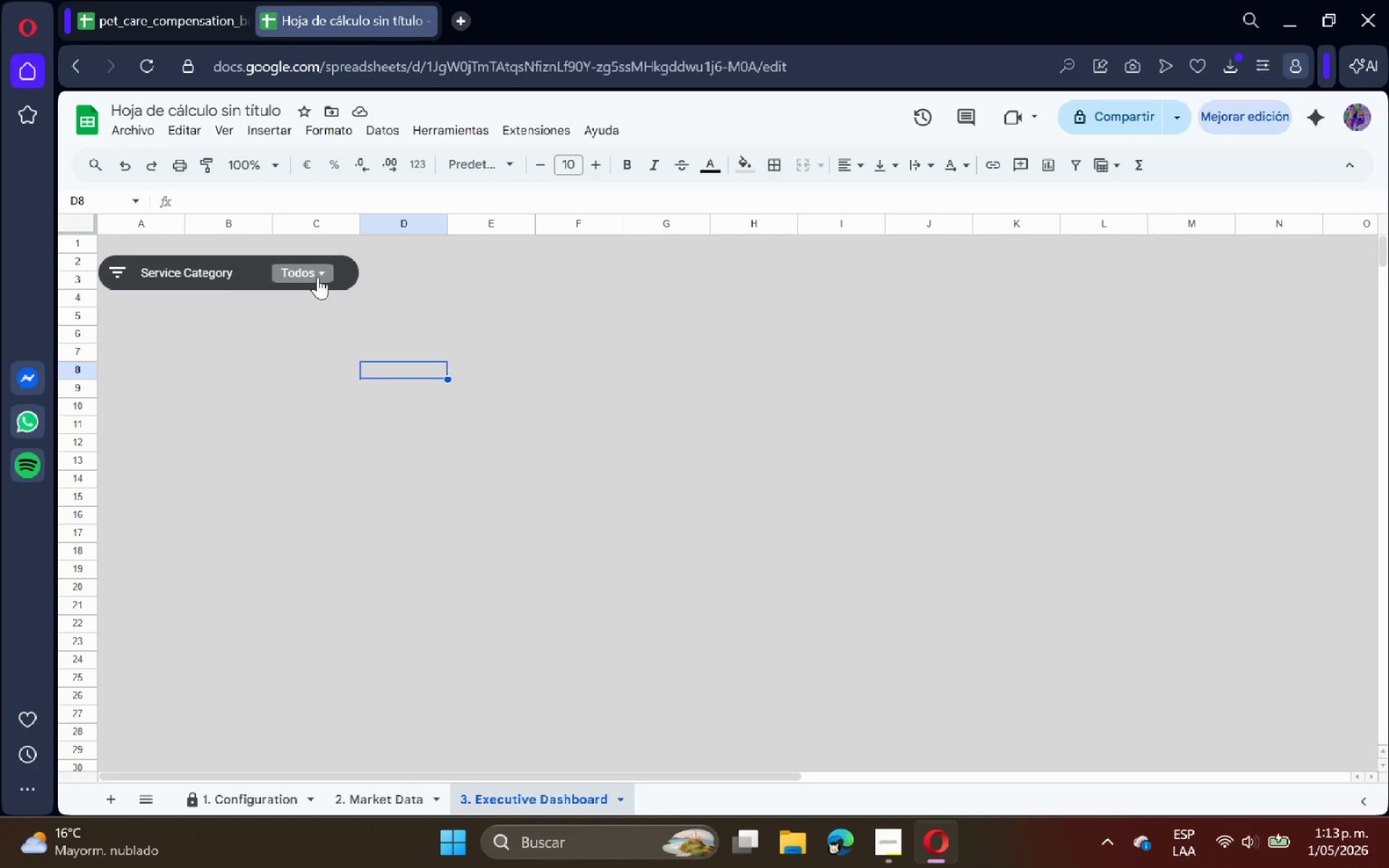 
left_click([313, 274])
 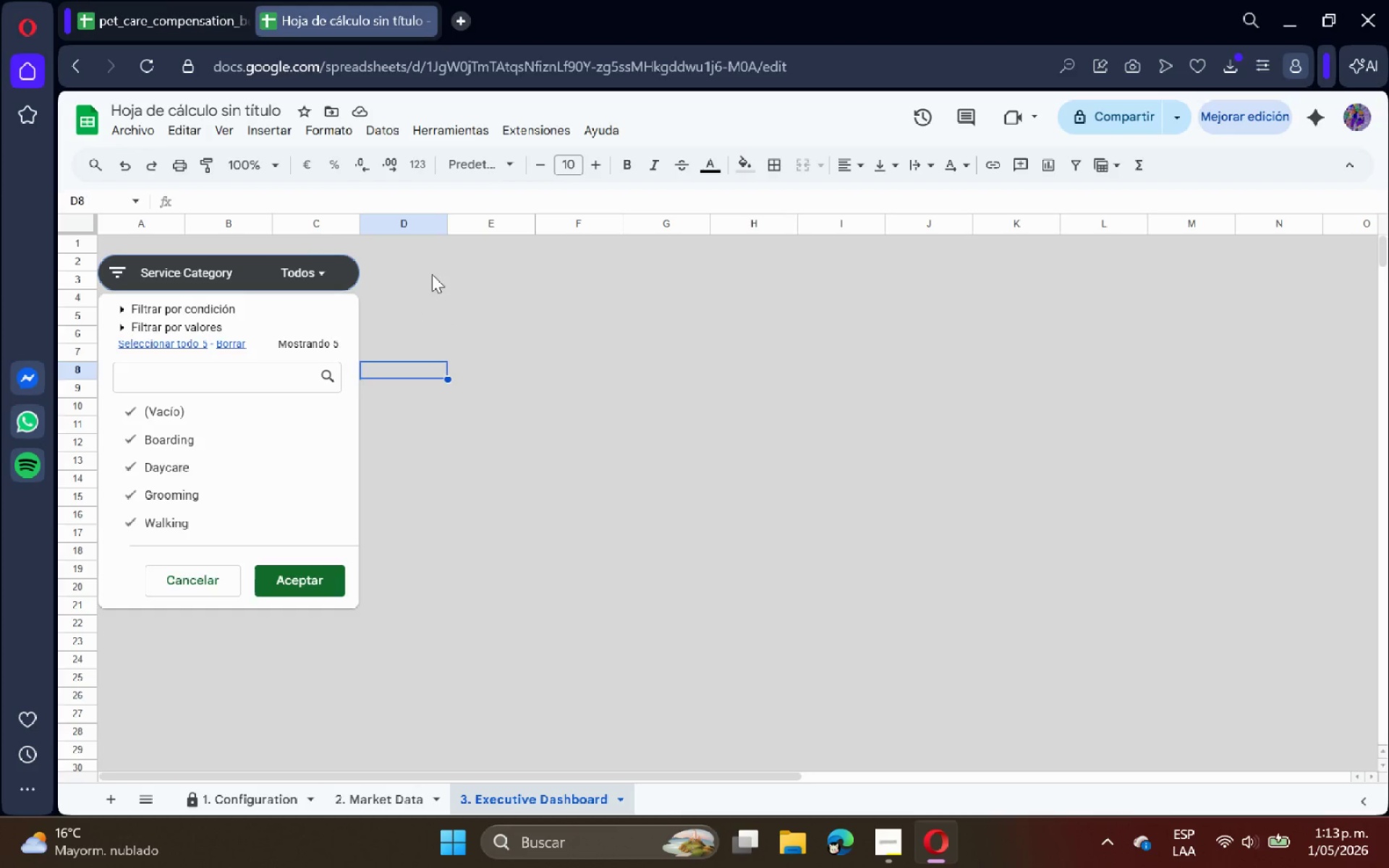 
left_click([456, 274])
 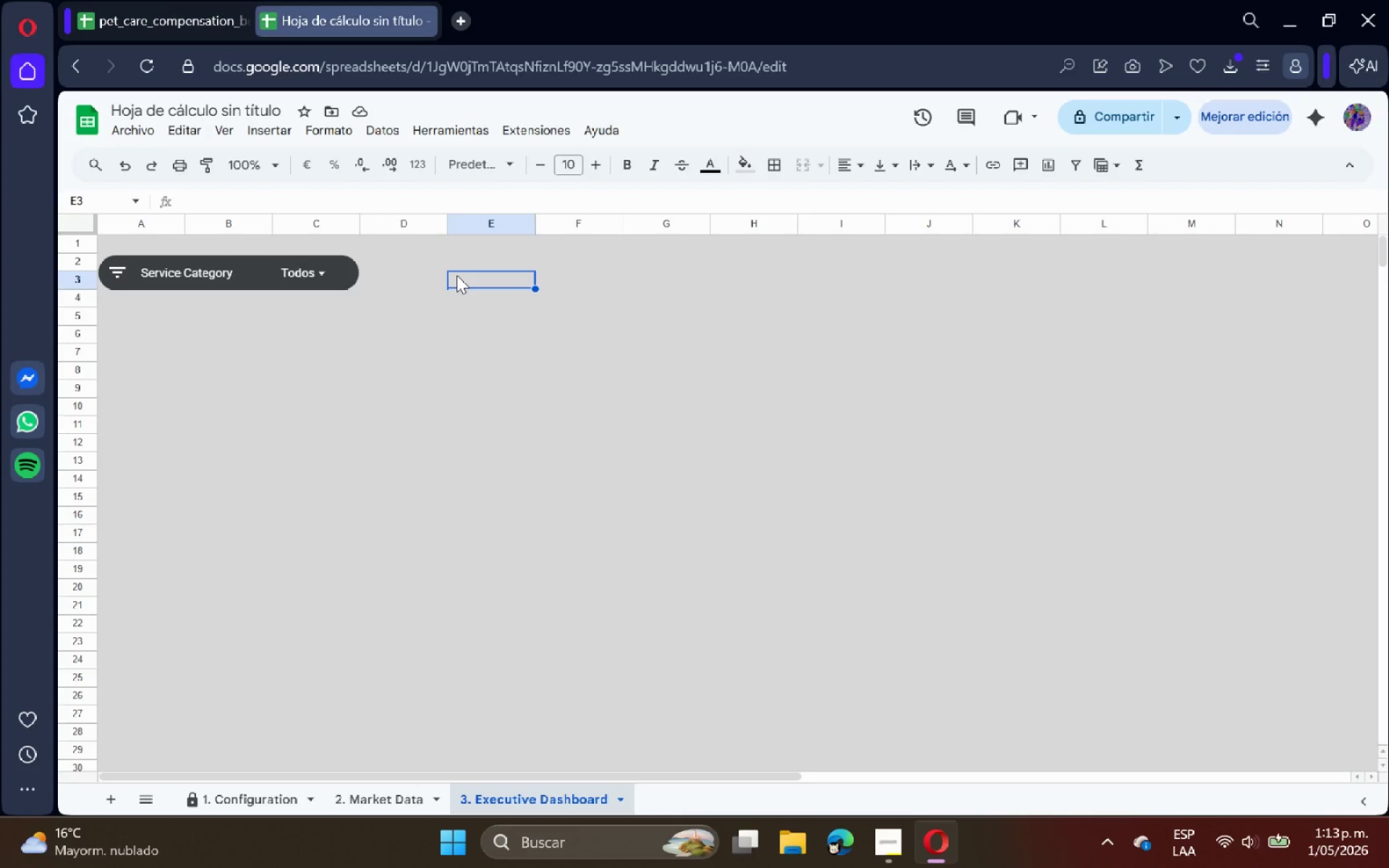 
wait(5.56)
 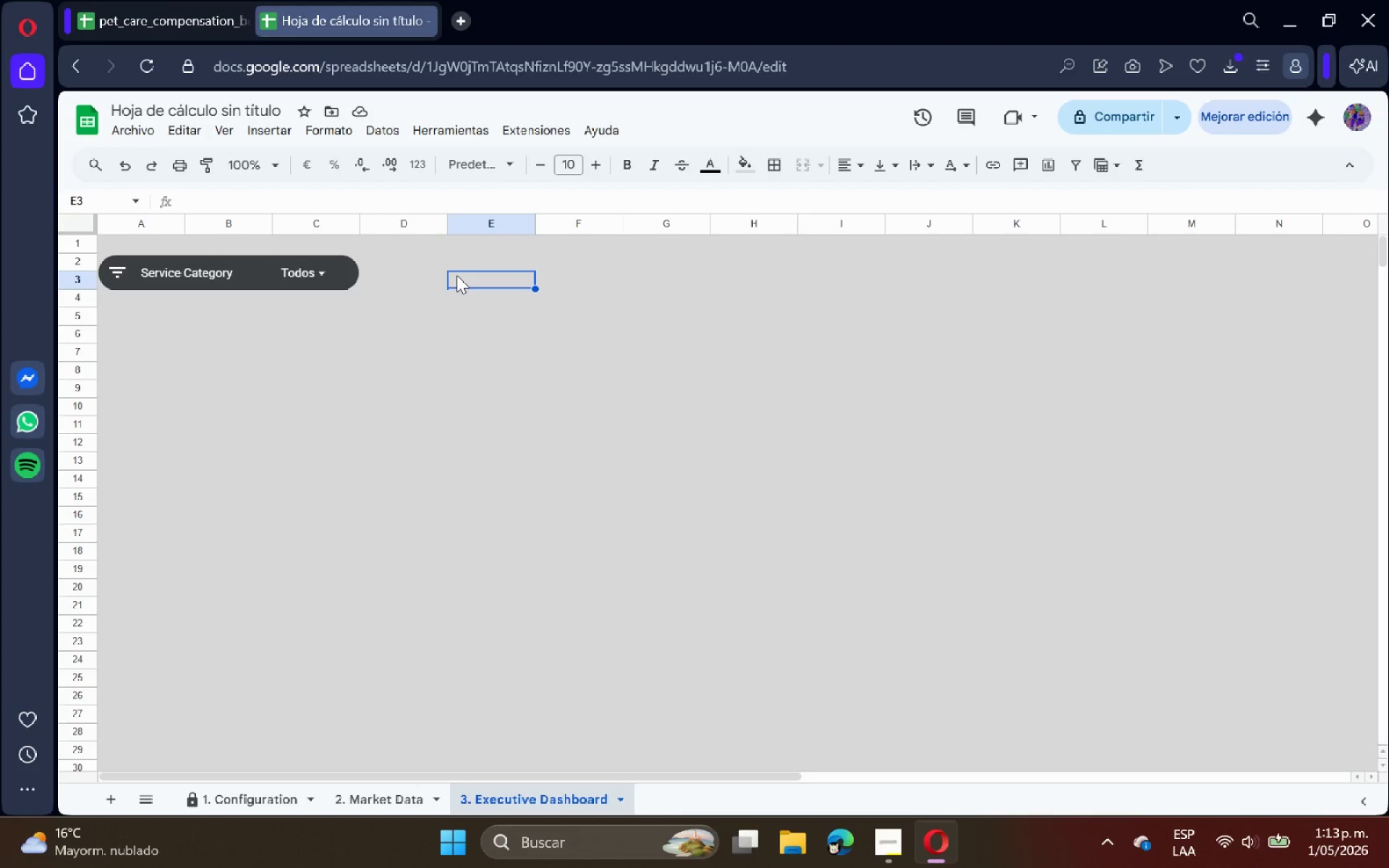 
left_click([143, 371])
 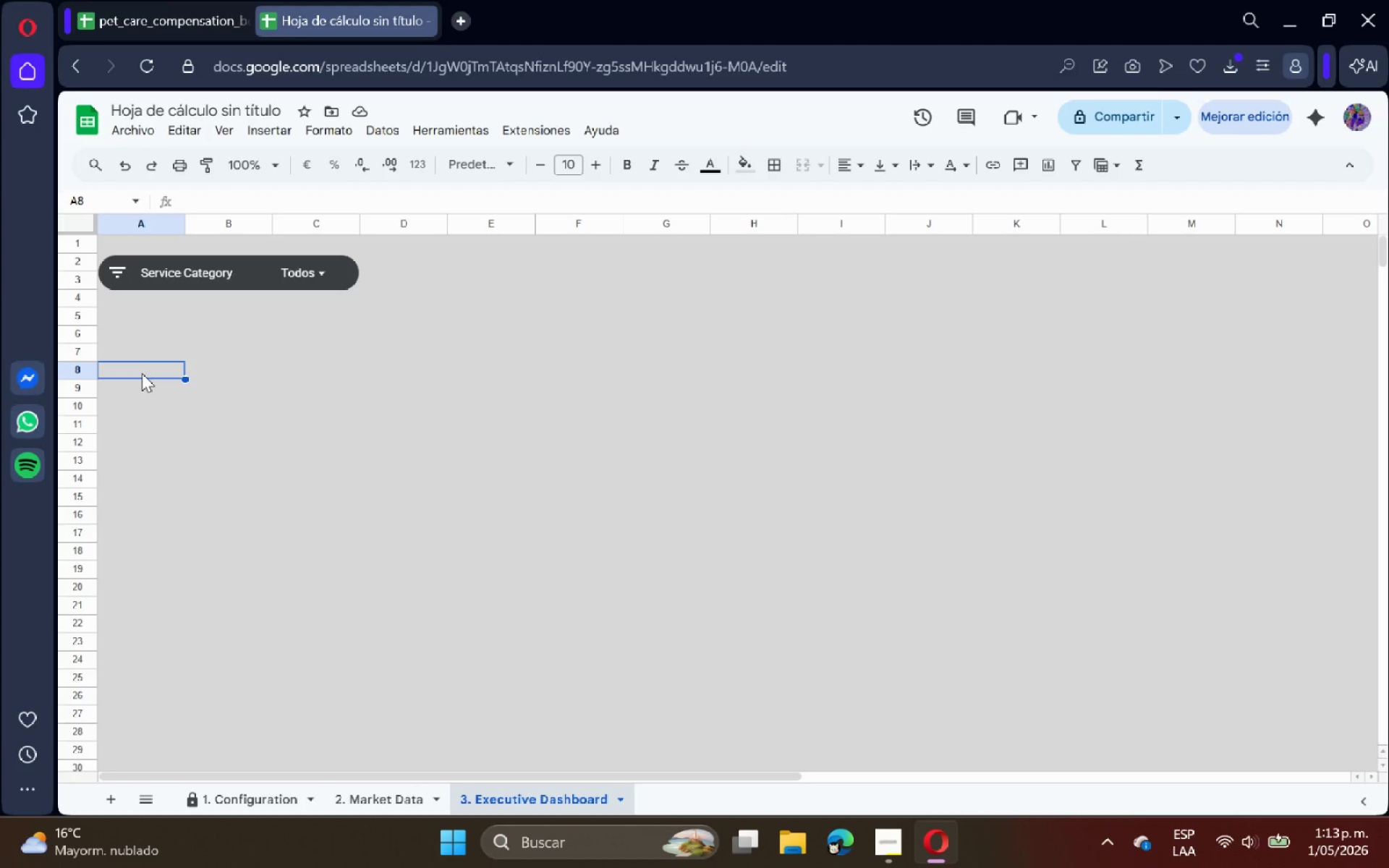 
key(Shift+ShiftRight)
 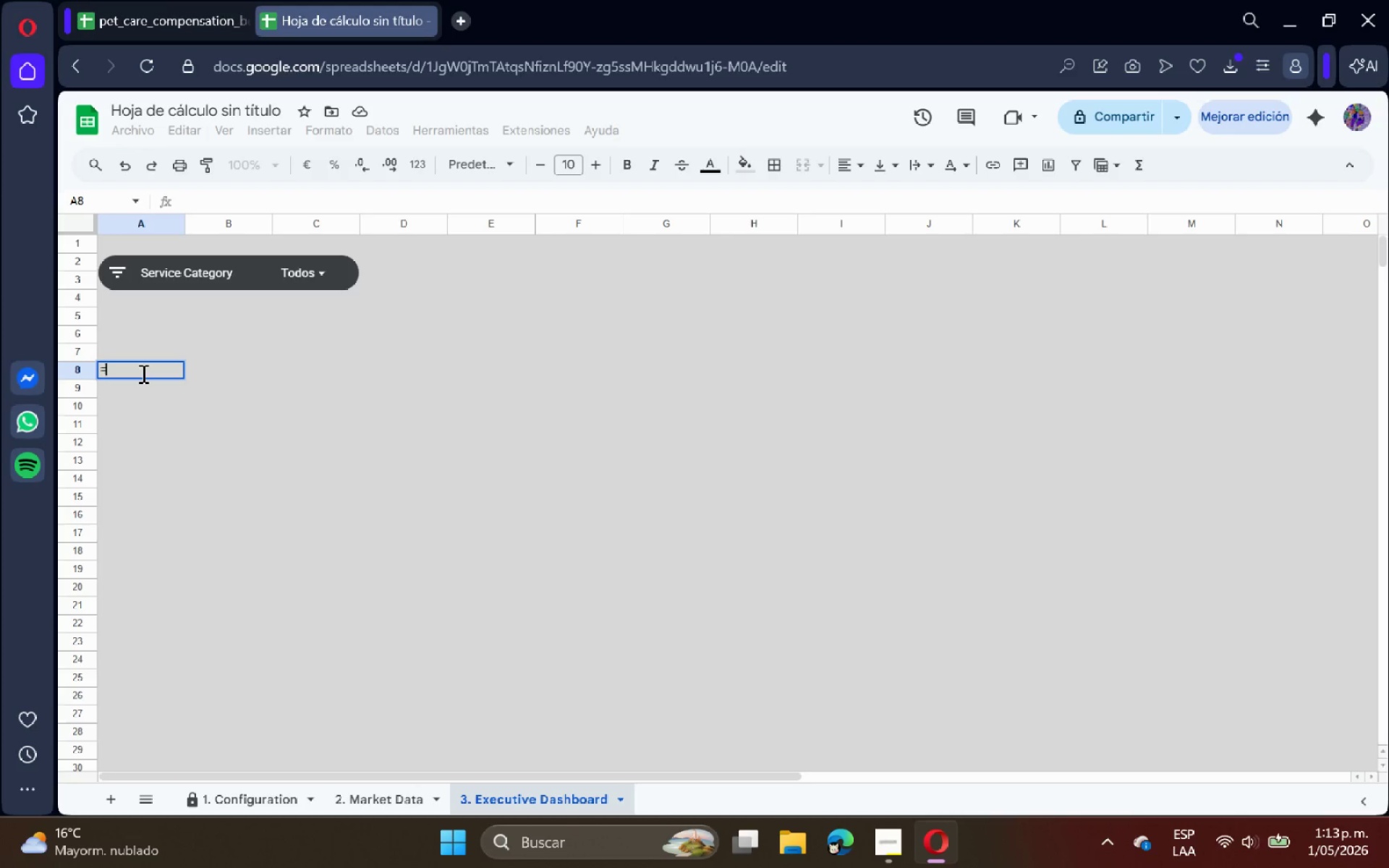 
key(Shift+0)
 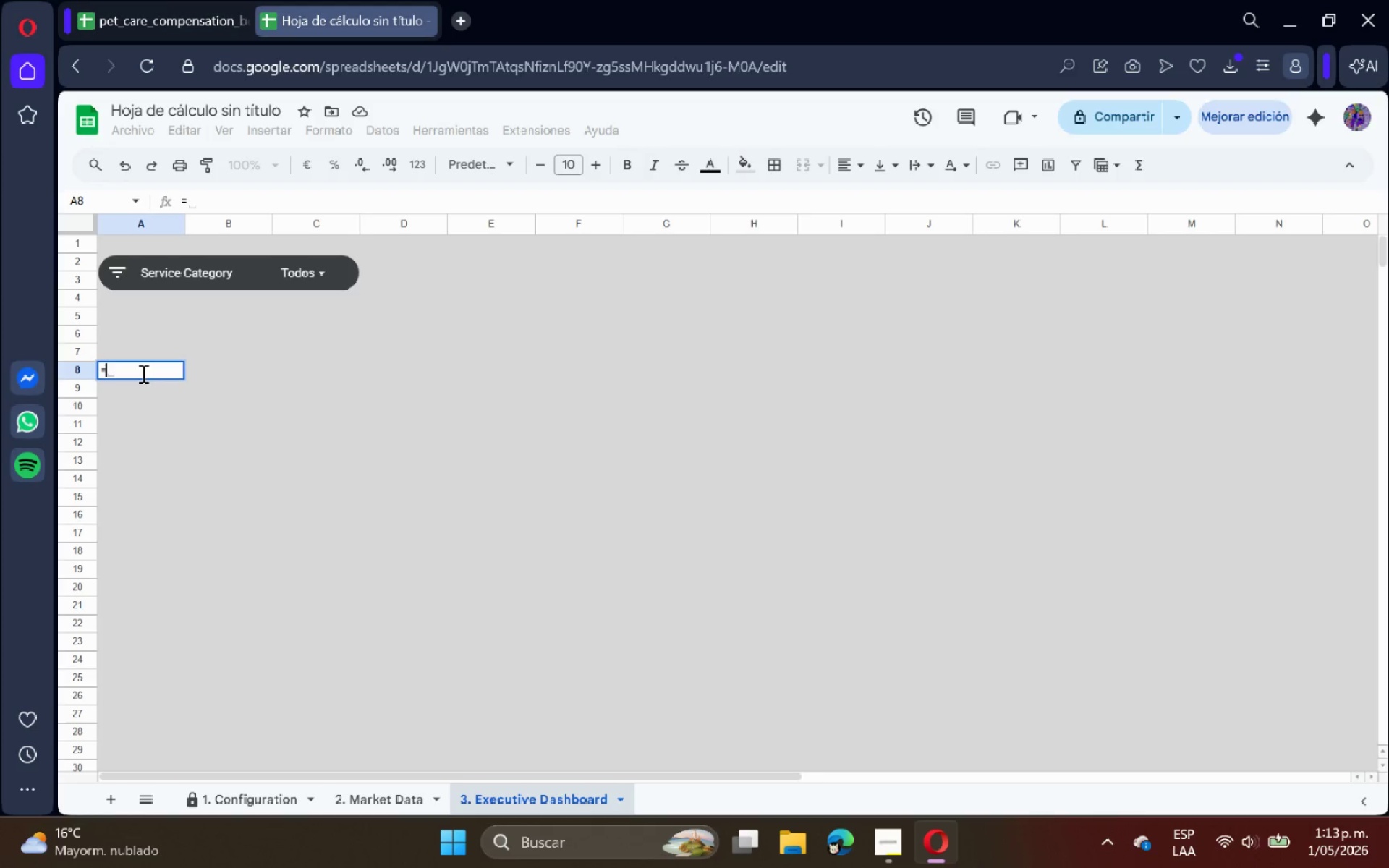 
key(Tab)
 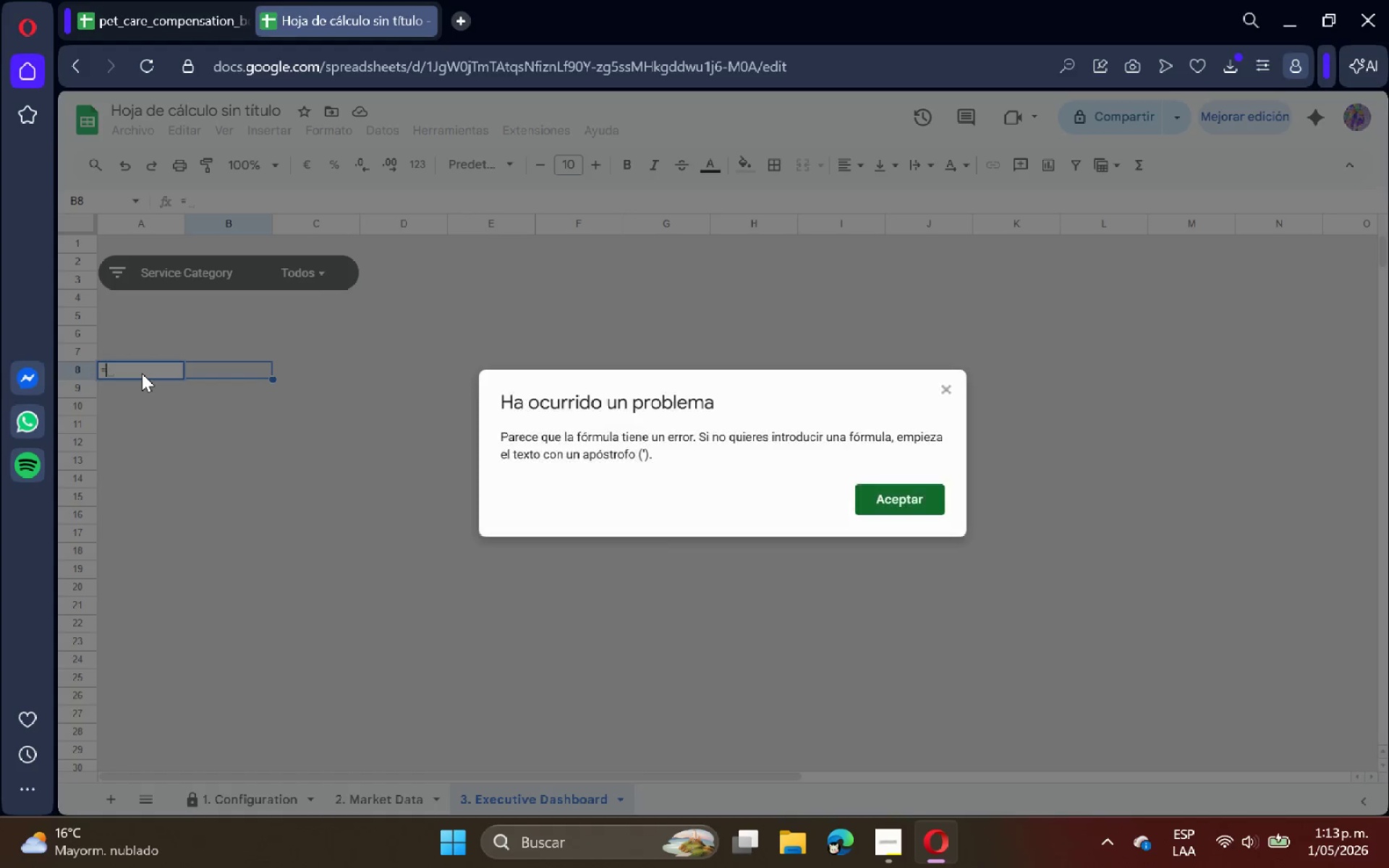 
key(U)
 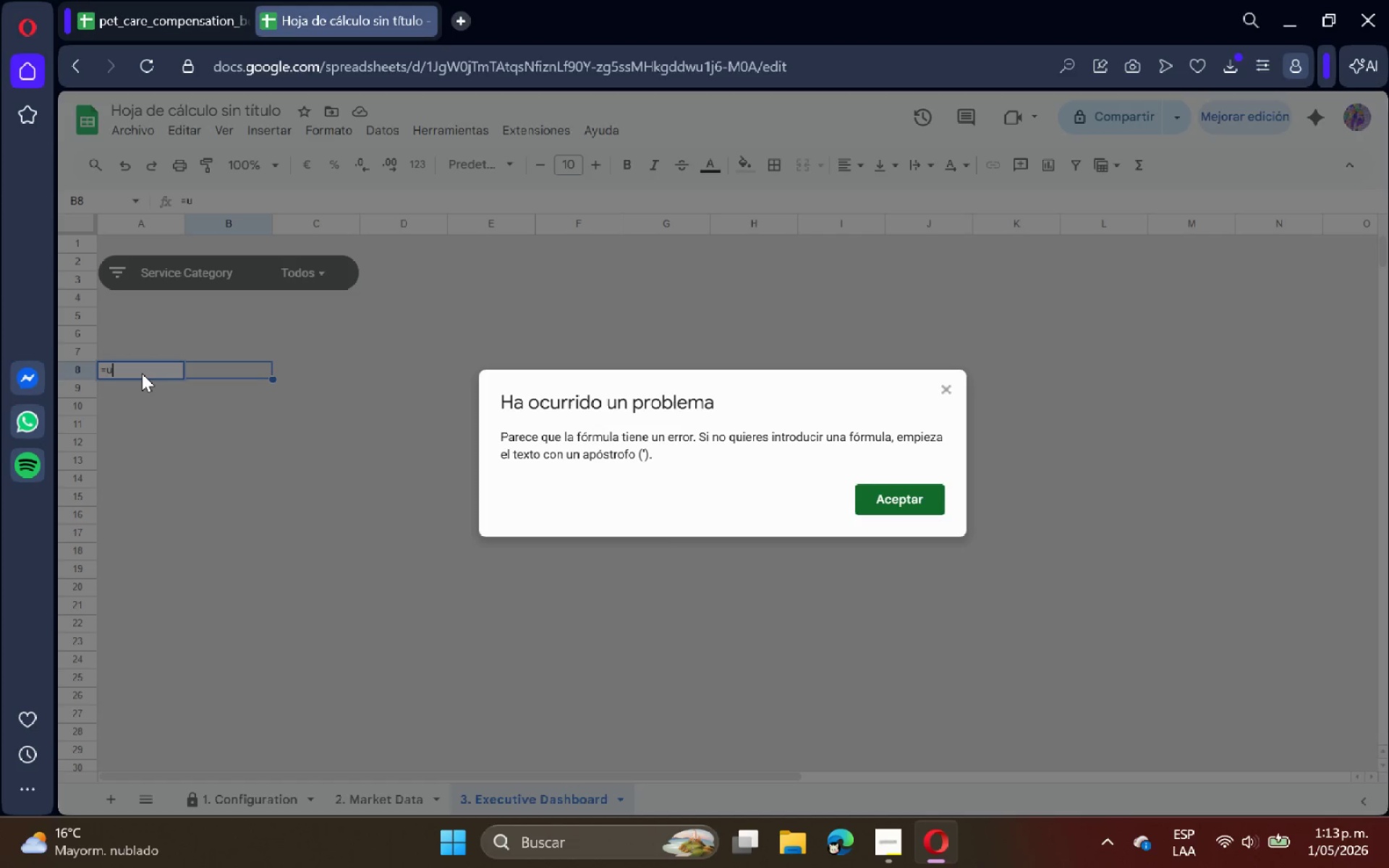 
key(Backspace)
 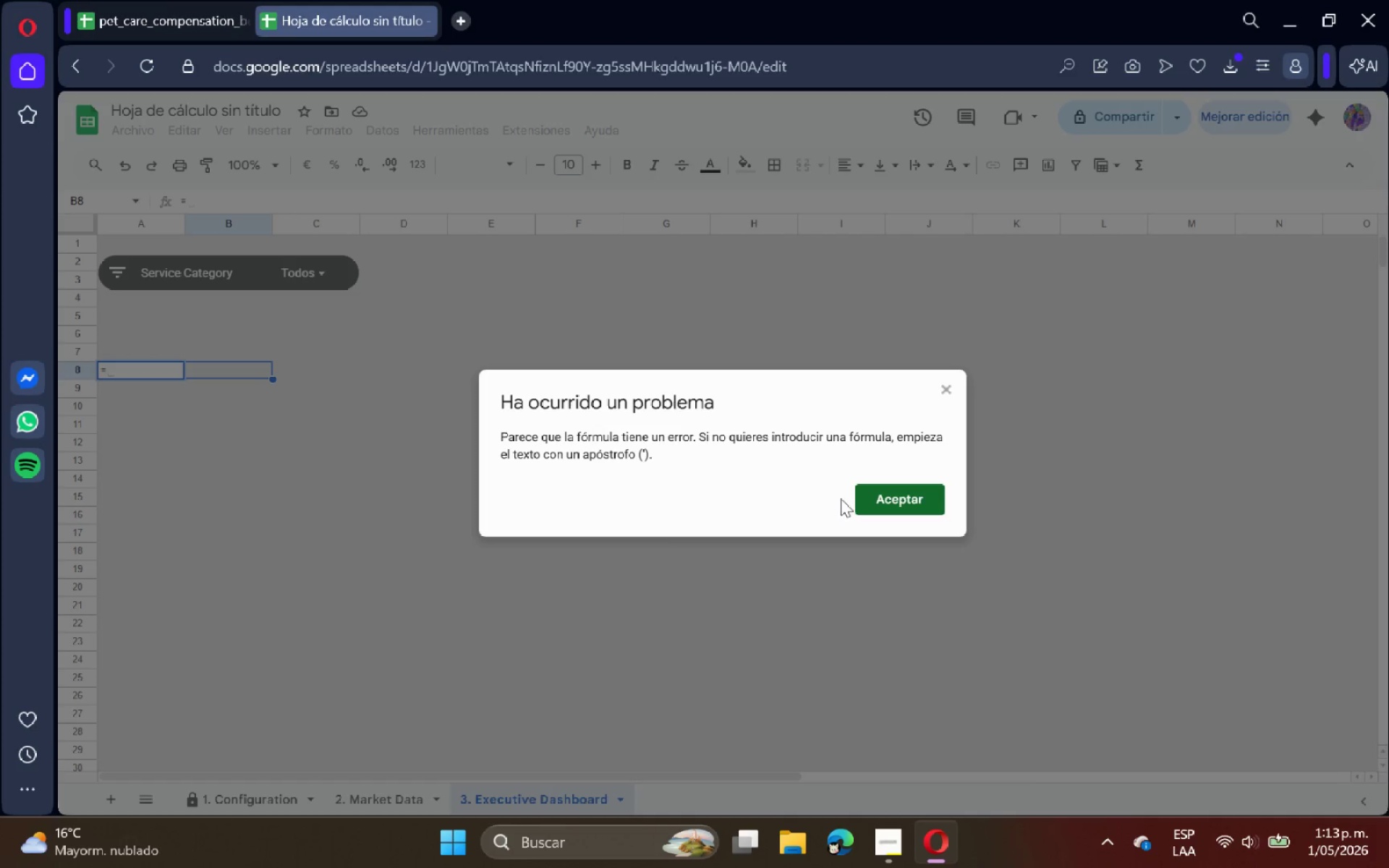 
double_click([870, 500])
 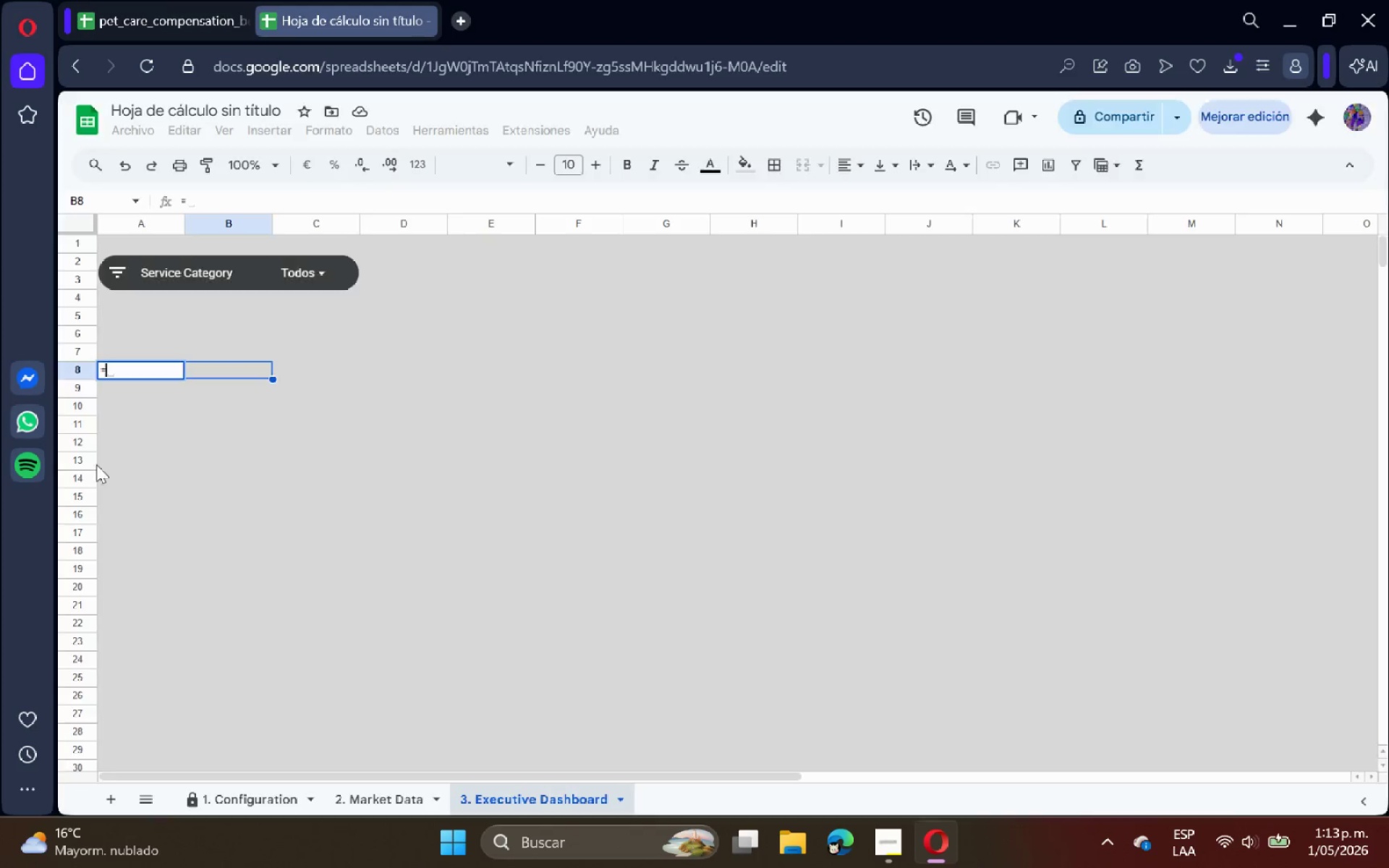 
triple_click([54, 455])
 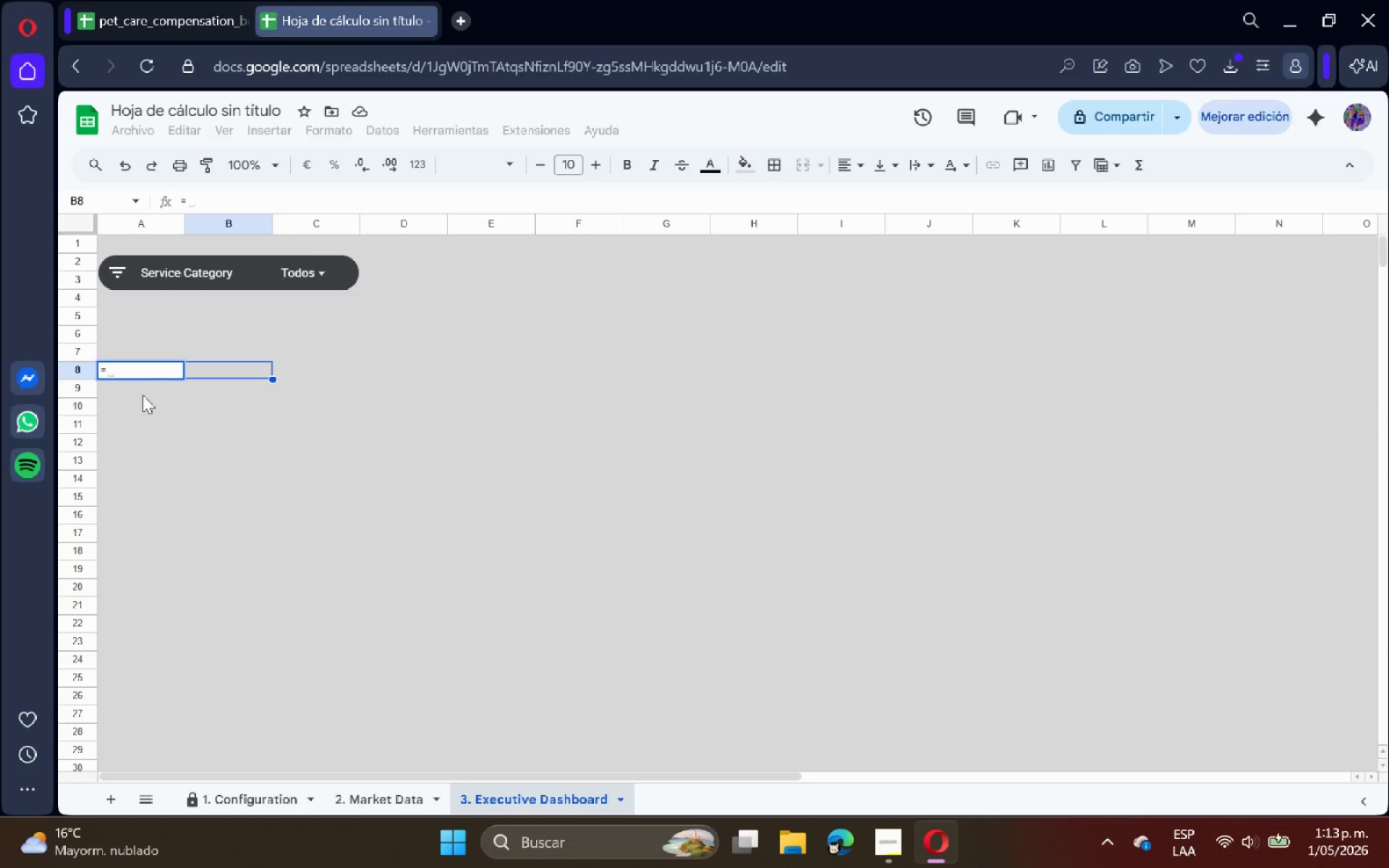 
triple_click([149, 373])
 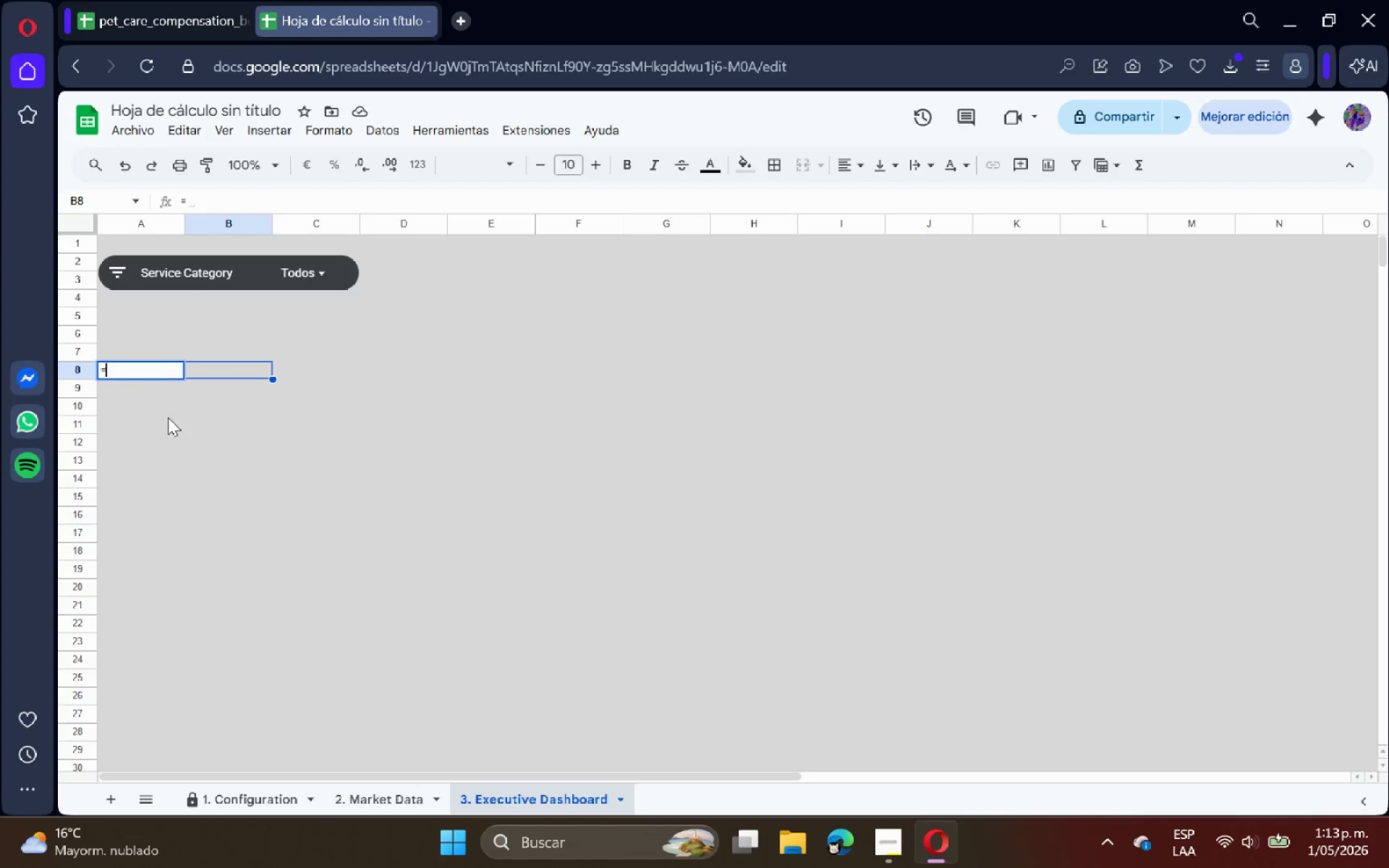 
triple_click([169, 418])
 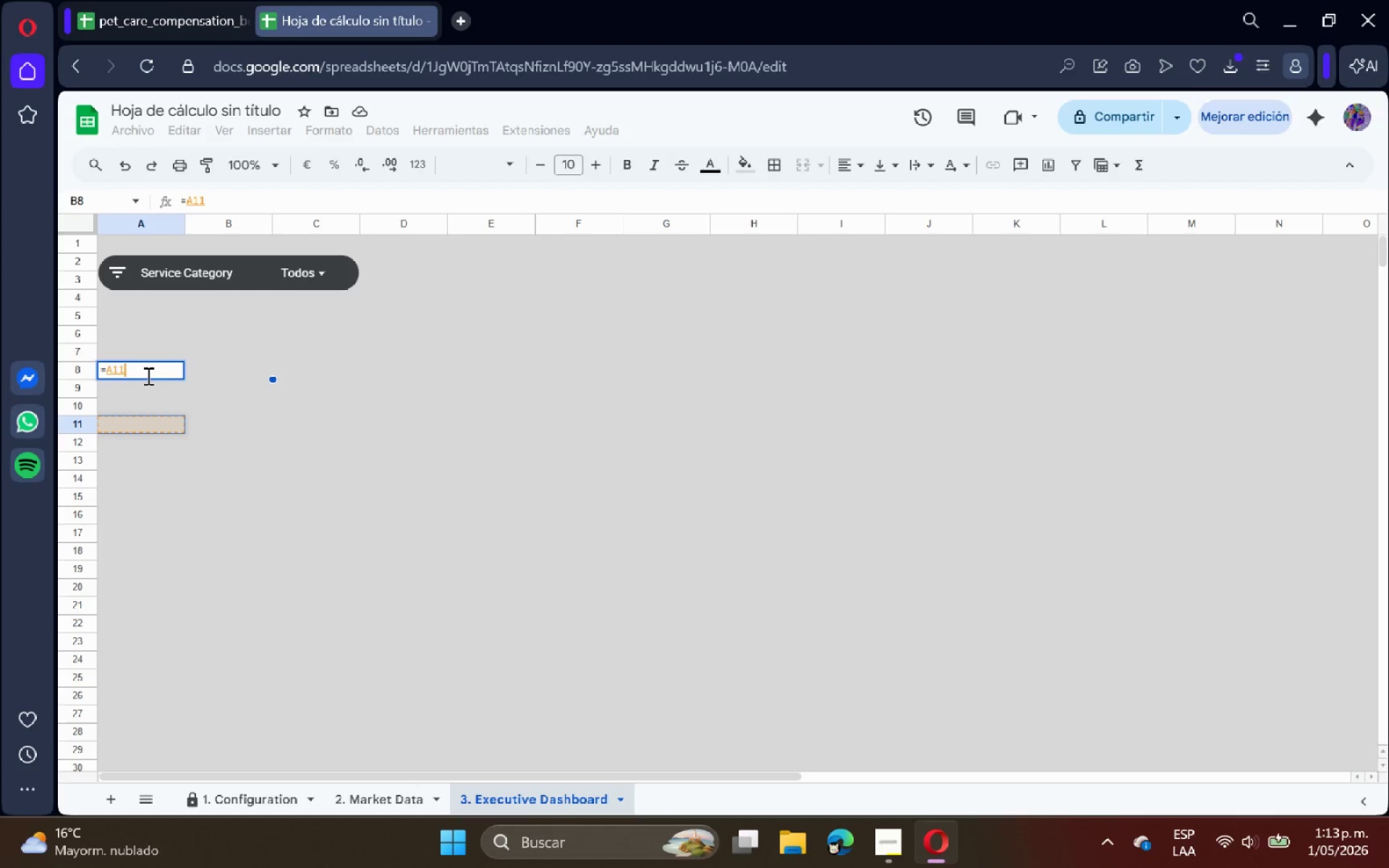 
left_click([148, 375])
 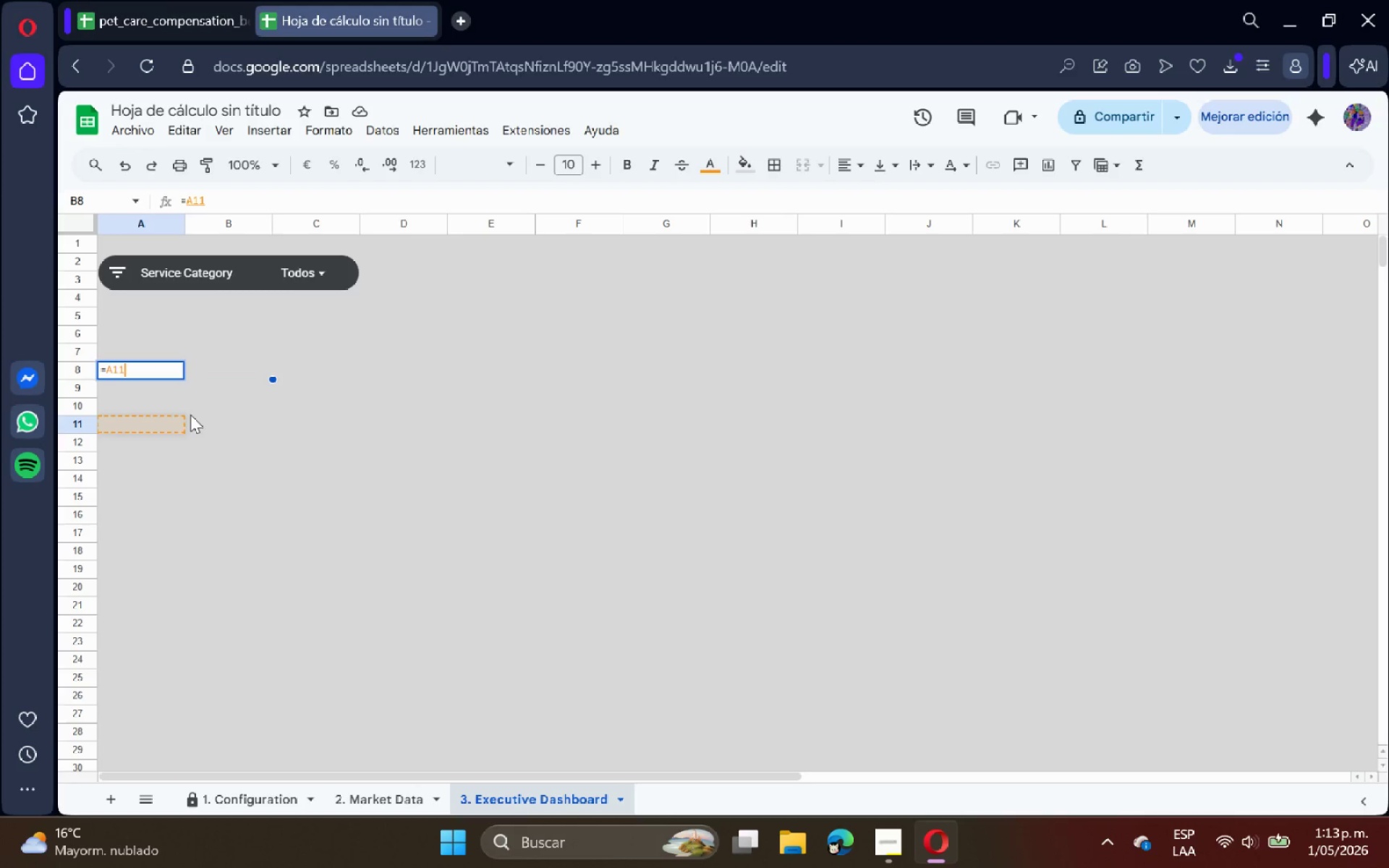 
key(Escape)
 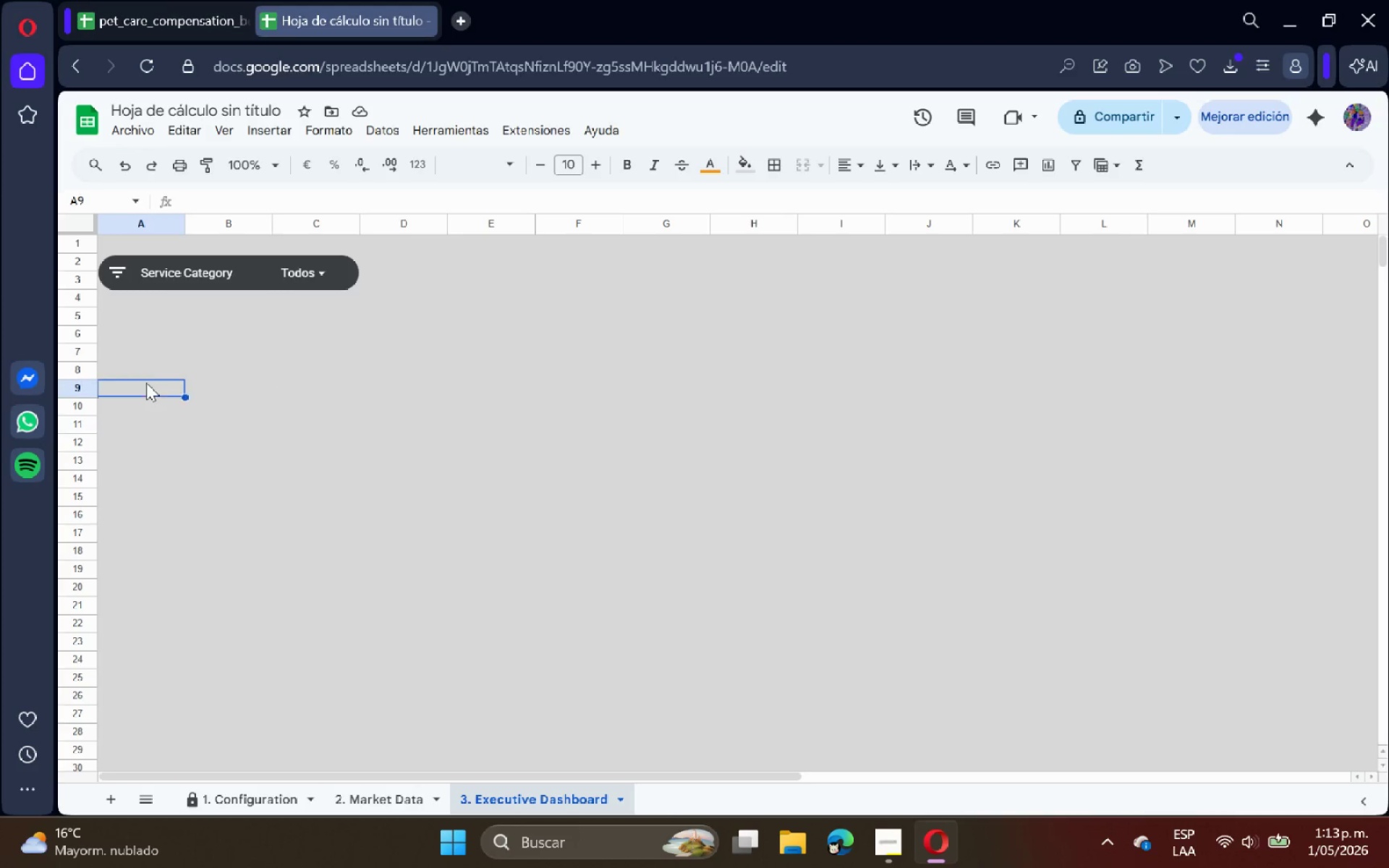 
double_click([139, 363])
 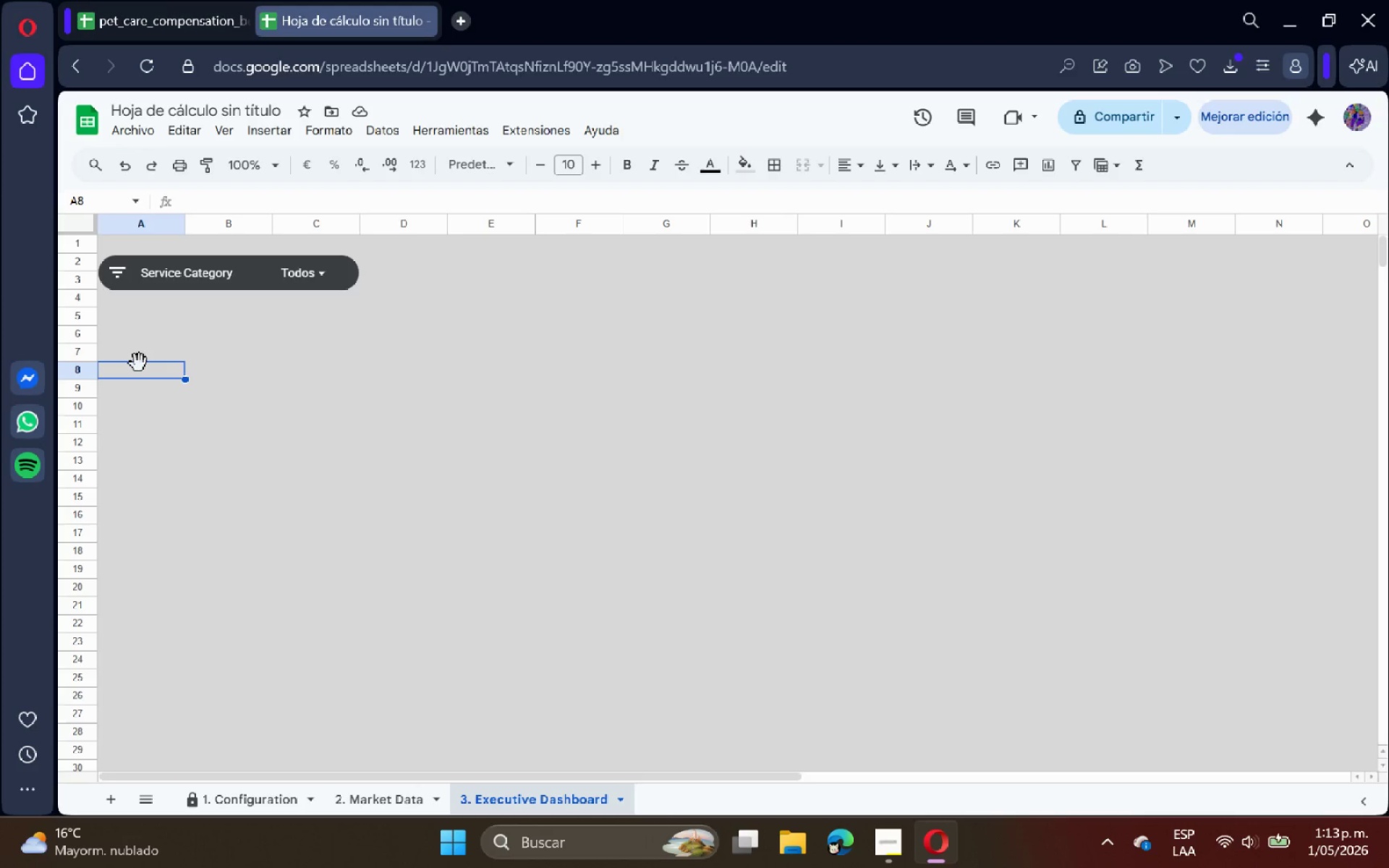 
type()QUE)
key(Tab)
 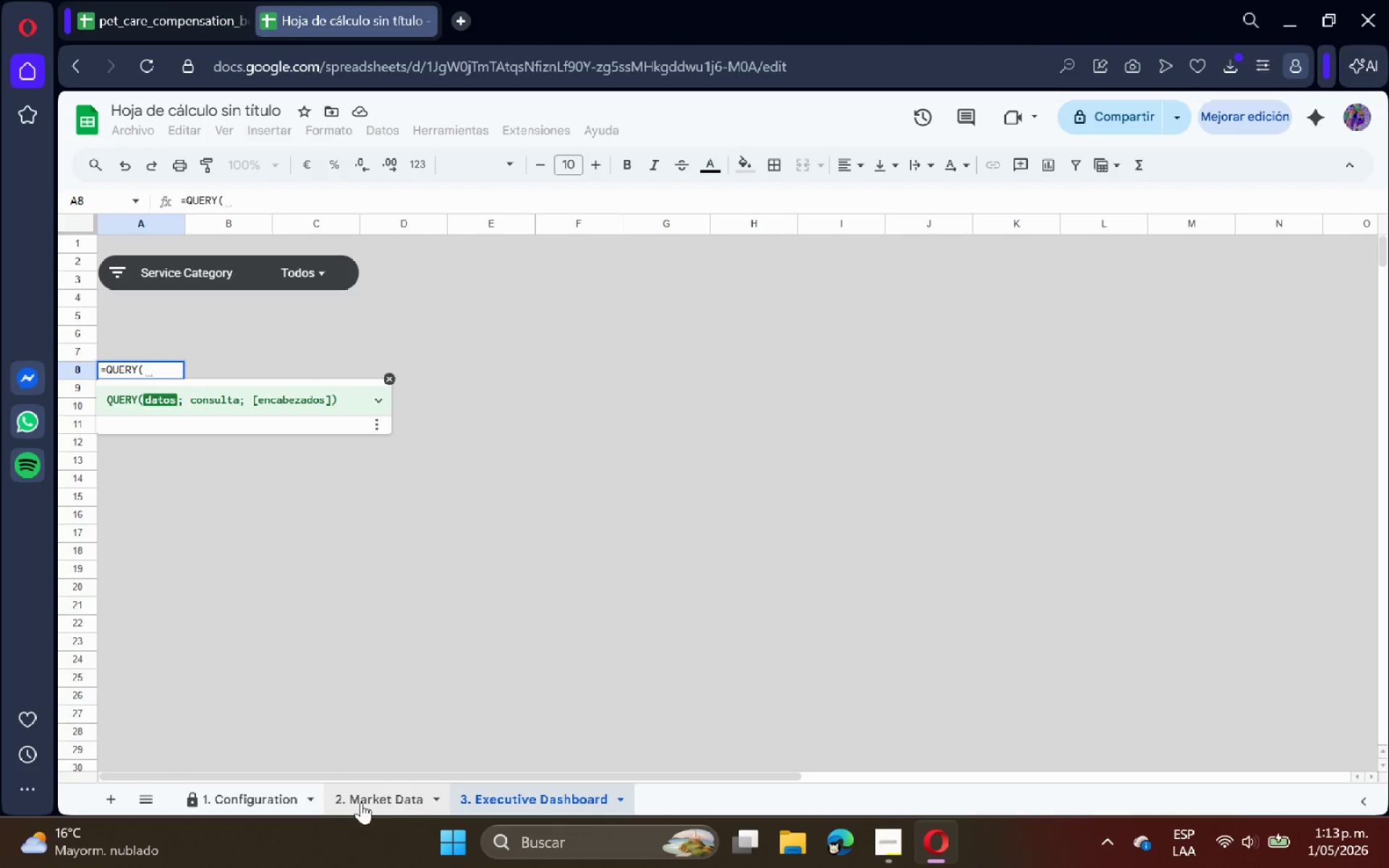 
wait(6.61)
 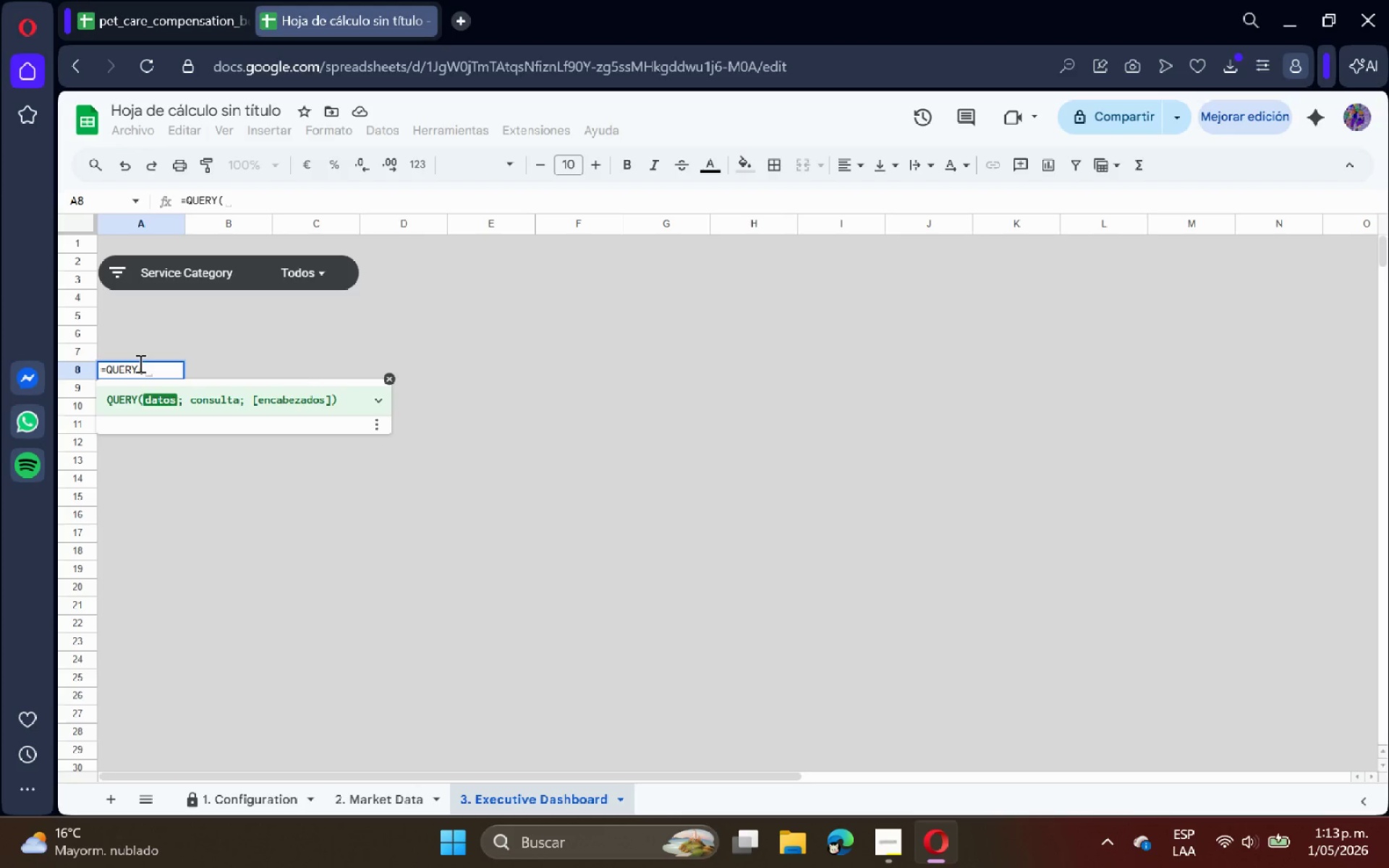 
left_click([383, 793])
 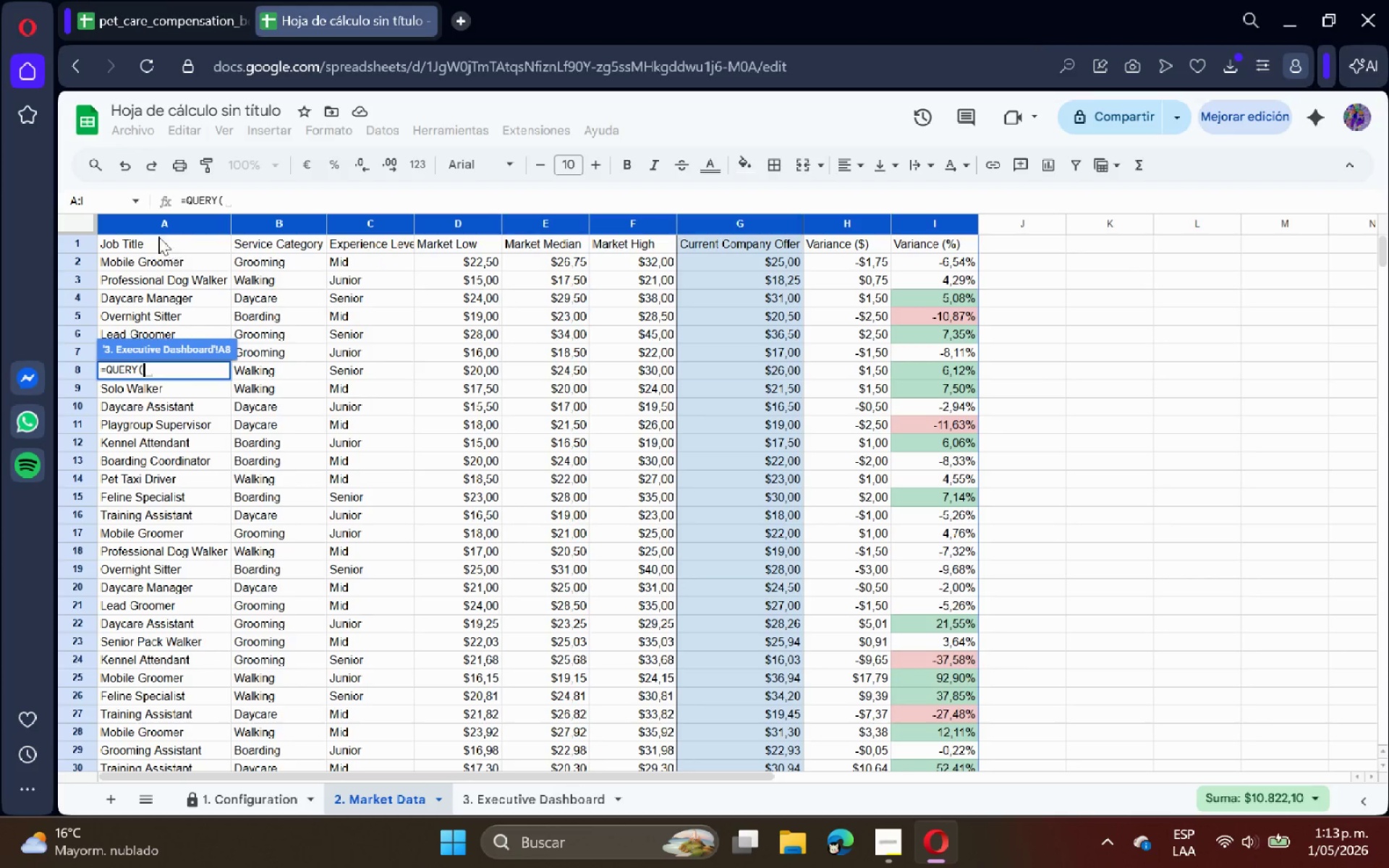 
left_click_drag(start_coordinate=[153, 229], to_coordinate=[912, 226])
 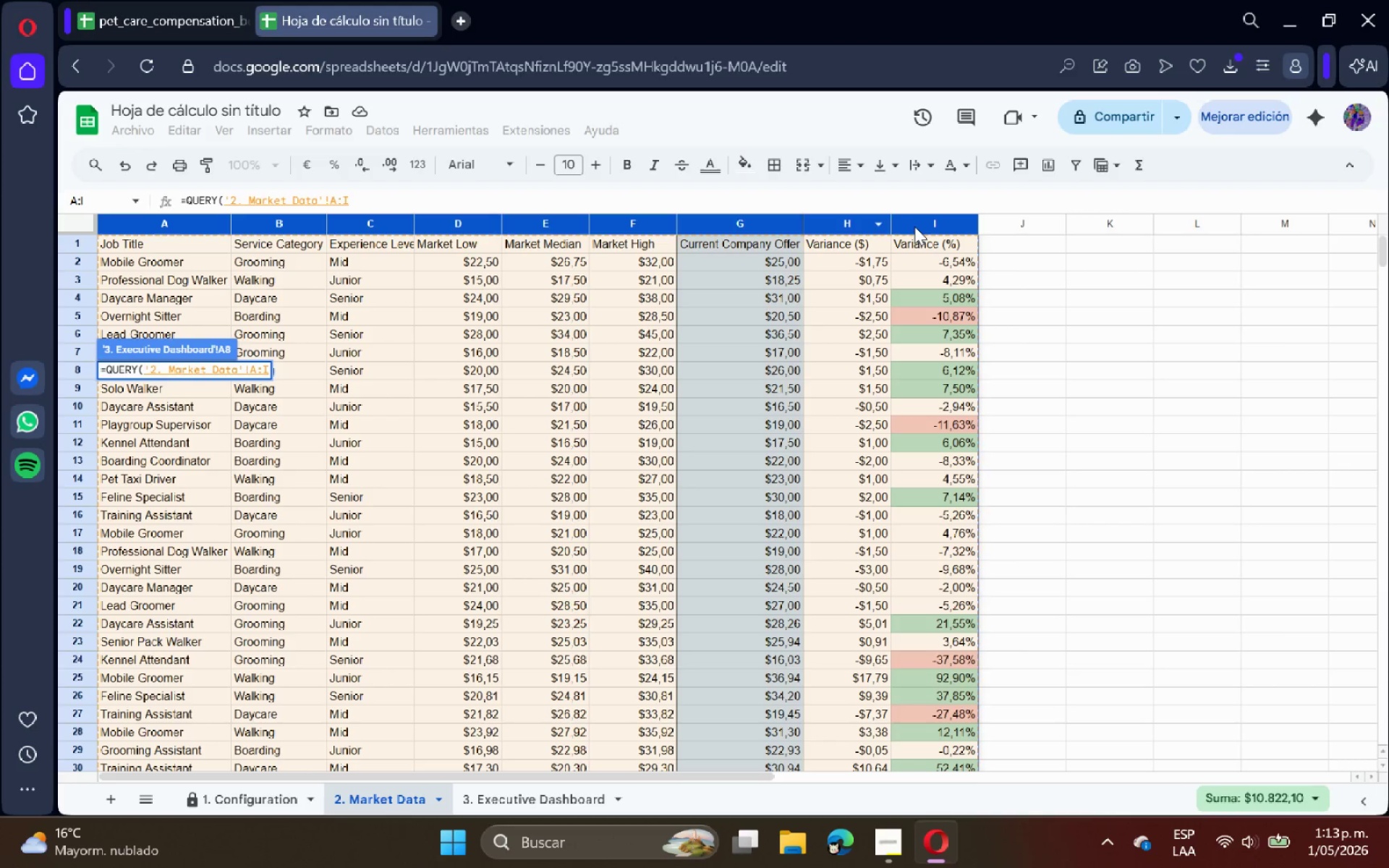 
type(< @SELECT C, AVG*E(, AVG*G( WHERE C IS NOT NULL GROUP BY C LABEL C [Experience[)
 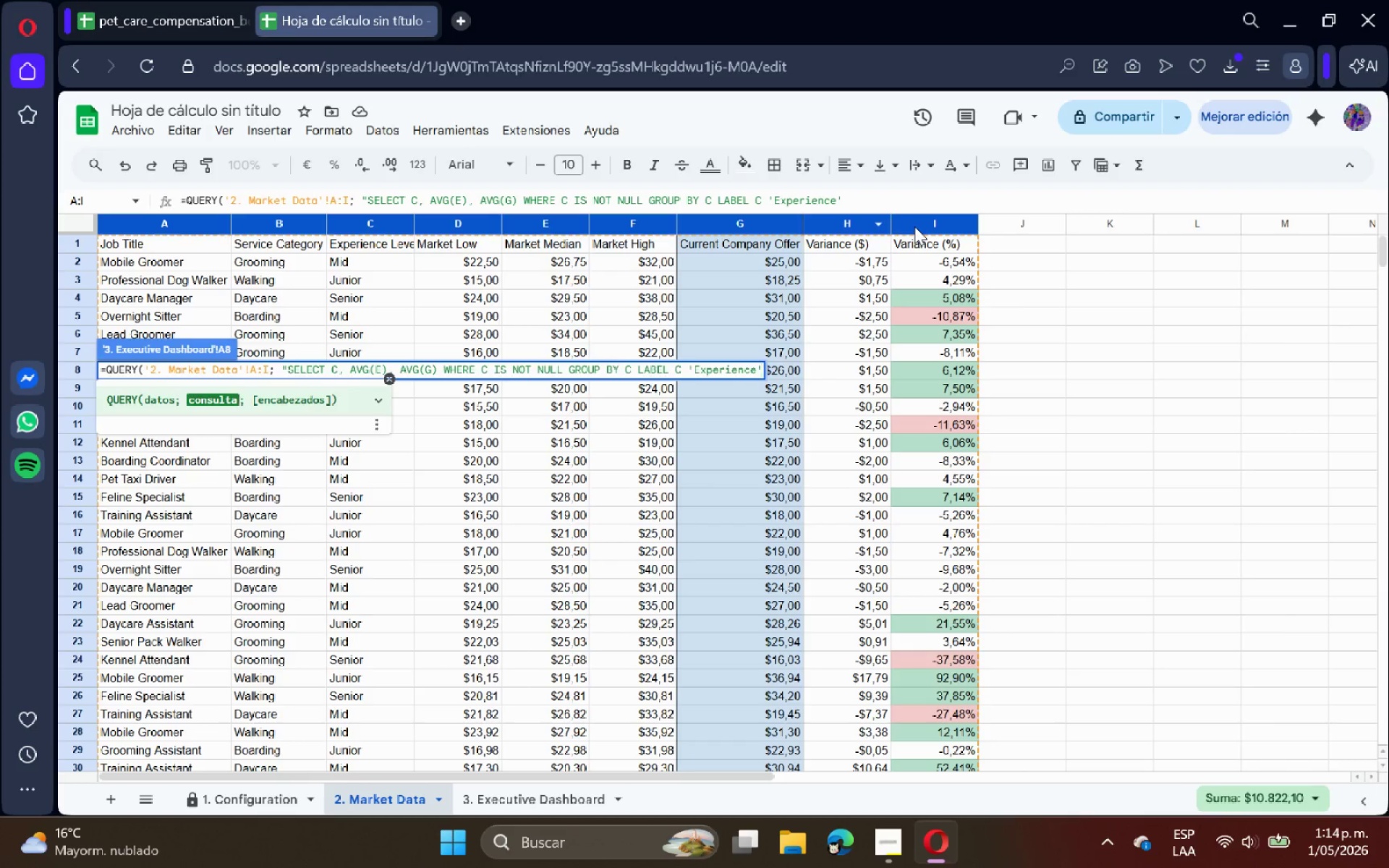 
wait(7.12)
 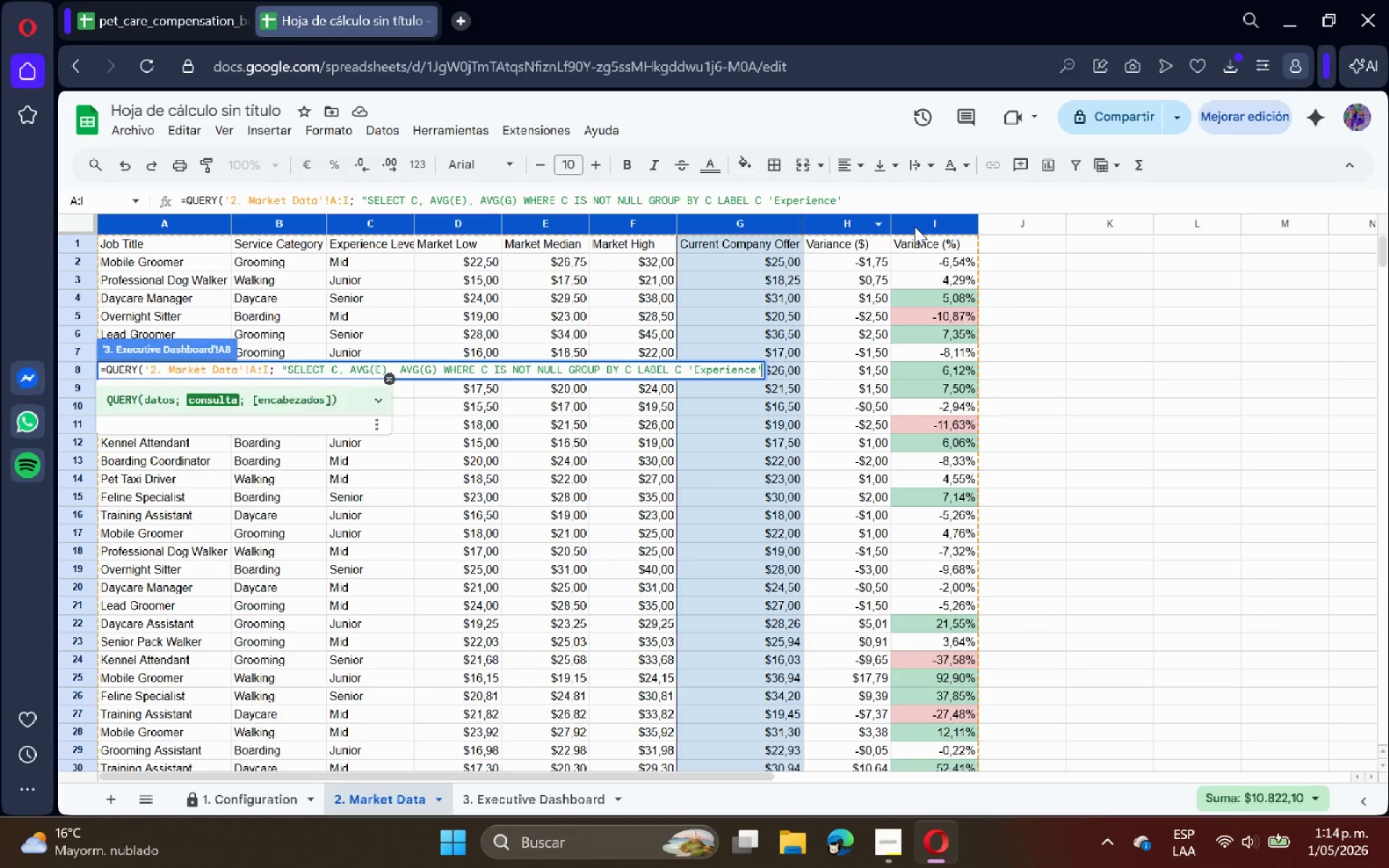 
type(, AVG*E( [Market Median[, AVG*G(, [Company Offer[@< 1()
 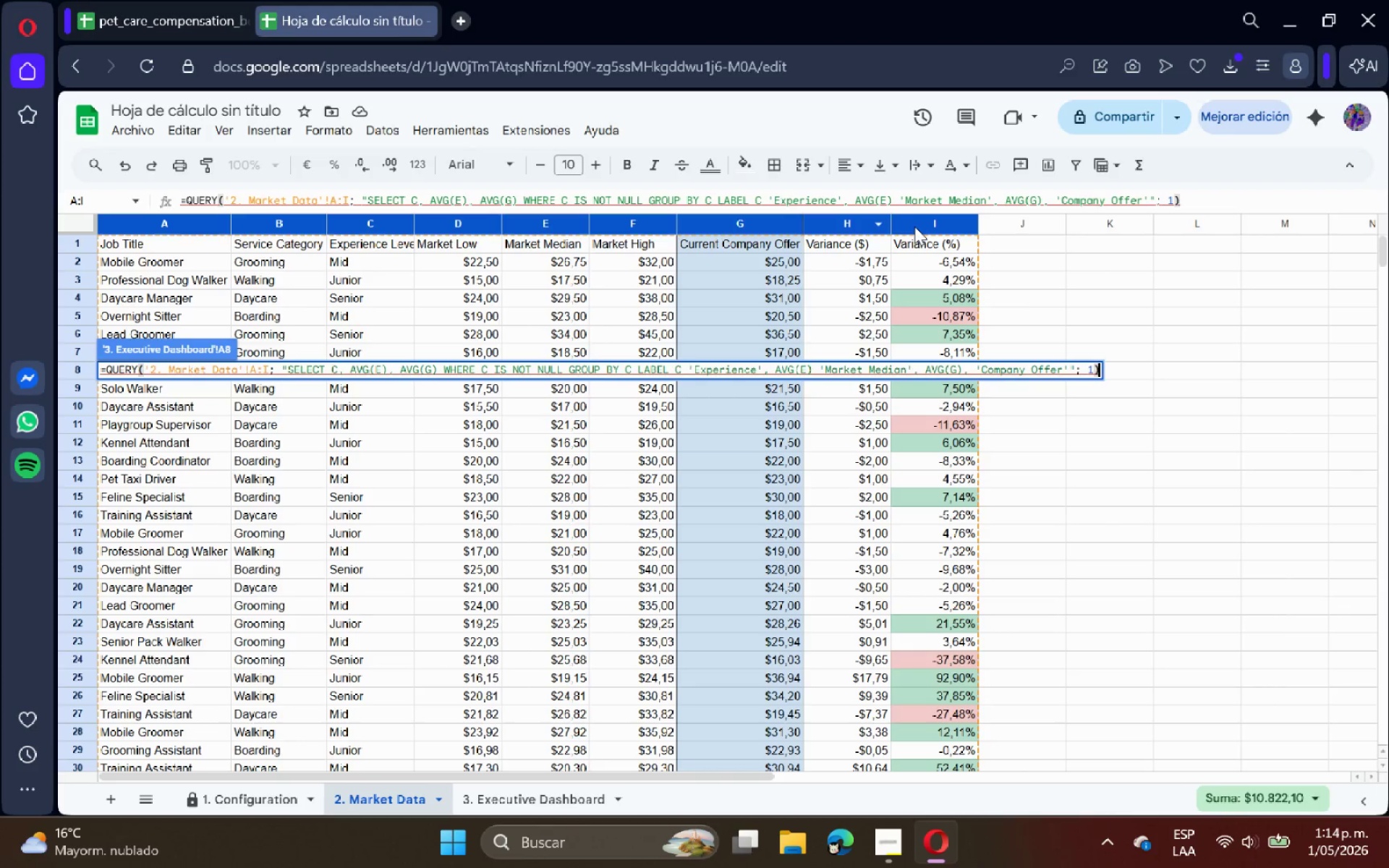 
key(Enter)
 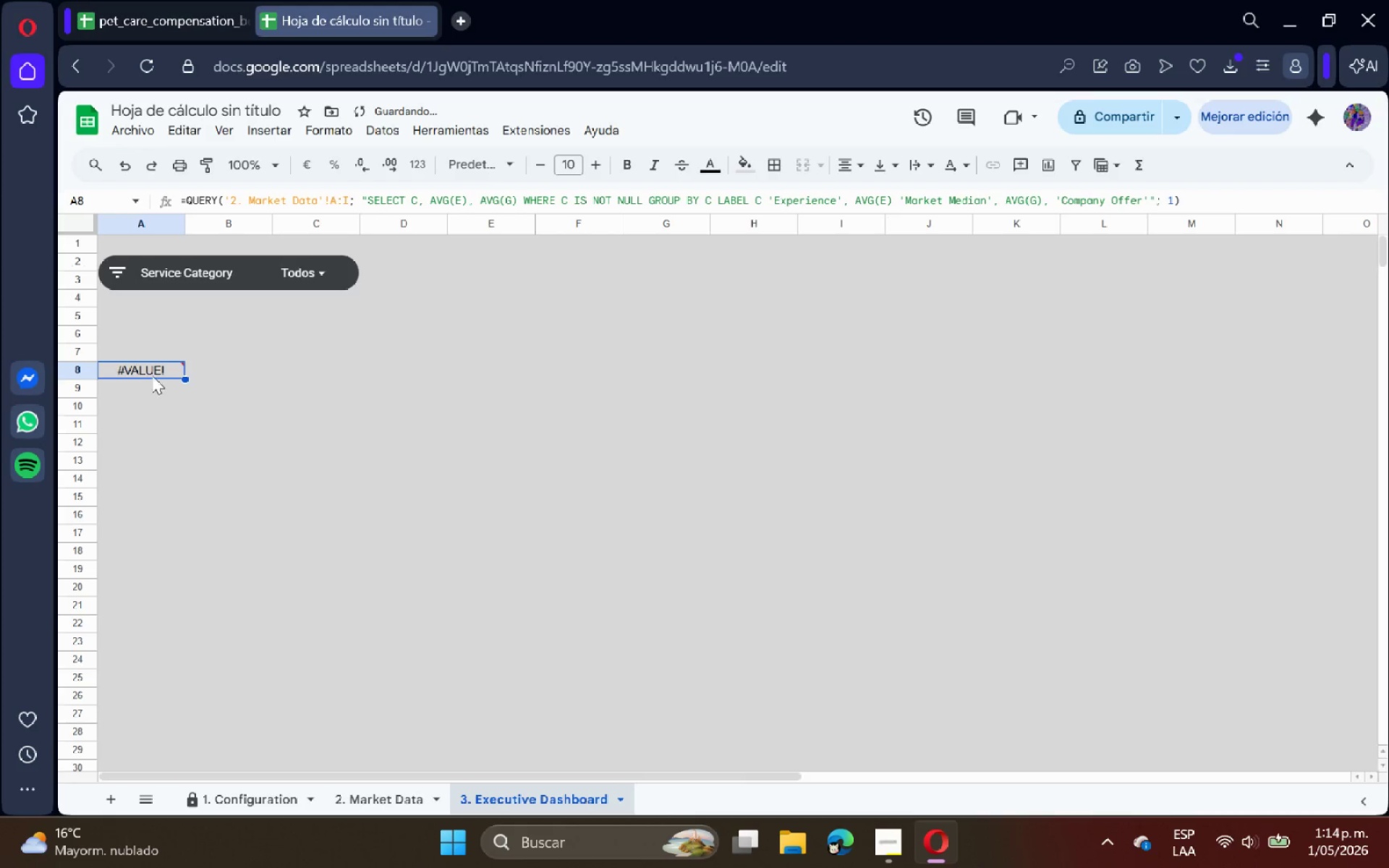 
double_click([156, 369])
 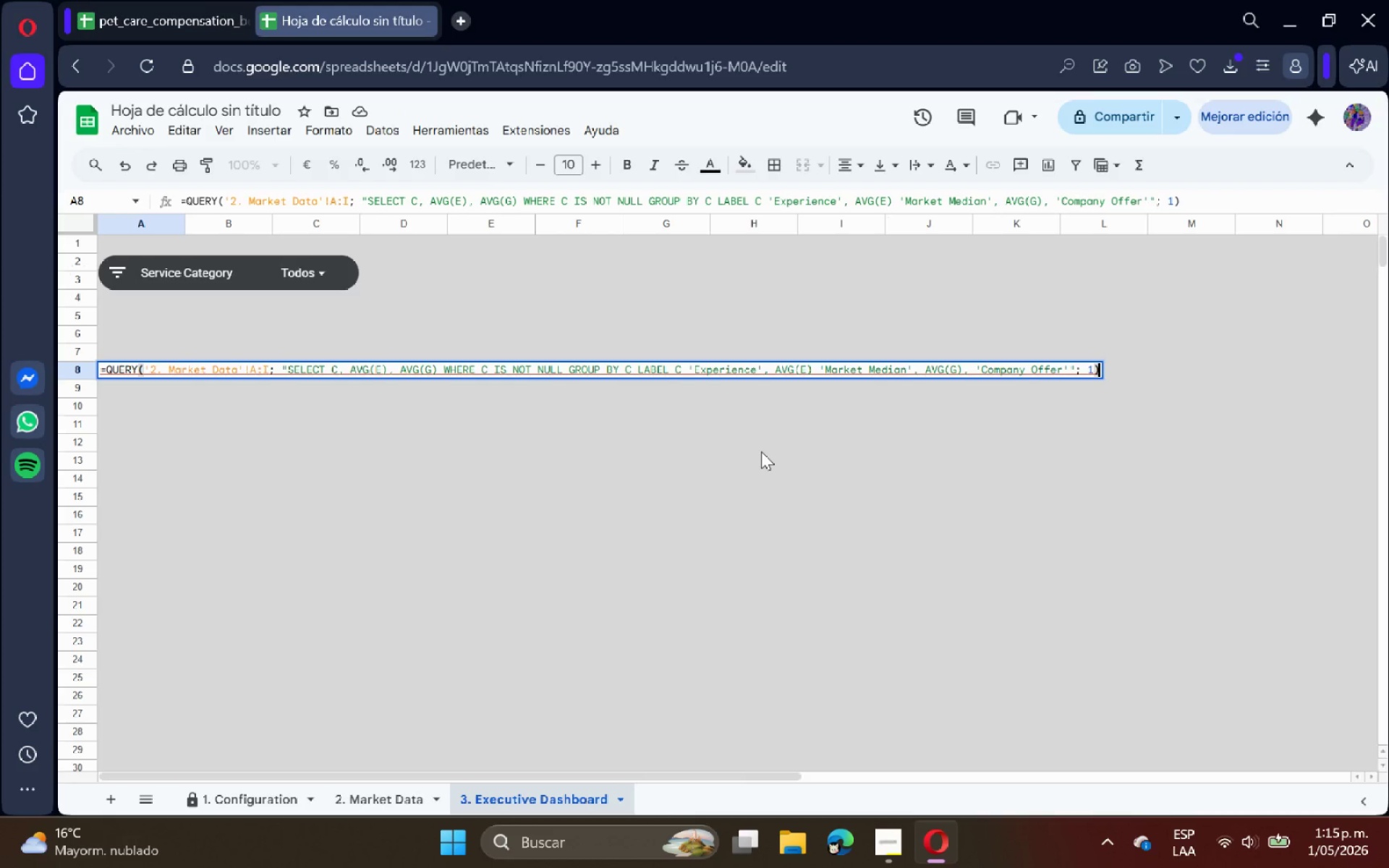 
wait(5.89)
 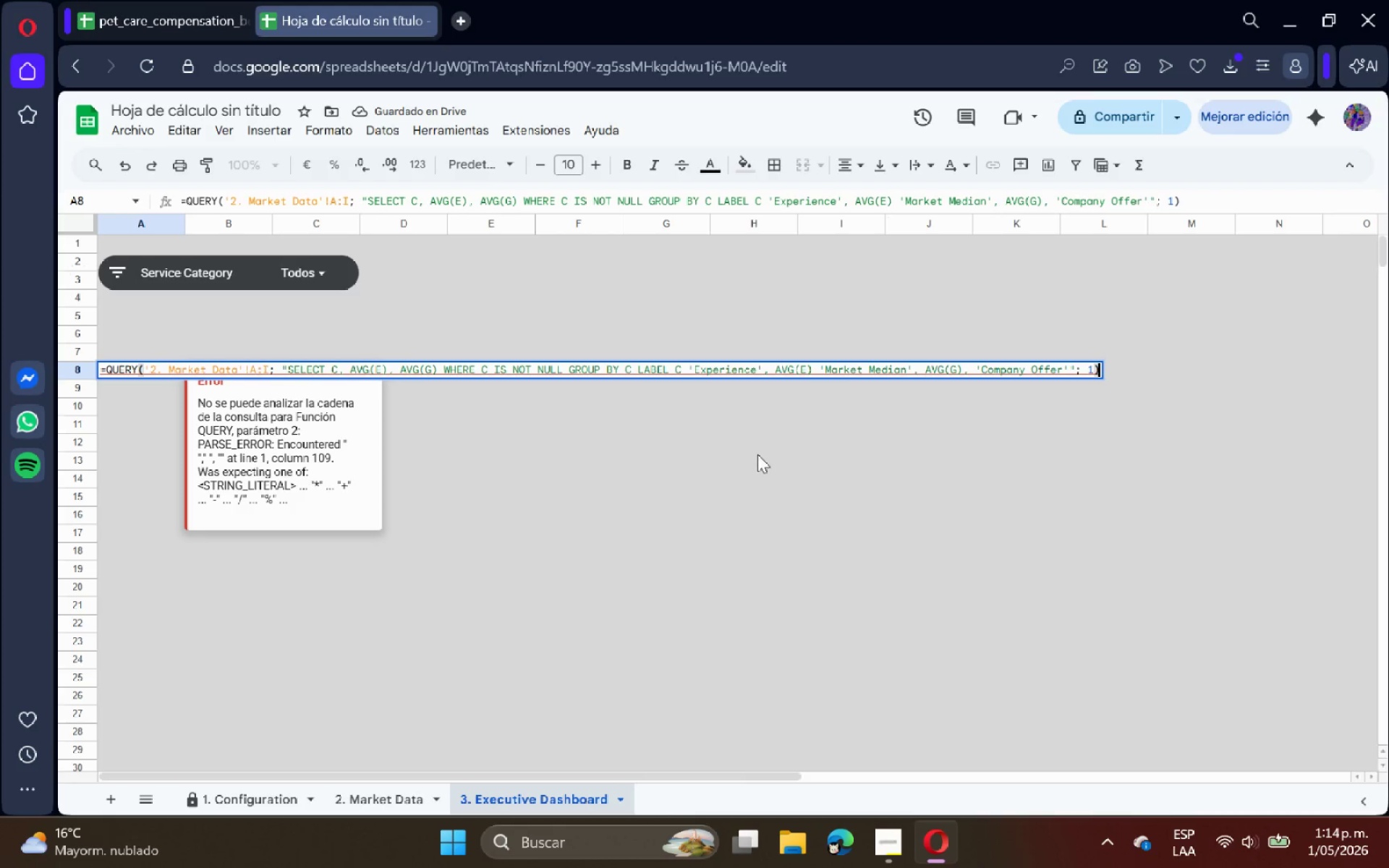 
hold_key(key=Backspace, duration=1.5)
 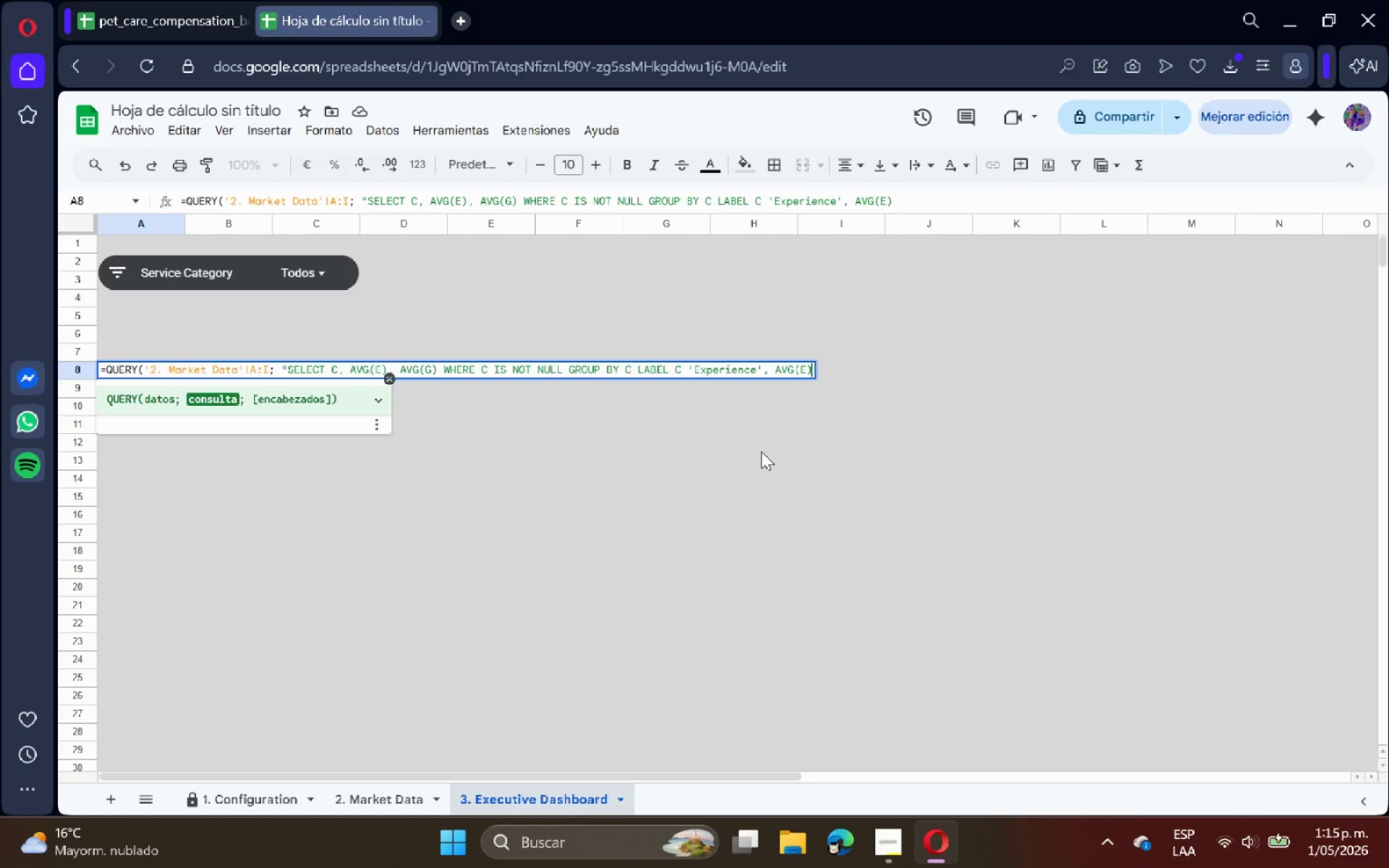 
hold_key(key=Backspace, duration=0.36)
 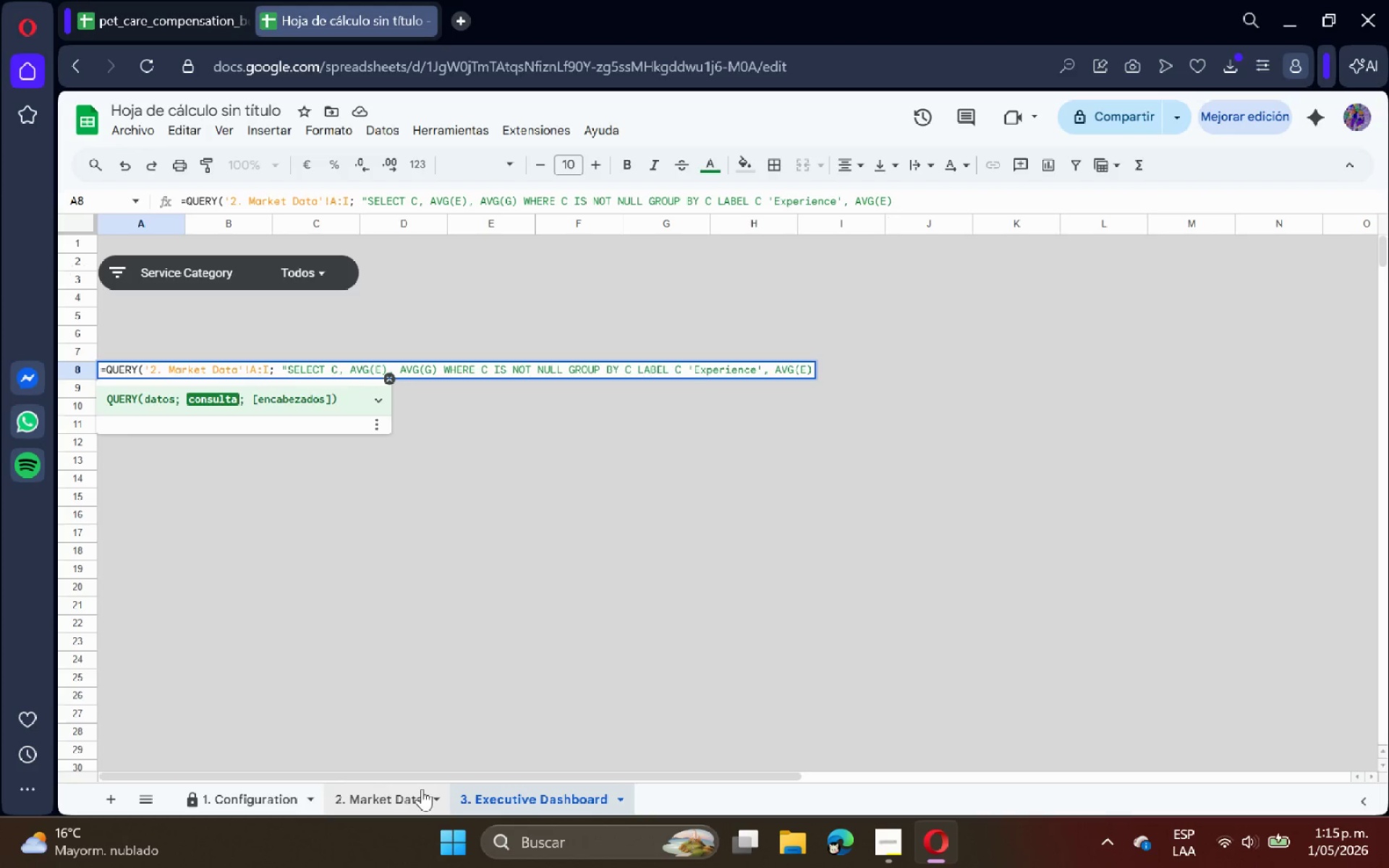 
left_click([418, 791])
 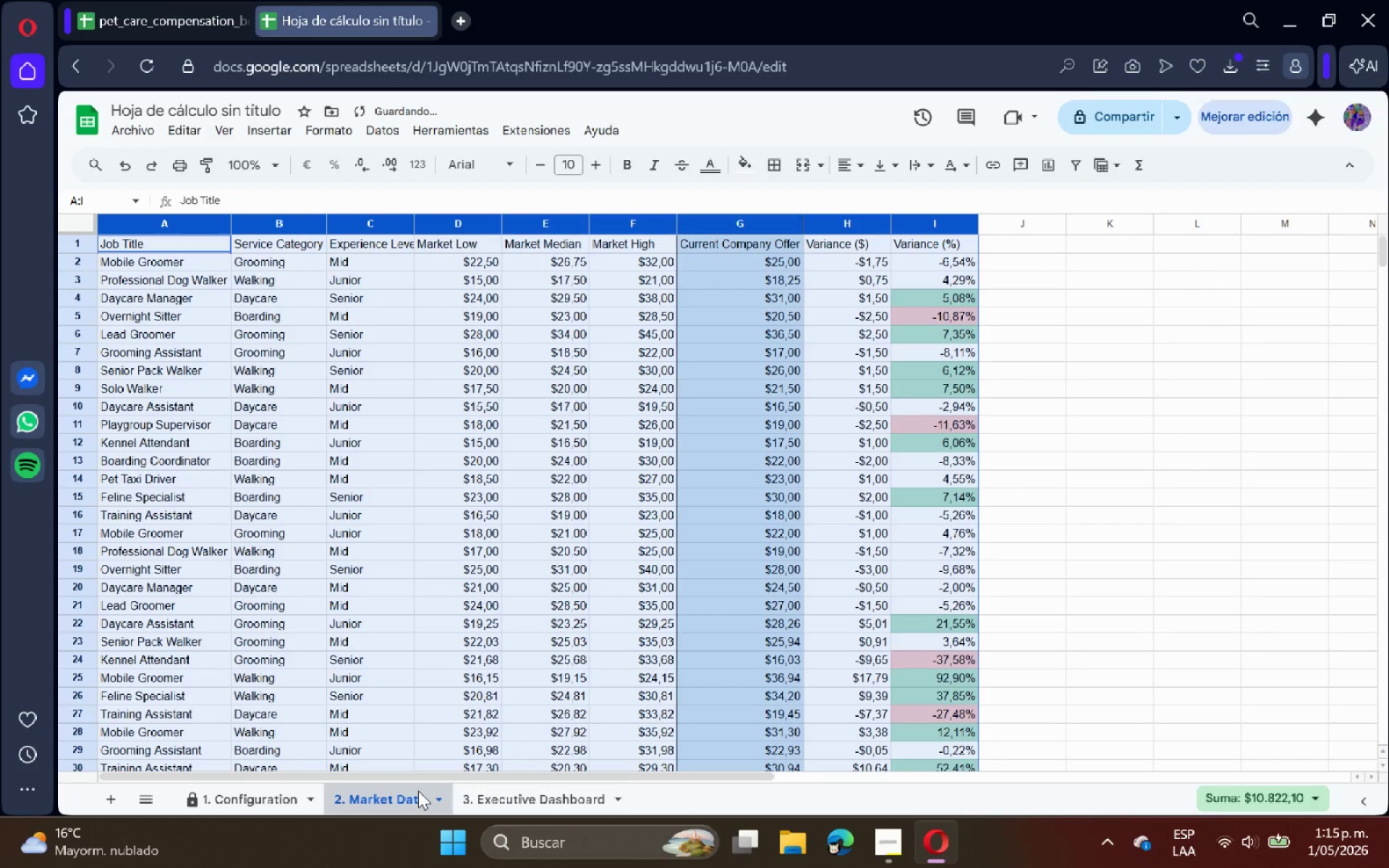 
left_click([514, 803])
 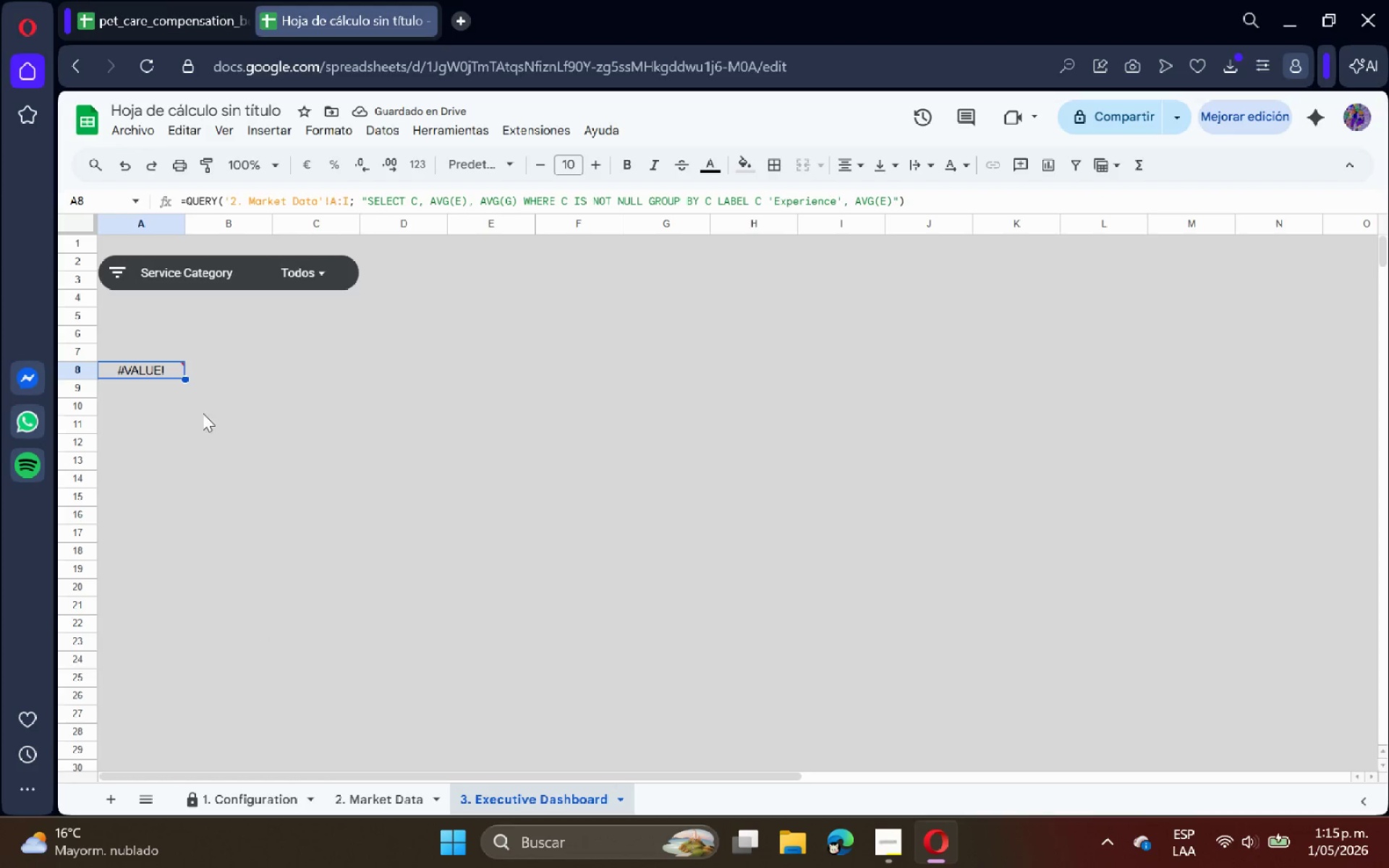 
double_click([169, 368])
 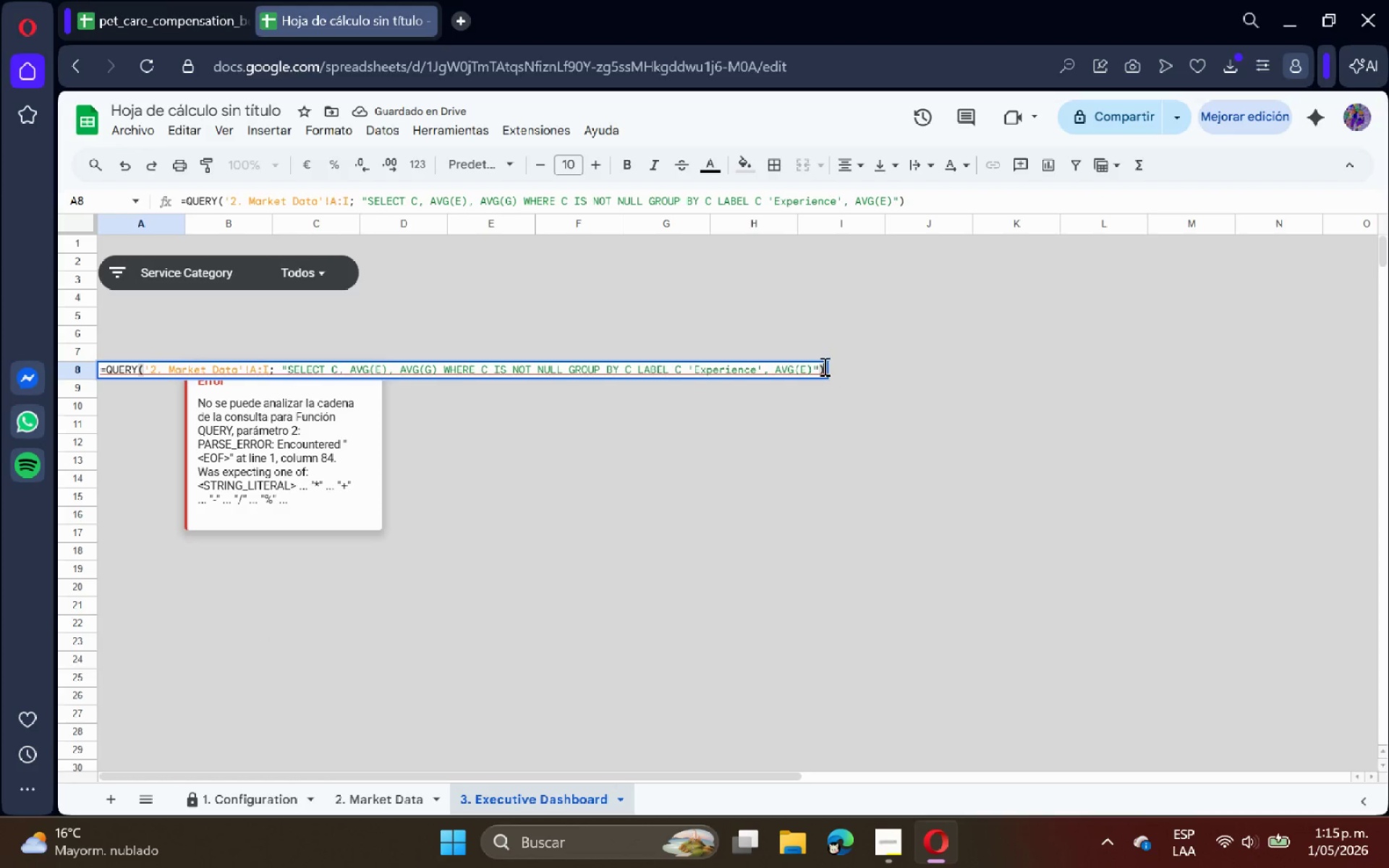 
left_click_drag(start_coordinate=[823, 366], to_coordinate=[271, 403])
 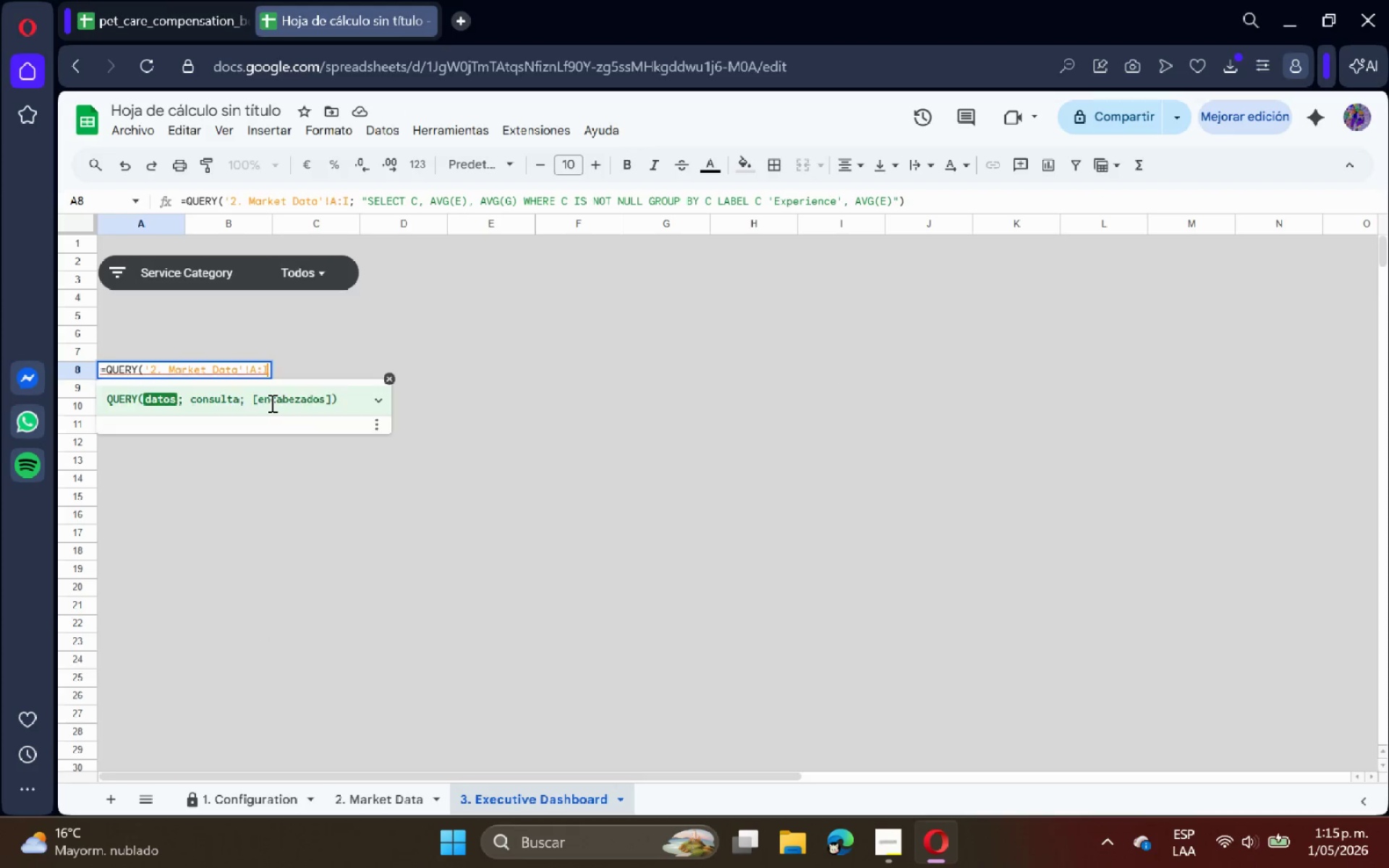 
key(Backspace)
 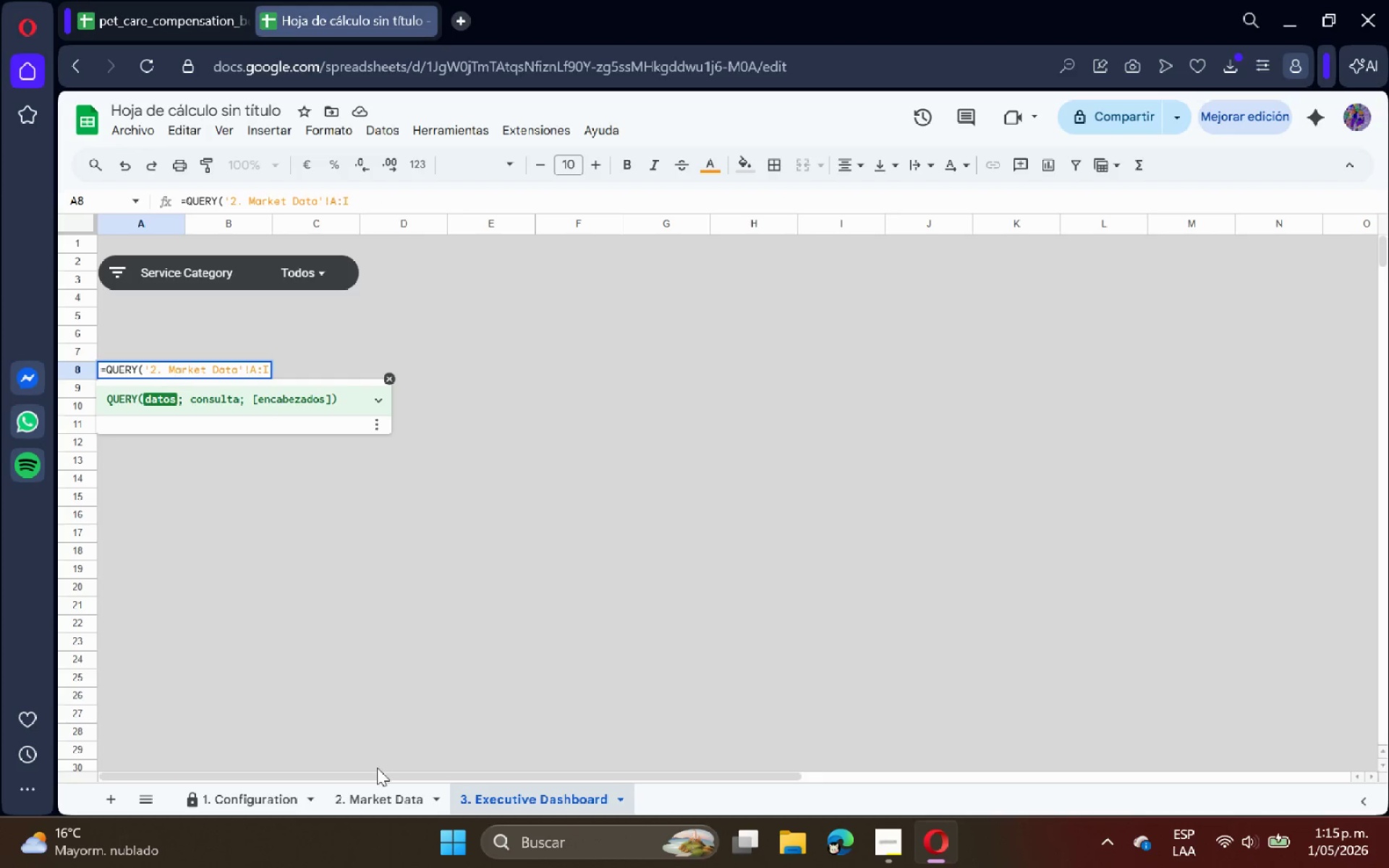 
left_click([386, 806])
 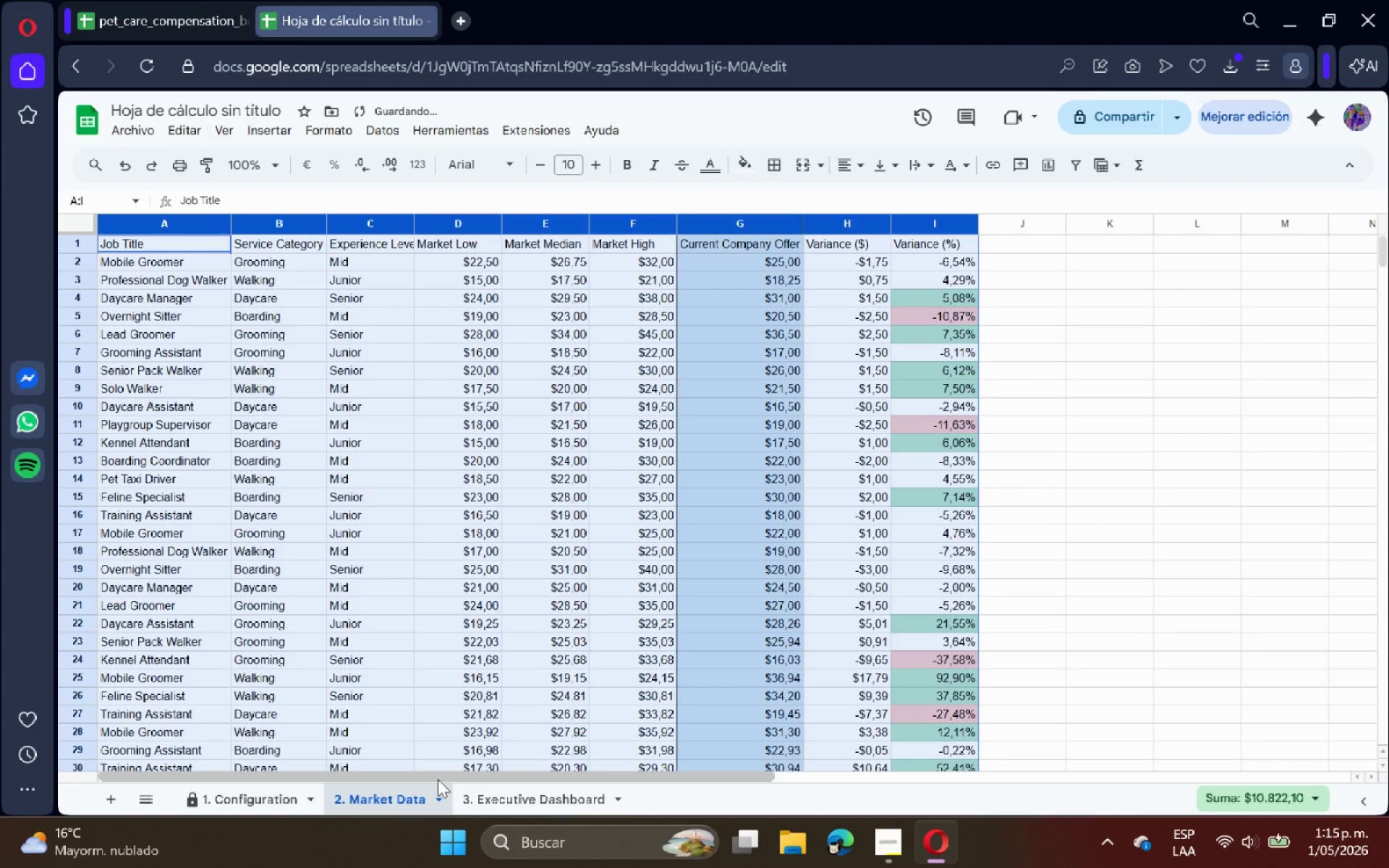 
left_click([482, 791])
 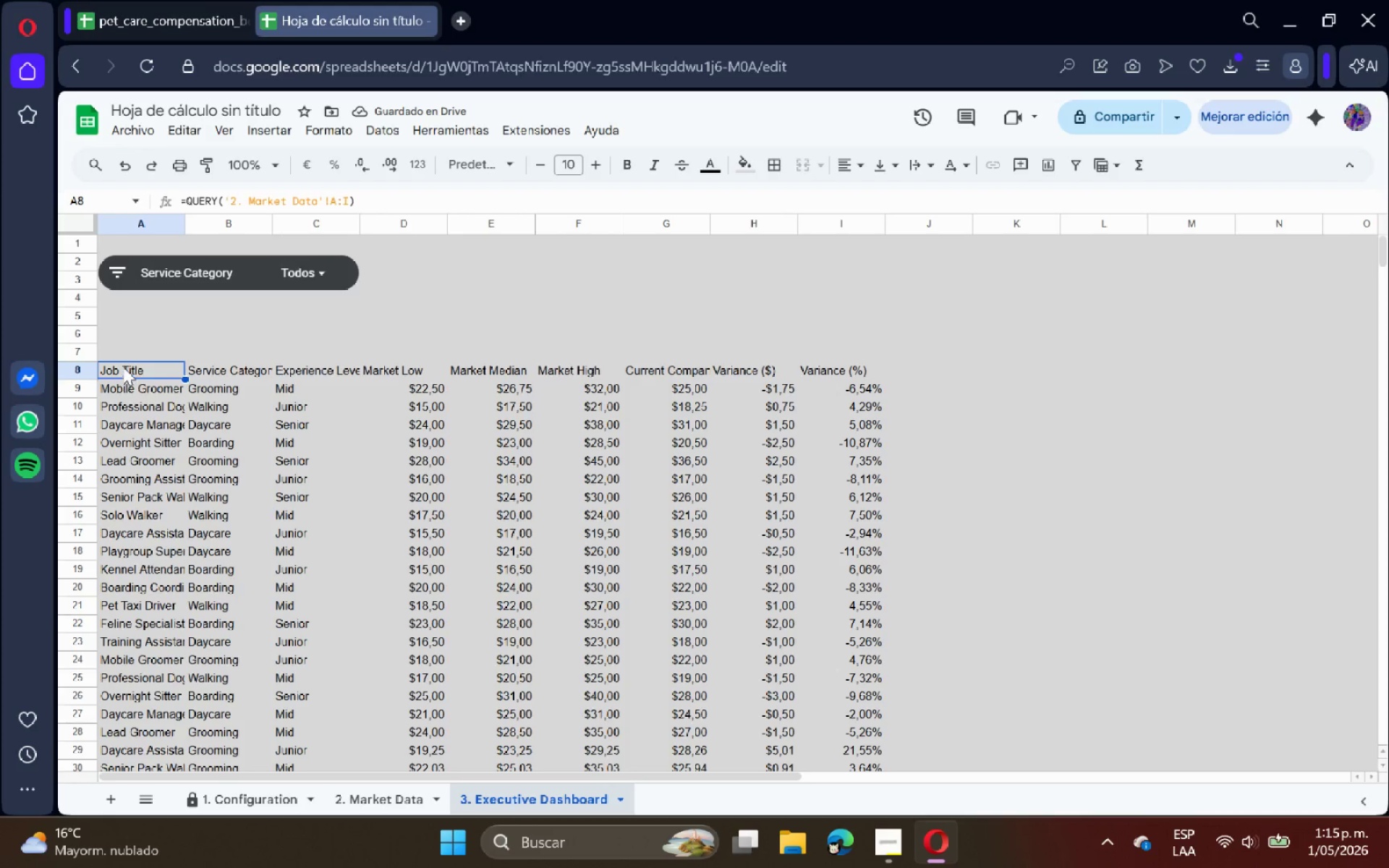 
key(Control+Z)
 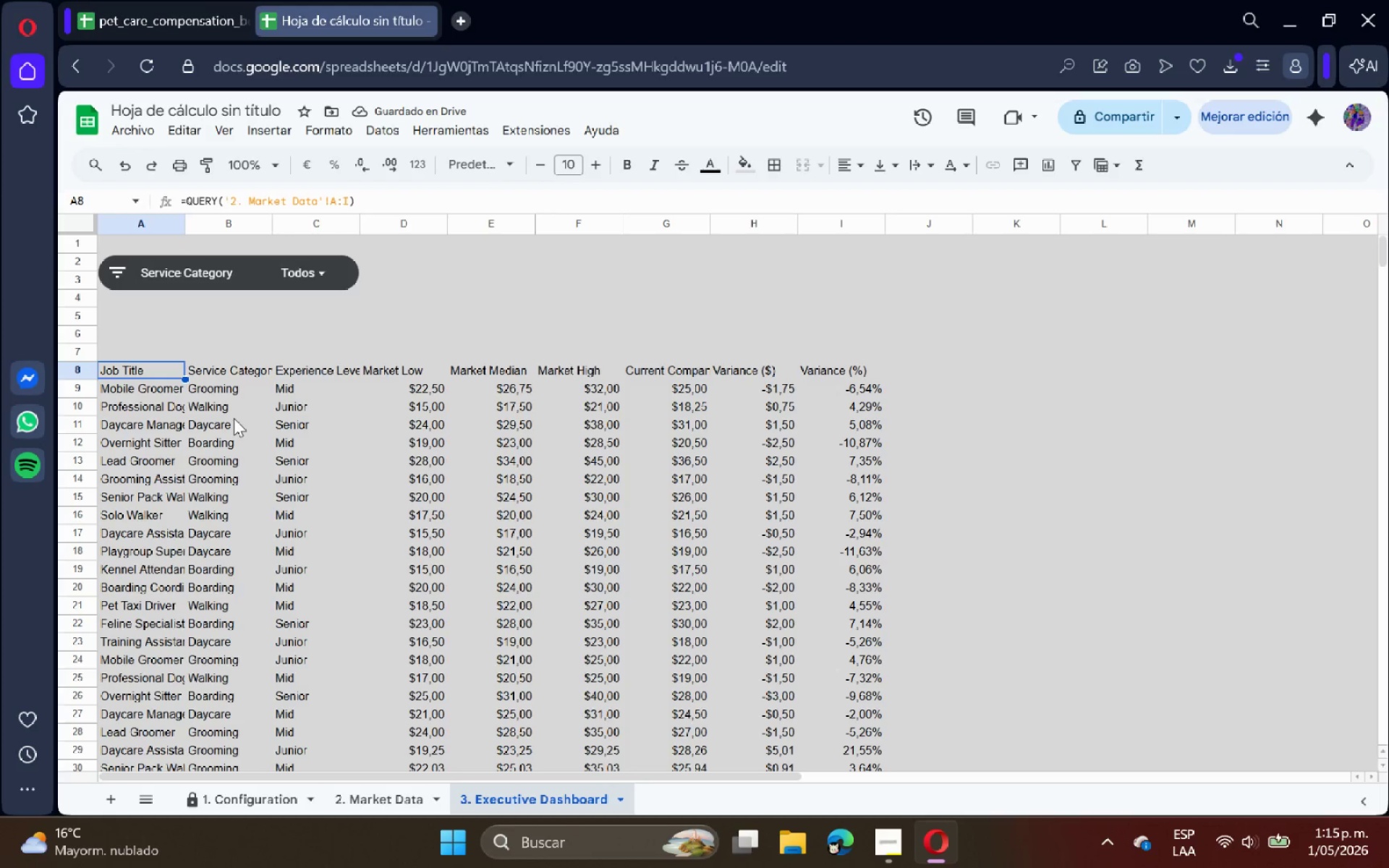 
left_click([530, 492])
 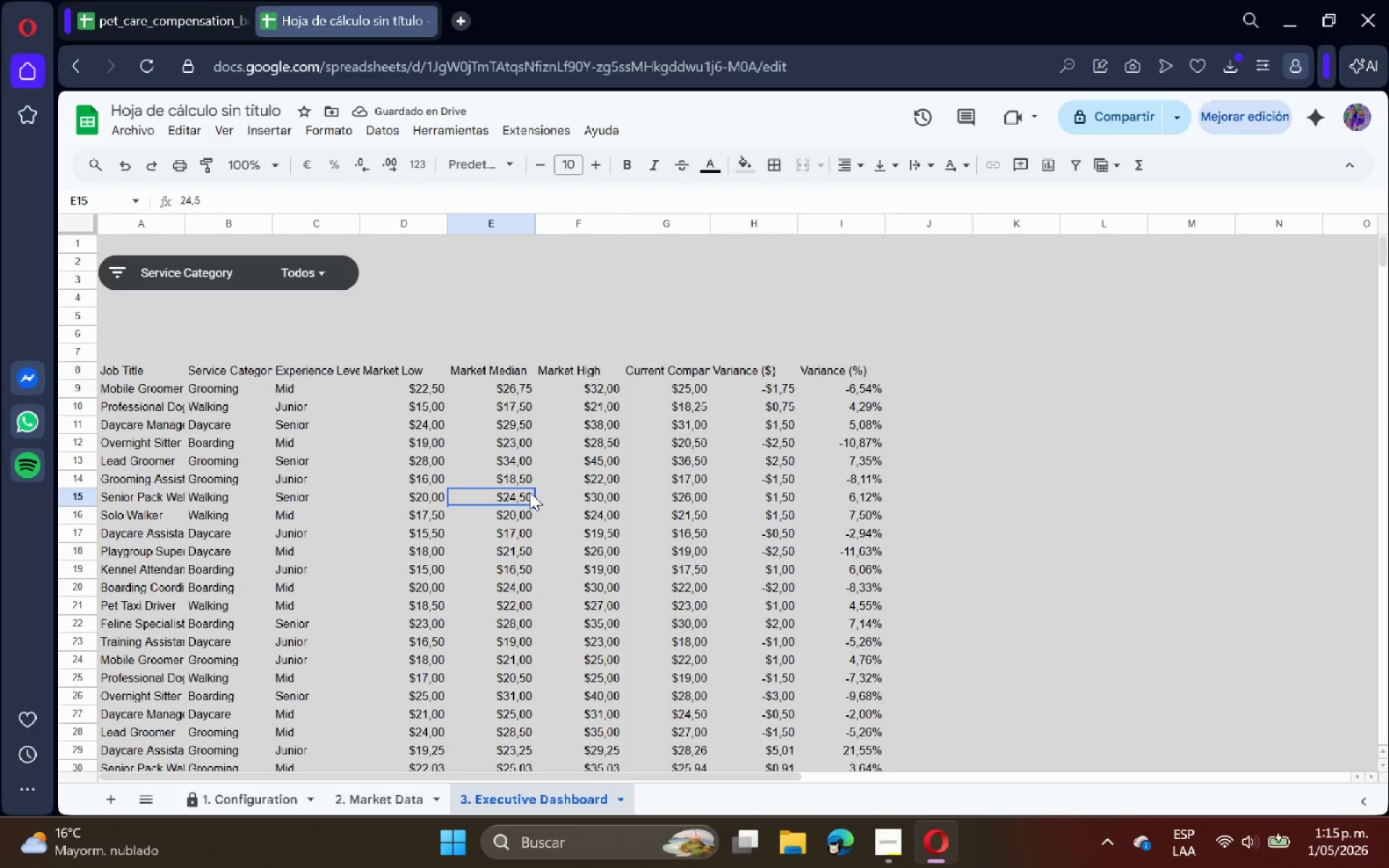 
key(Control+Z)
 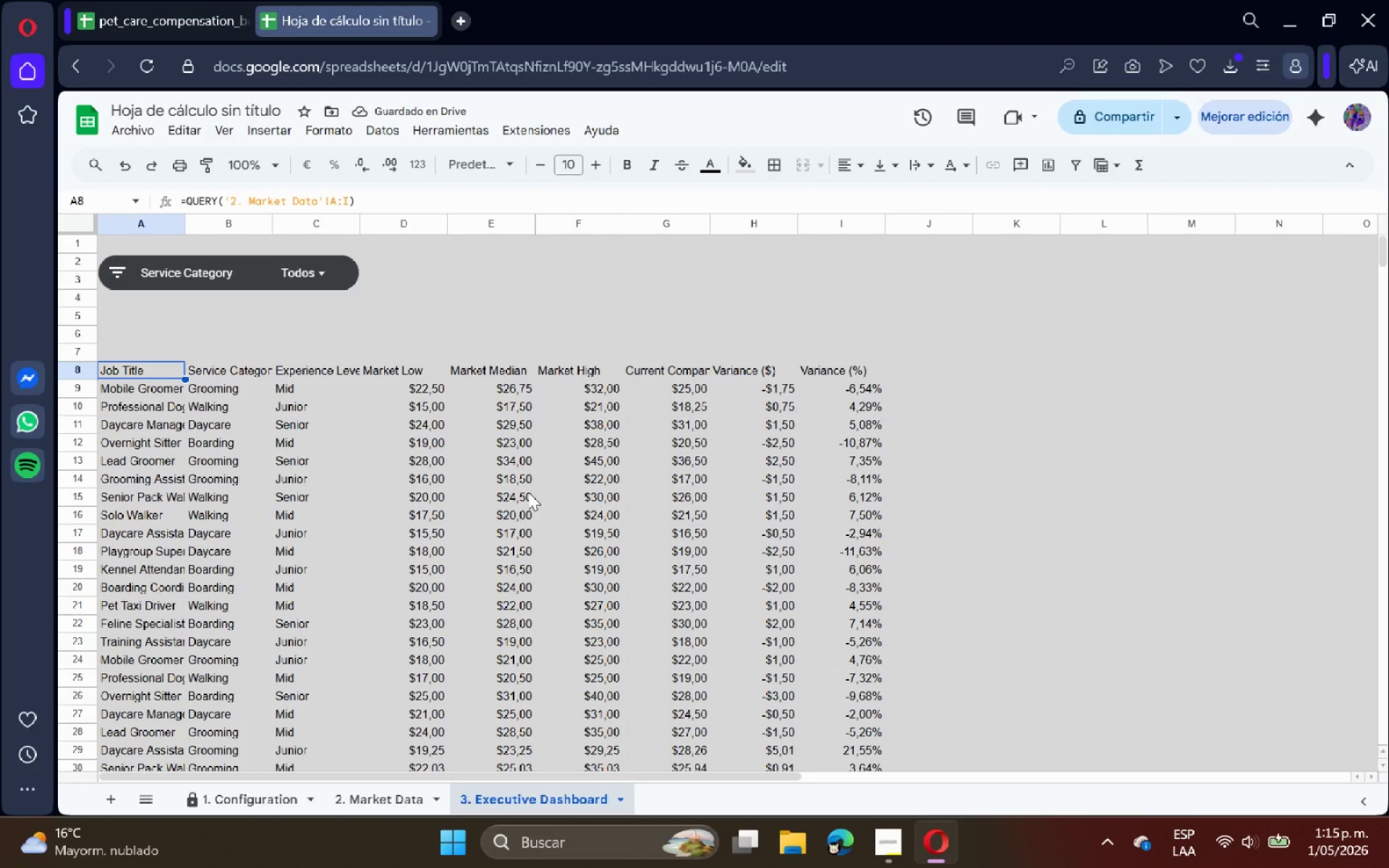 
key(Control+Z)
 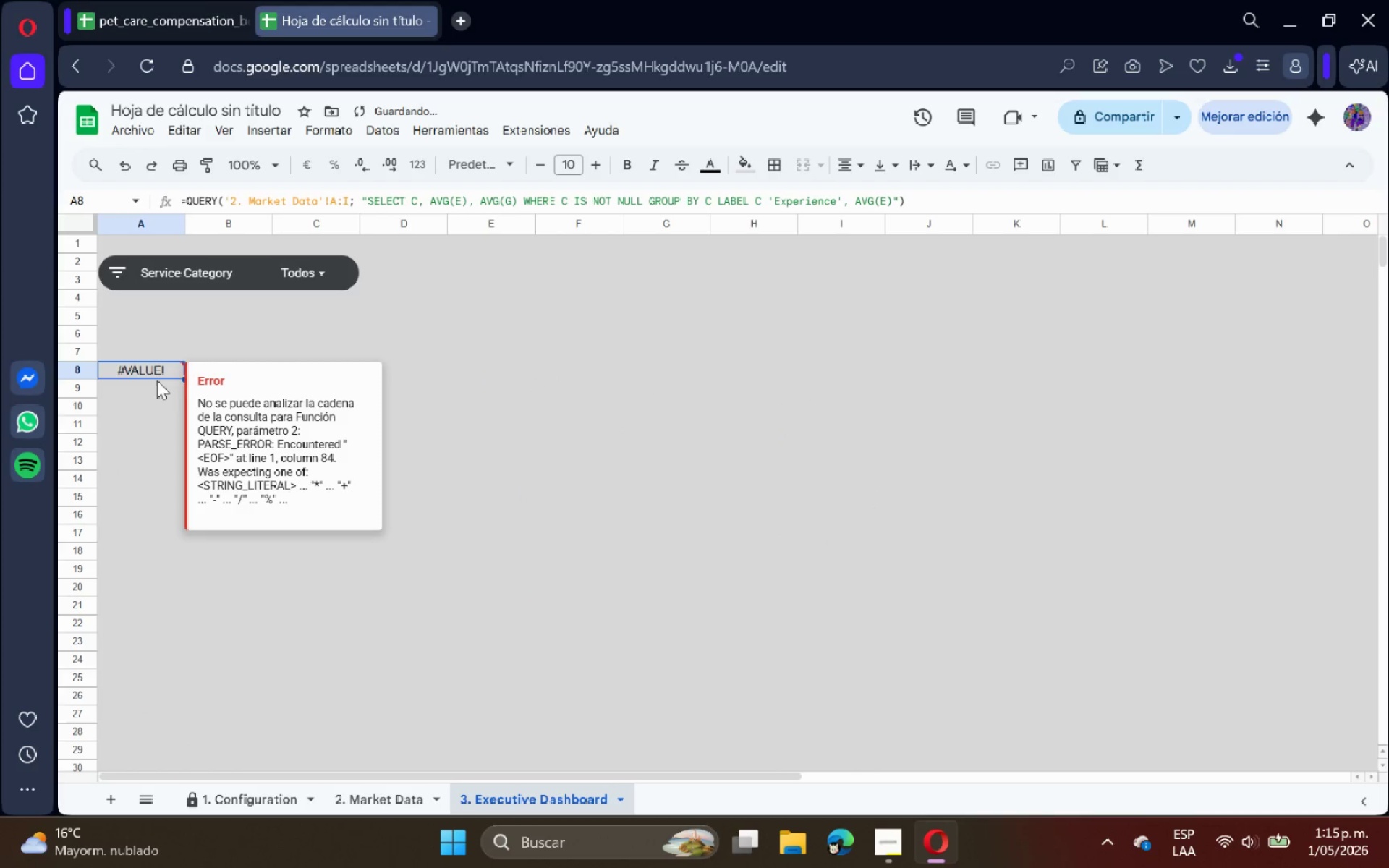 
double_click([141, 369])
 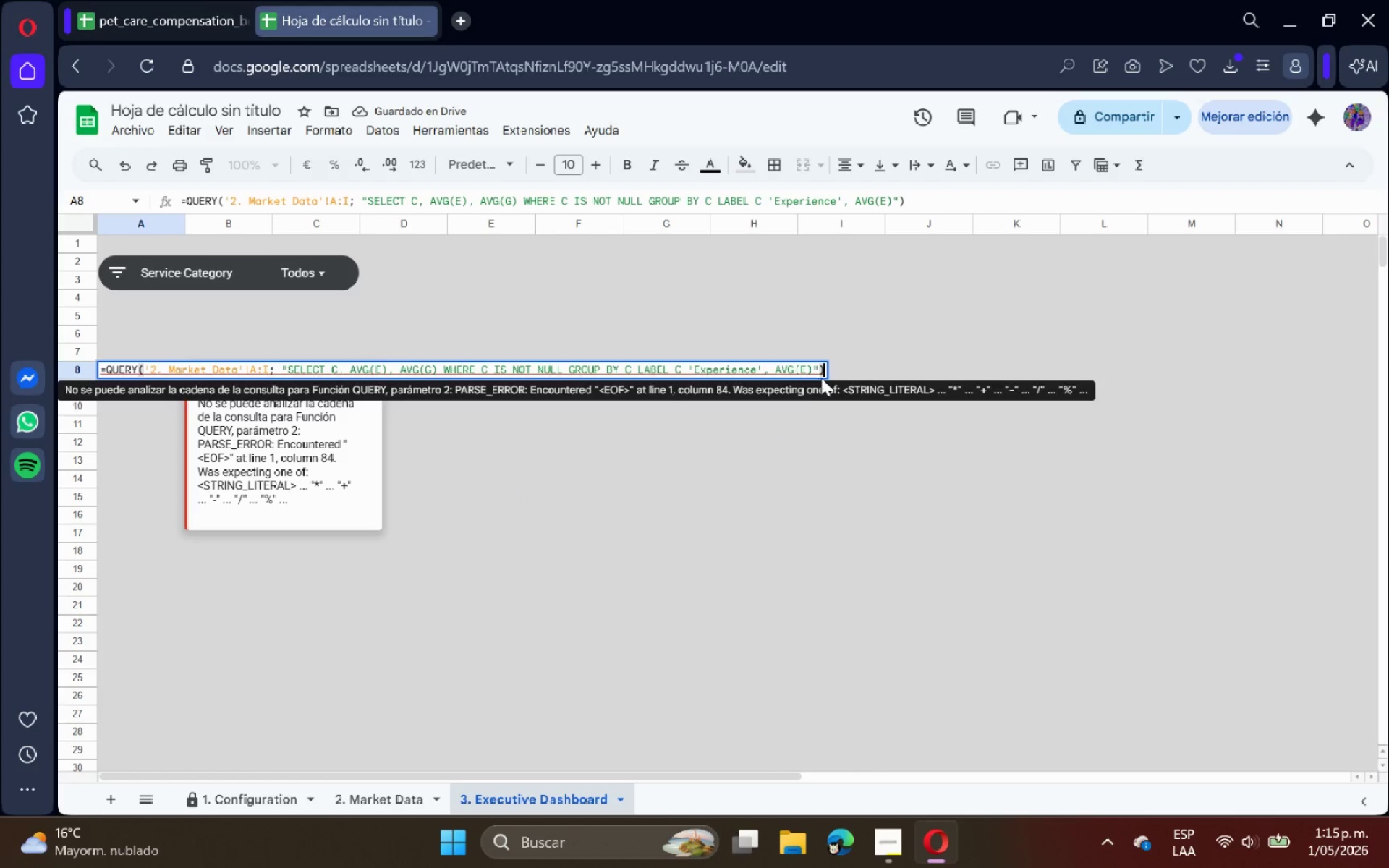 
left_click_drag(start_coordinate=[823, 370], to_coordinate=[279, 375])
 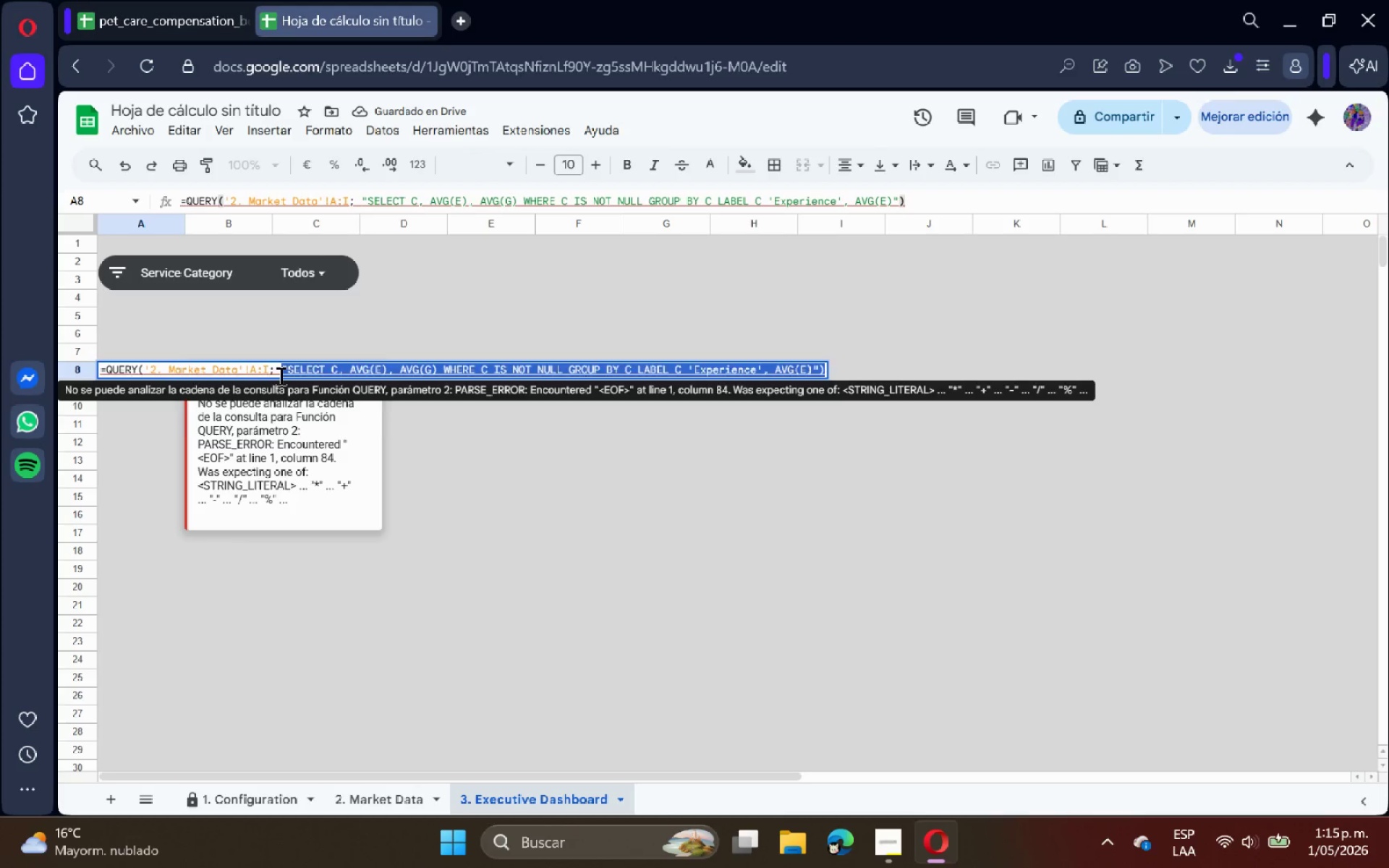 
key(Backspace)
 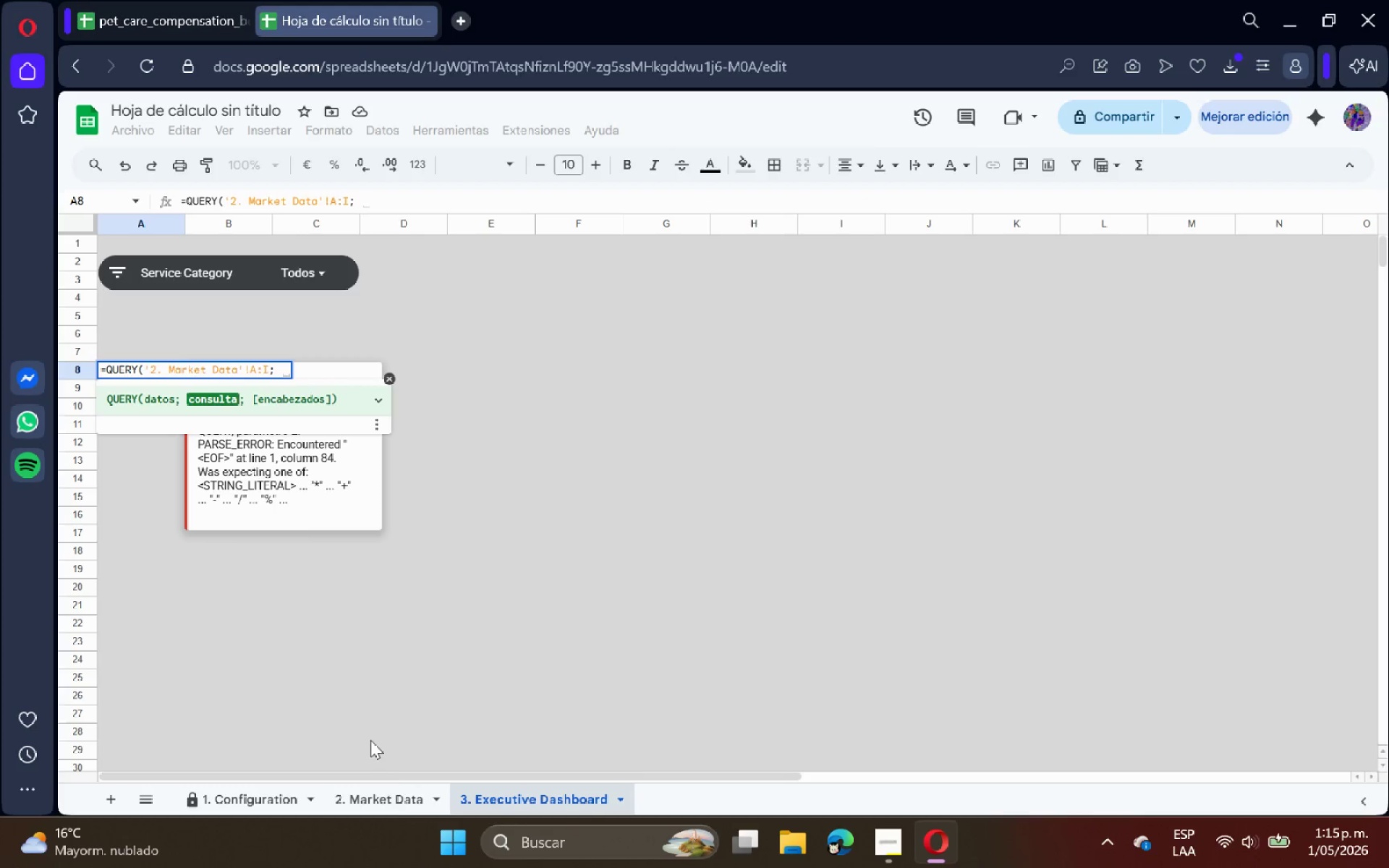 
left_click([396, 809])
 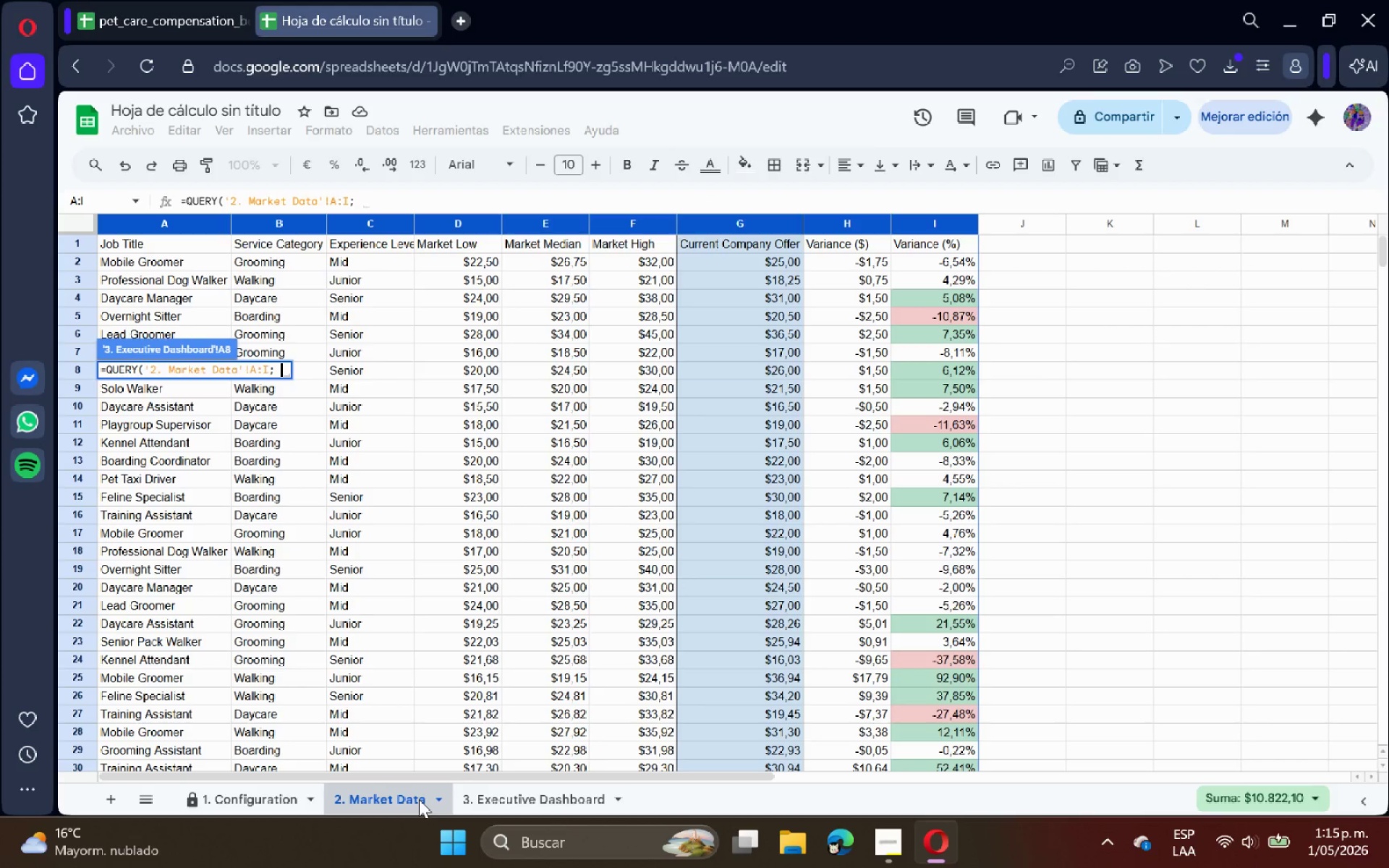 
key(Backspace)
type( @select)
key(Backspace)
key(Backspace)
key(Backspace)
key(Backspace)
key(Backspace)
key(Backspace)
type(SELECT C, AVG*E()
 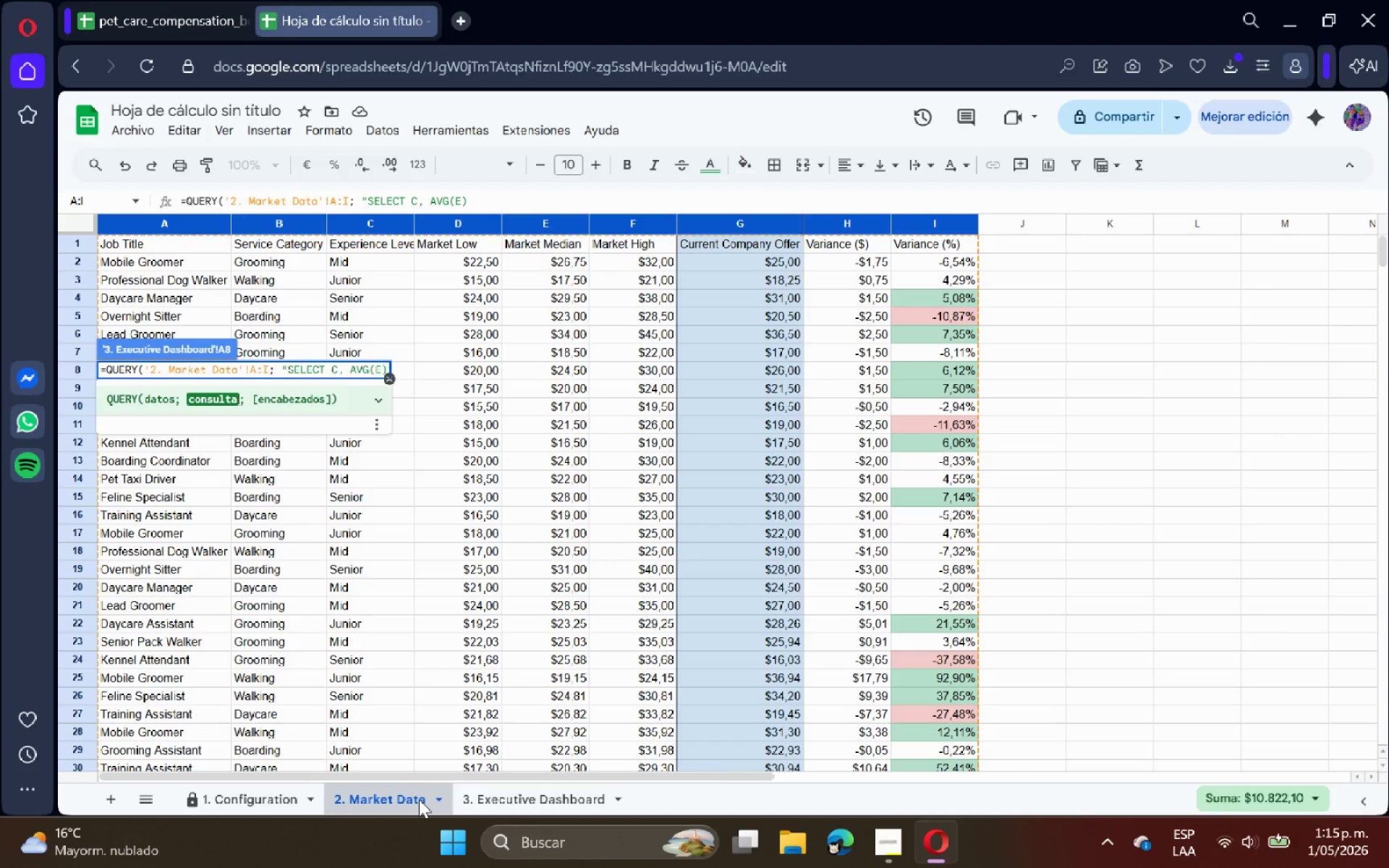 
type(, AVG*G( WHERE C IS NOT NULL GROUP BY C LABEL C [Experience[ )
key(Backspace)
type(, AVG*E( [Market Median[, AVG*G( [Company Offer[@<1()
 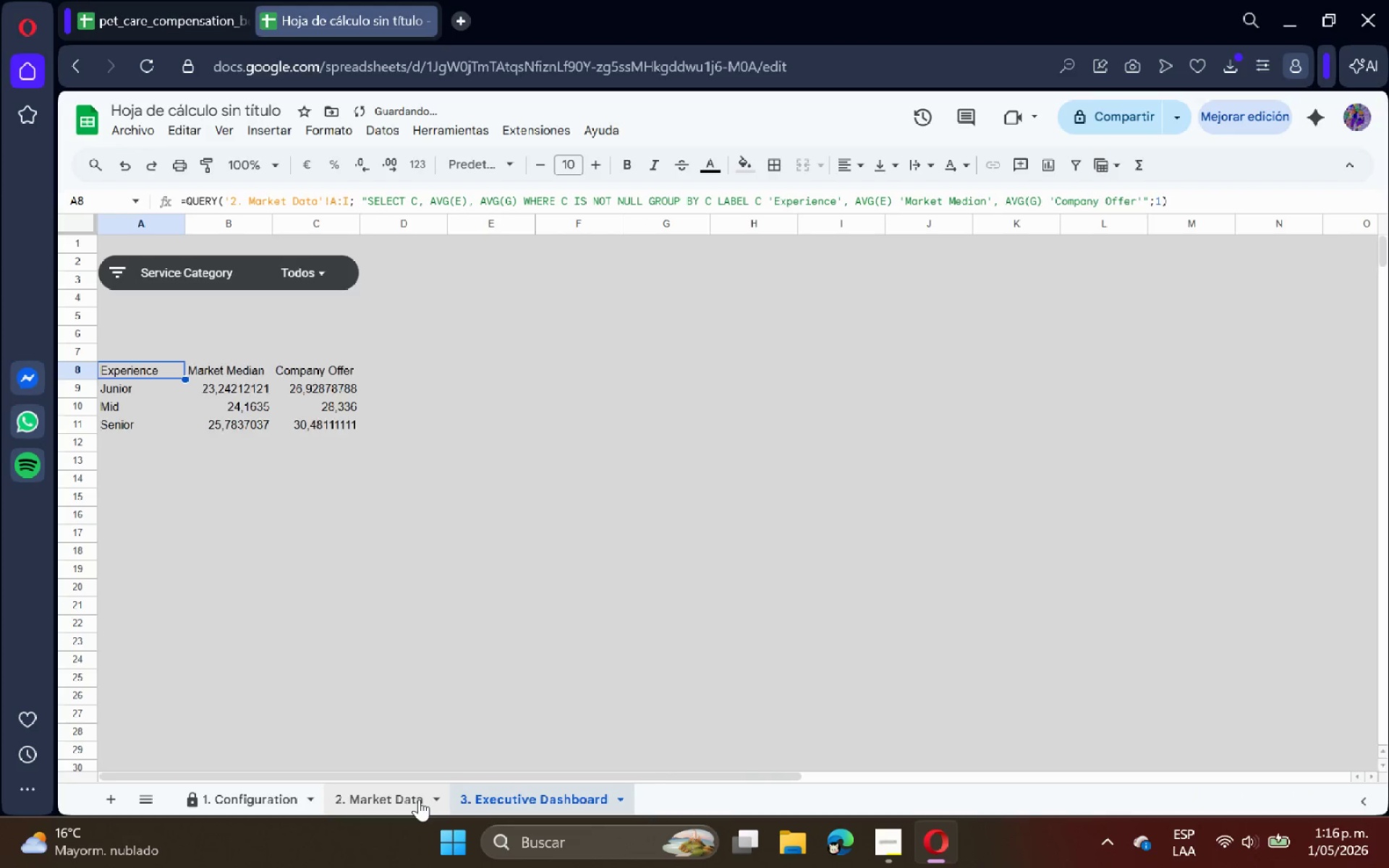 
 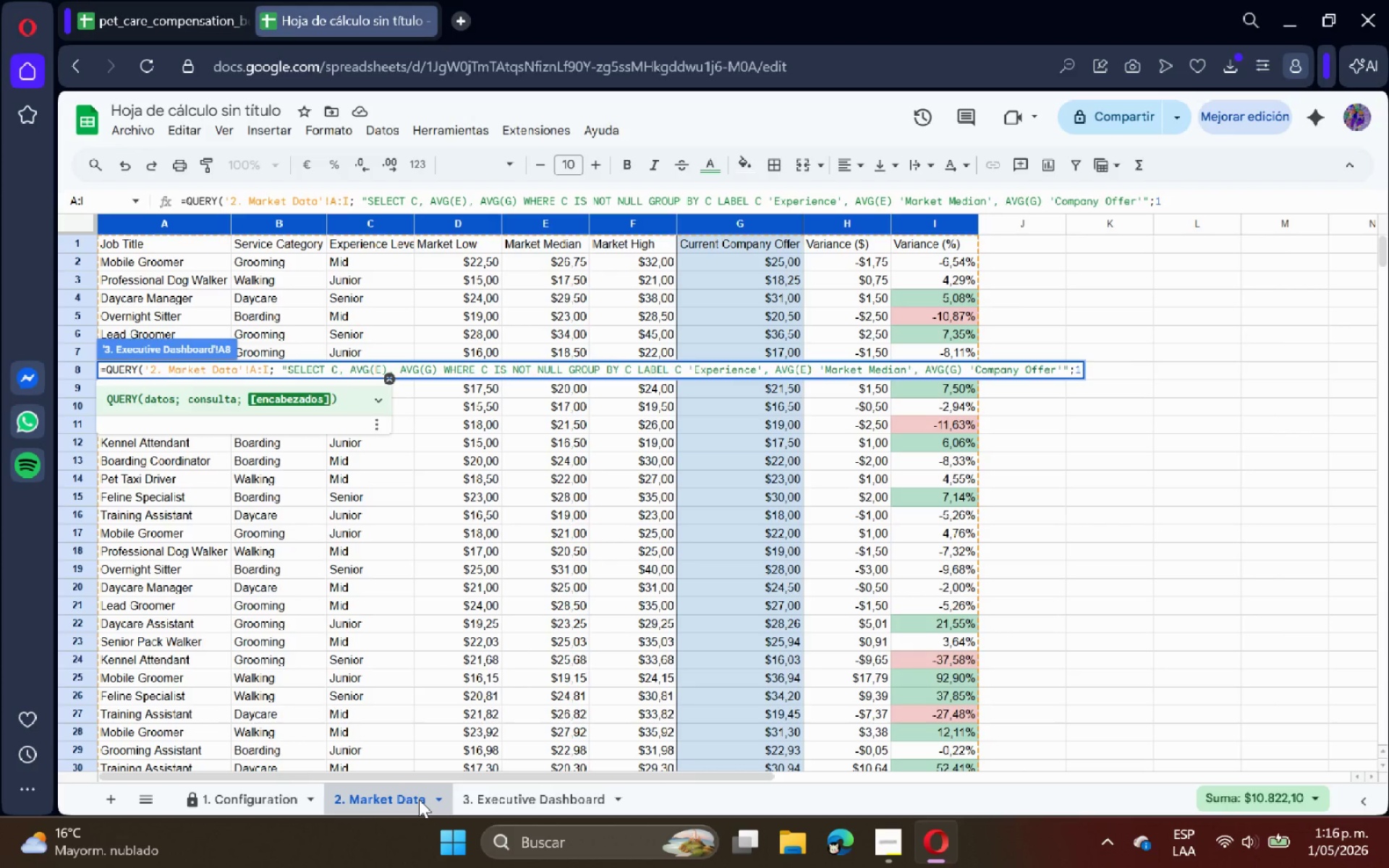 
key(Enter)
 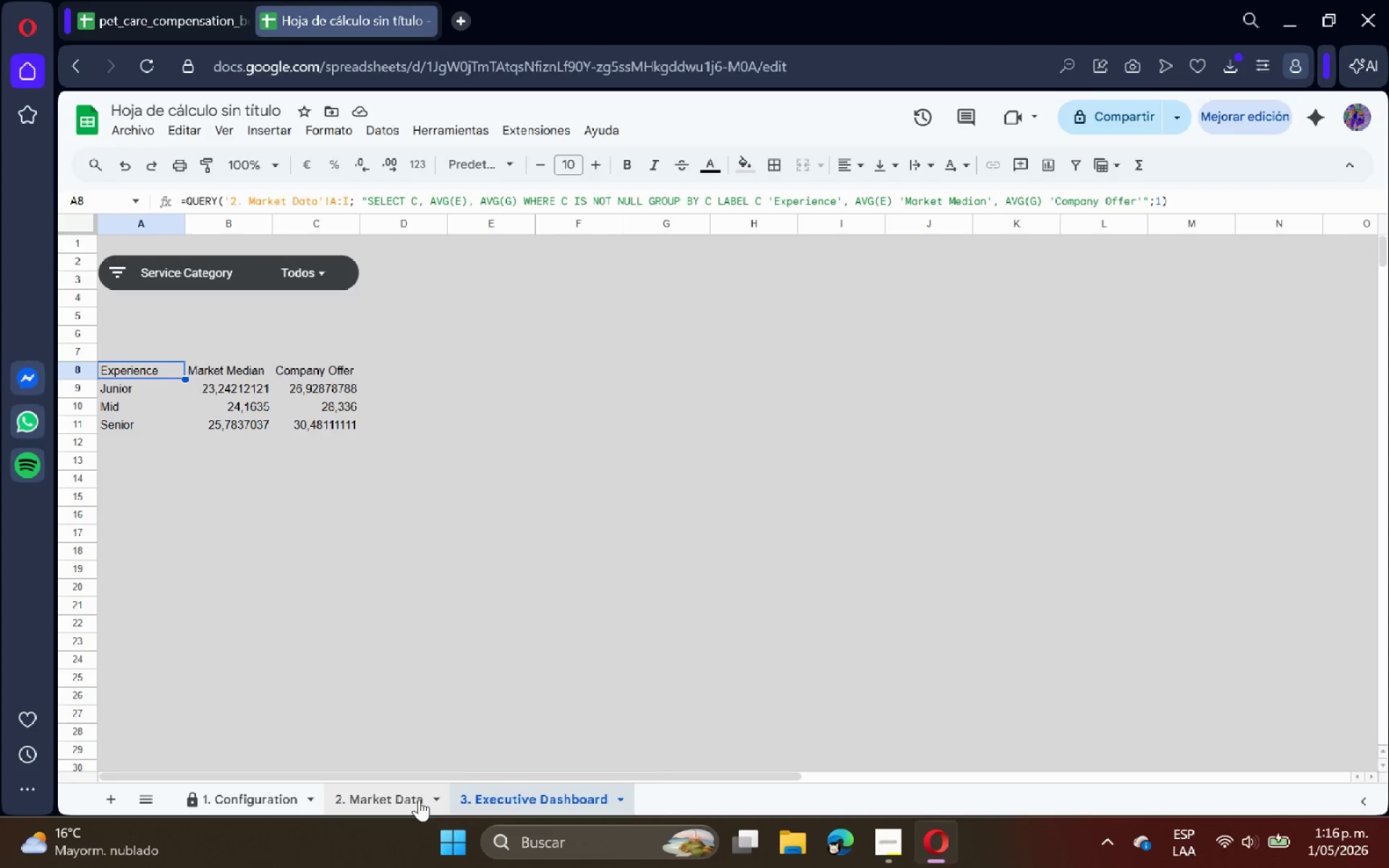 
wait(11.77)
 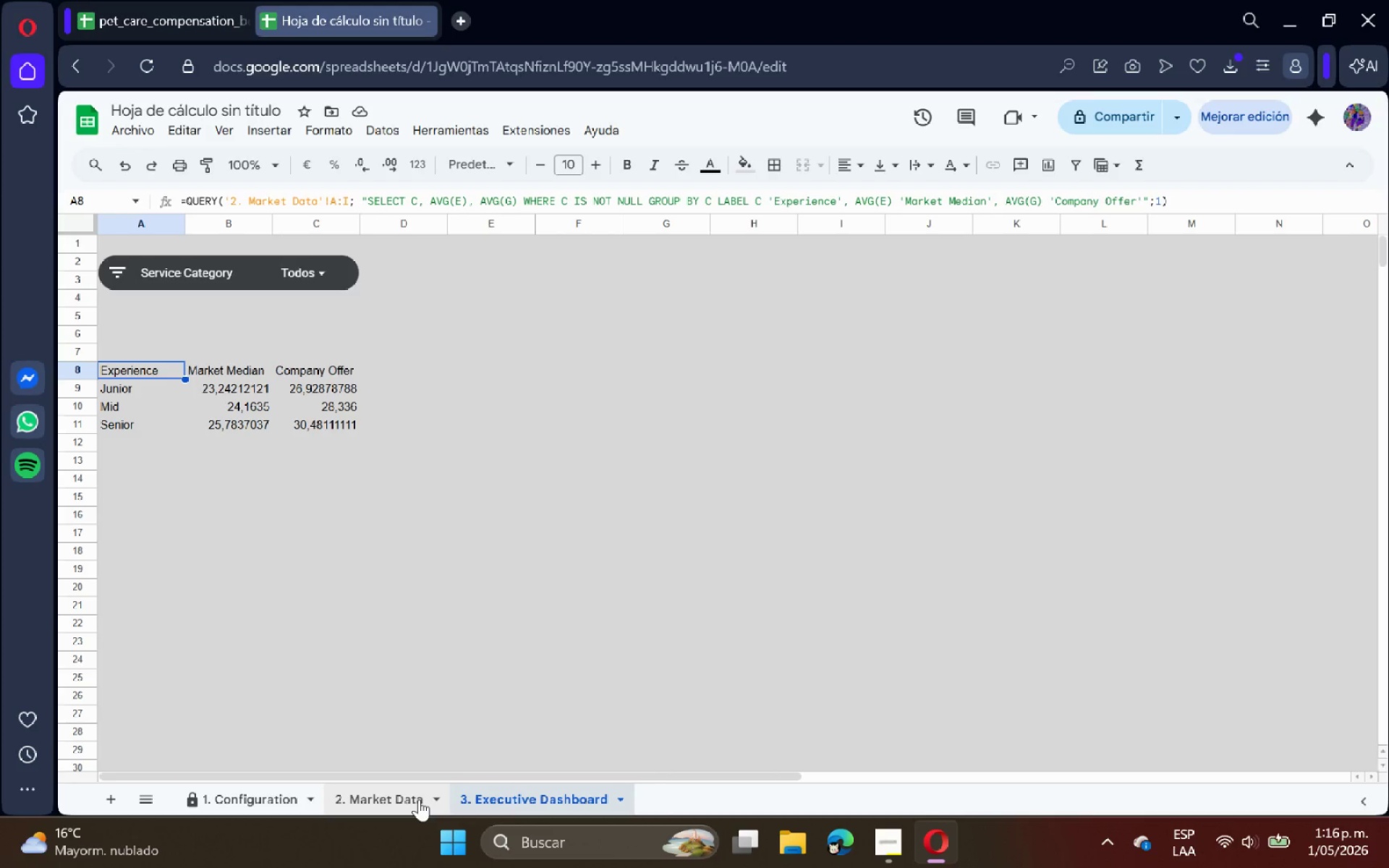 
left_click_drag(start_coordinate=[135, 372], to_coordinate=[344, 428])
 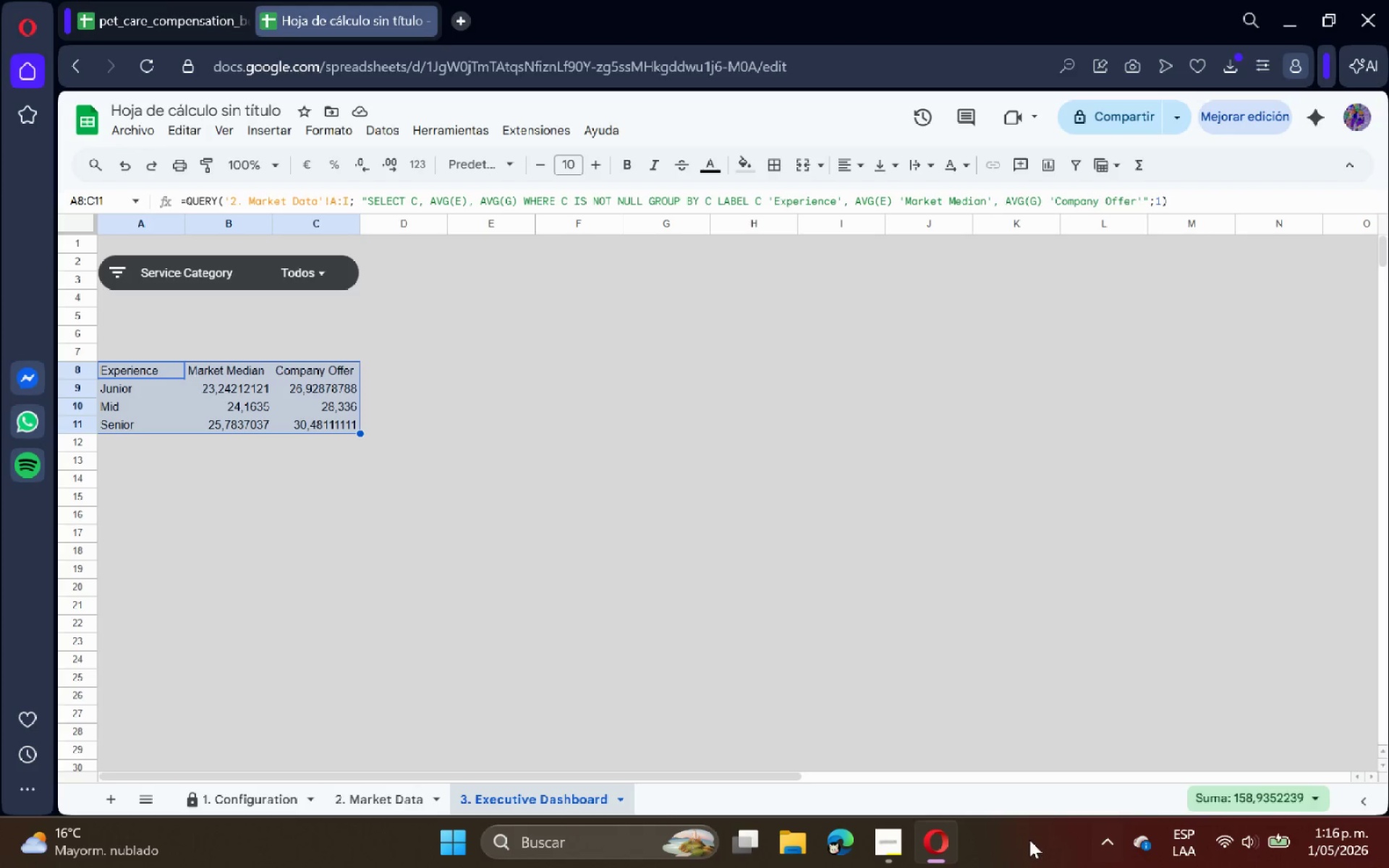 
mouse_move([915, 832])
 